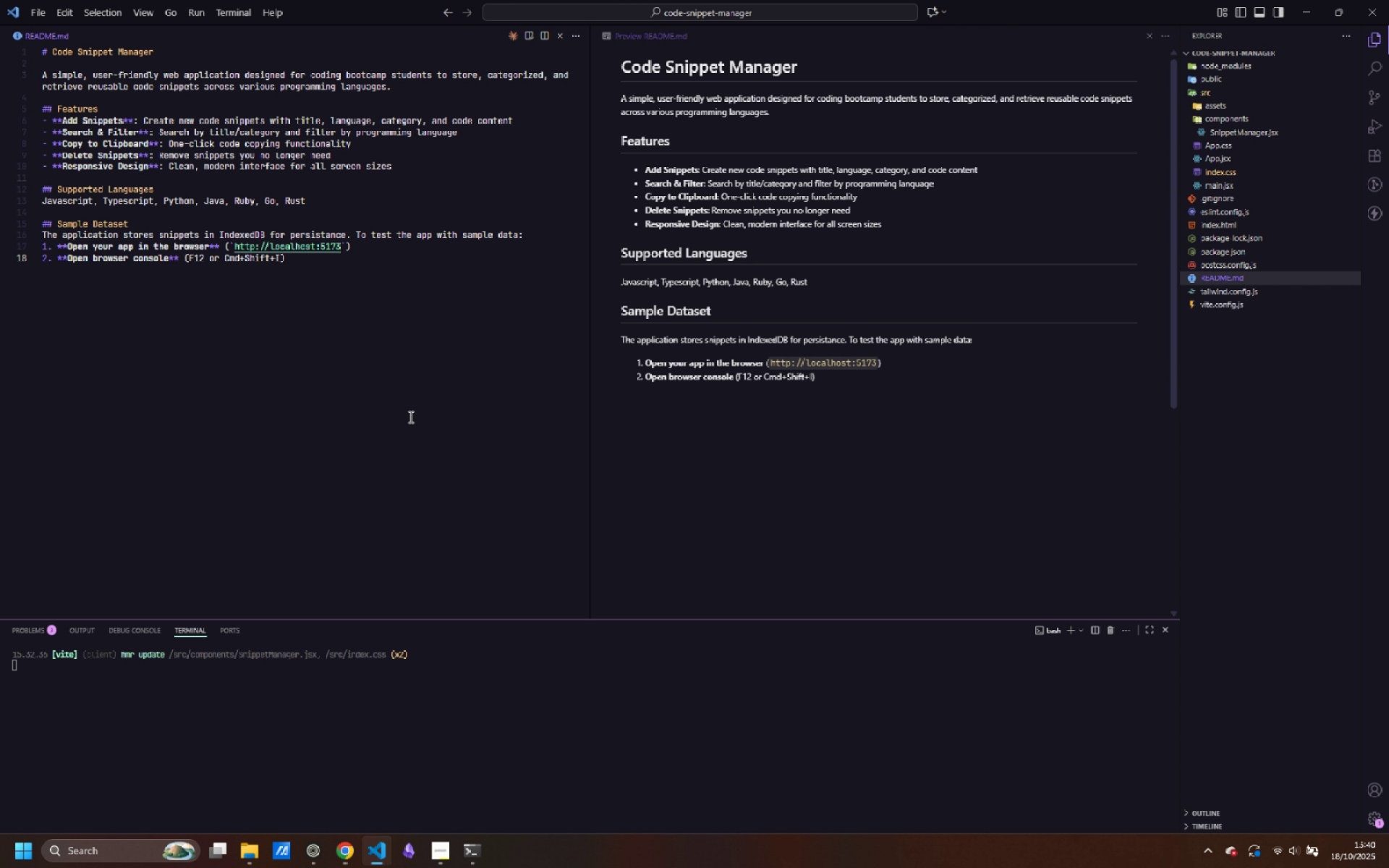 
type(, then Console tab)
 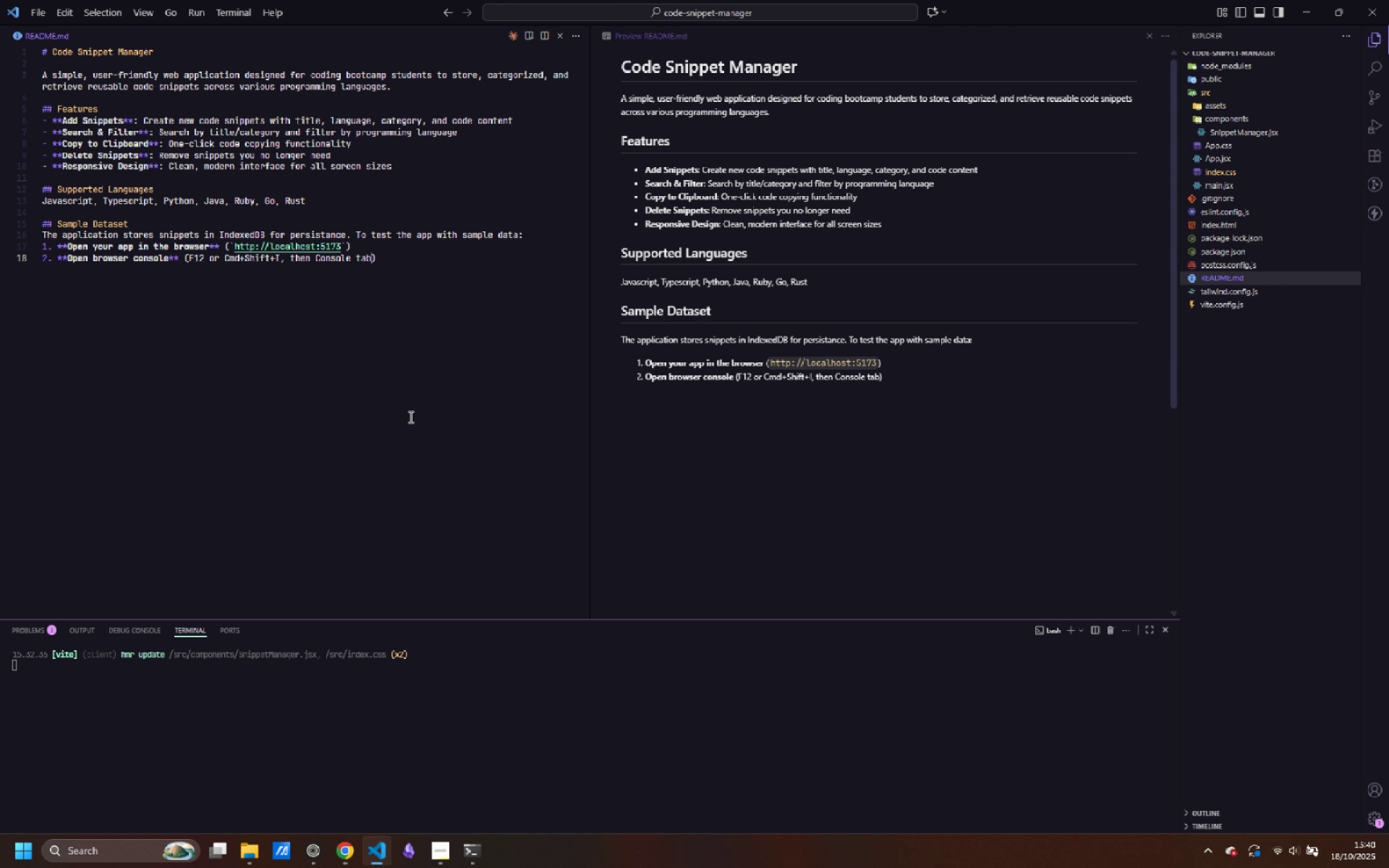 
key(ArrowRight)
 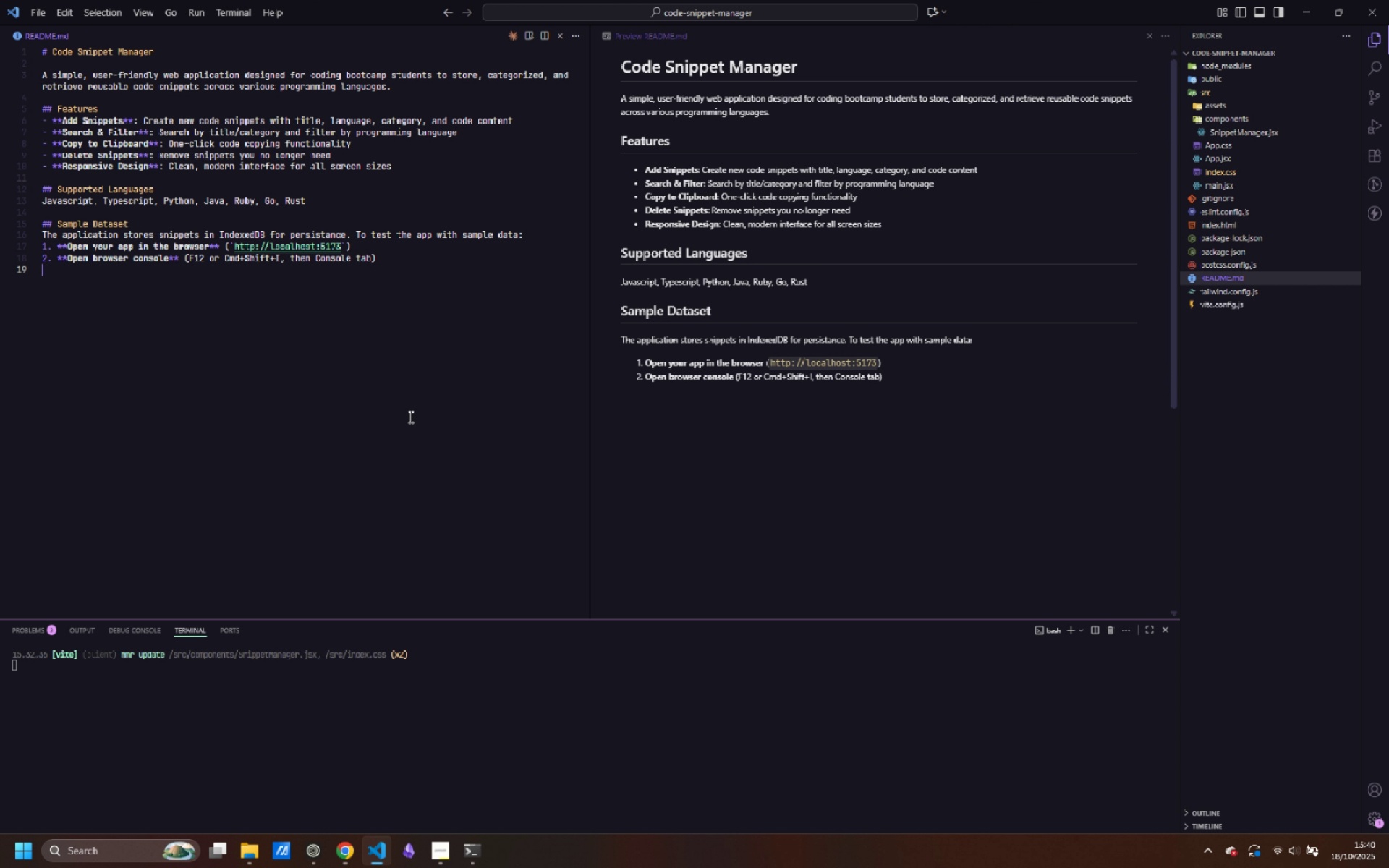 
key(Enter)
 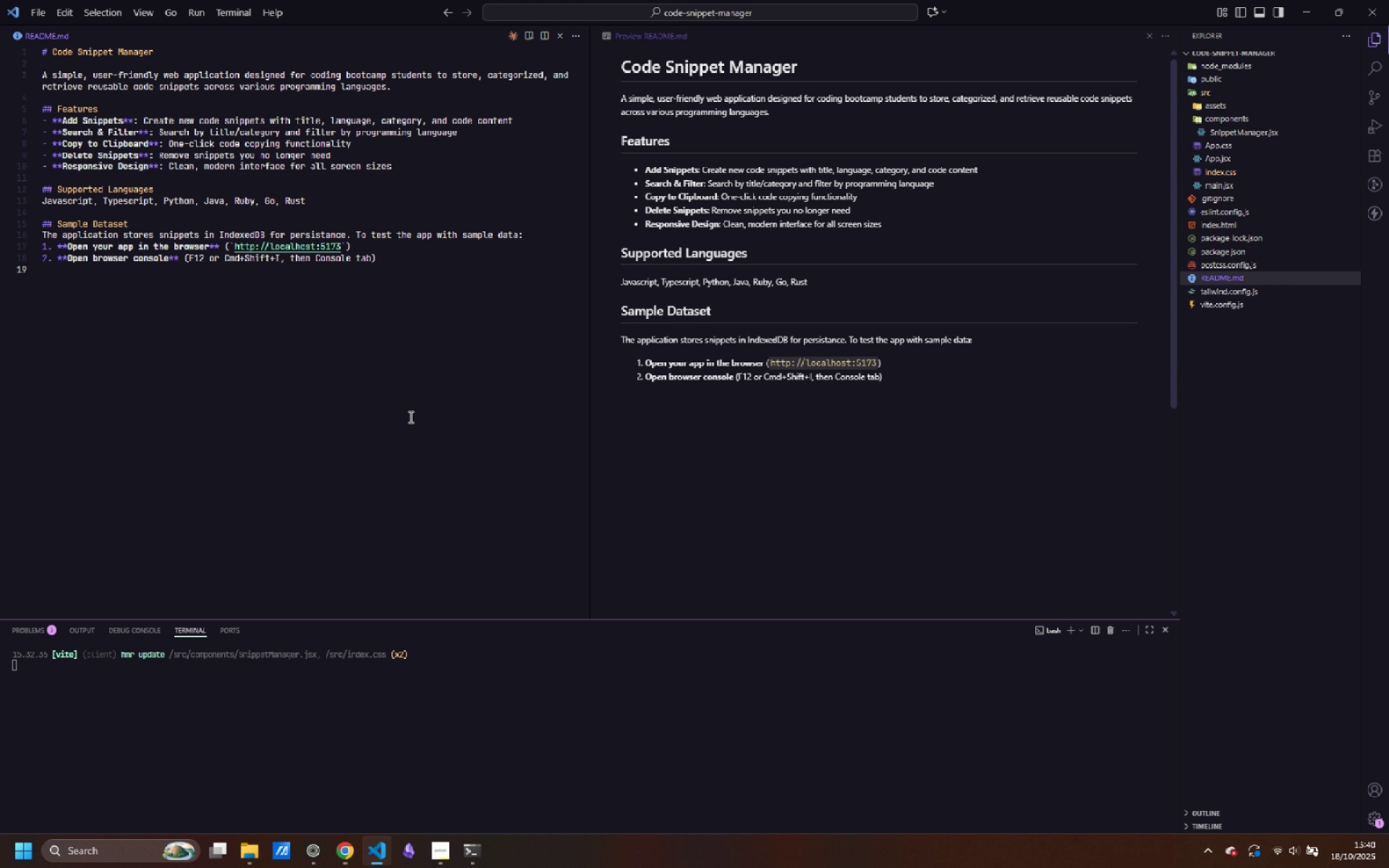 
type(3. **Copy and paste this code)
 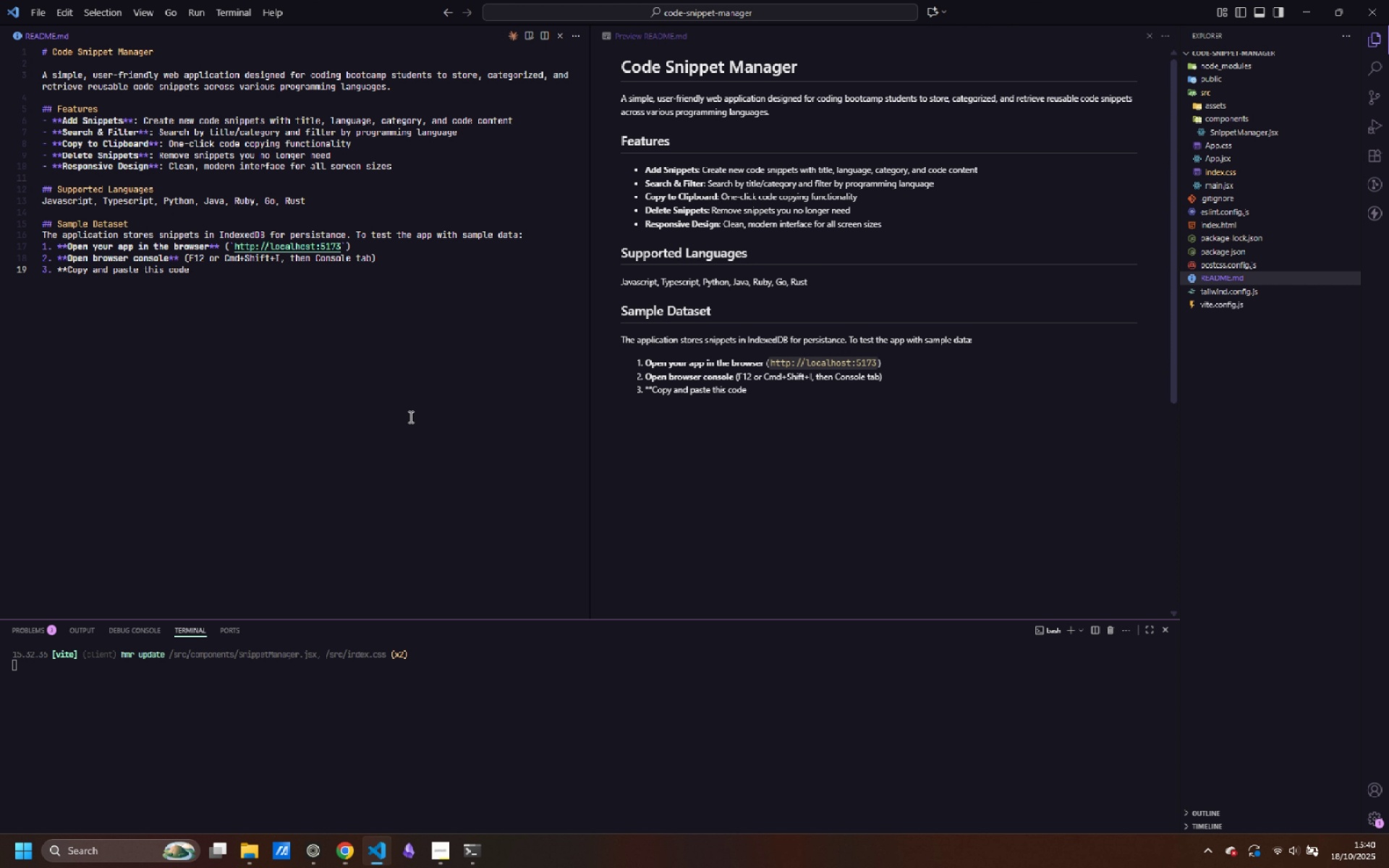 
type(** into the console:)
 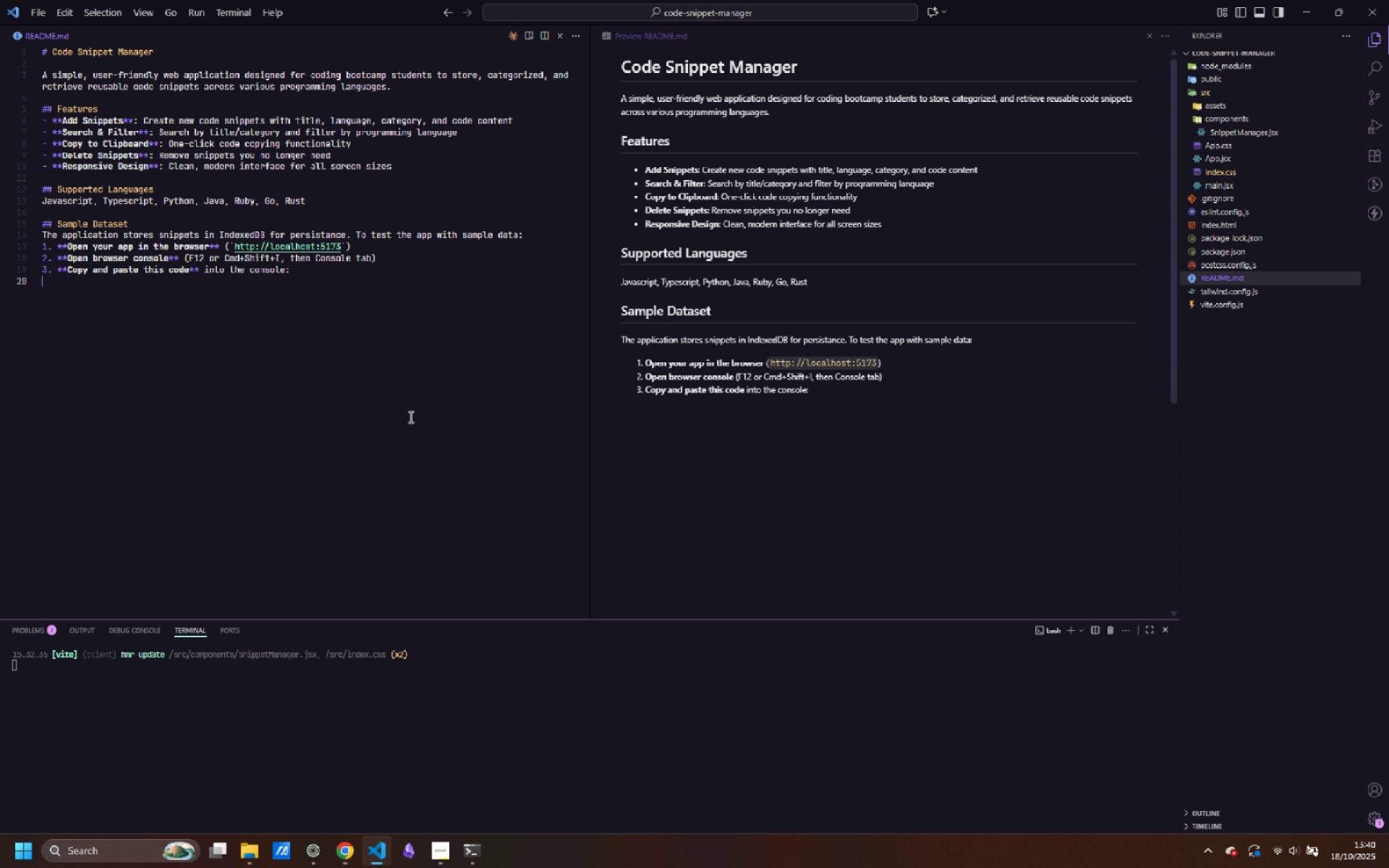 
 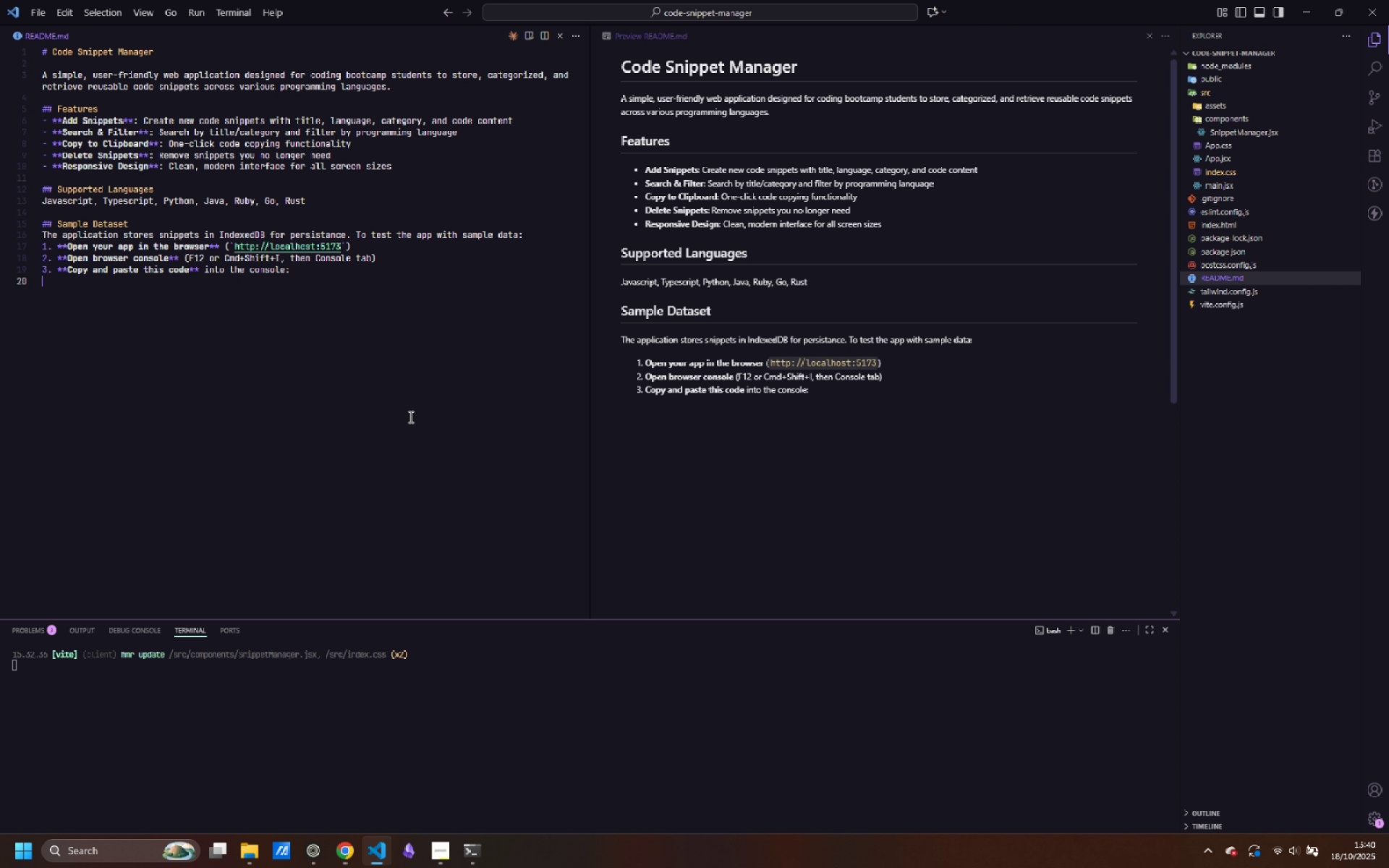 
key(Enter)
 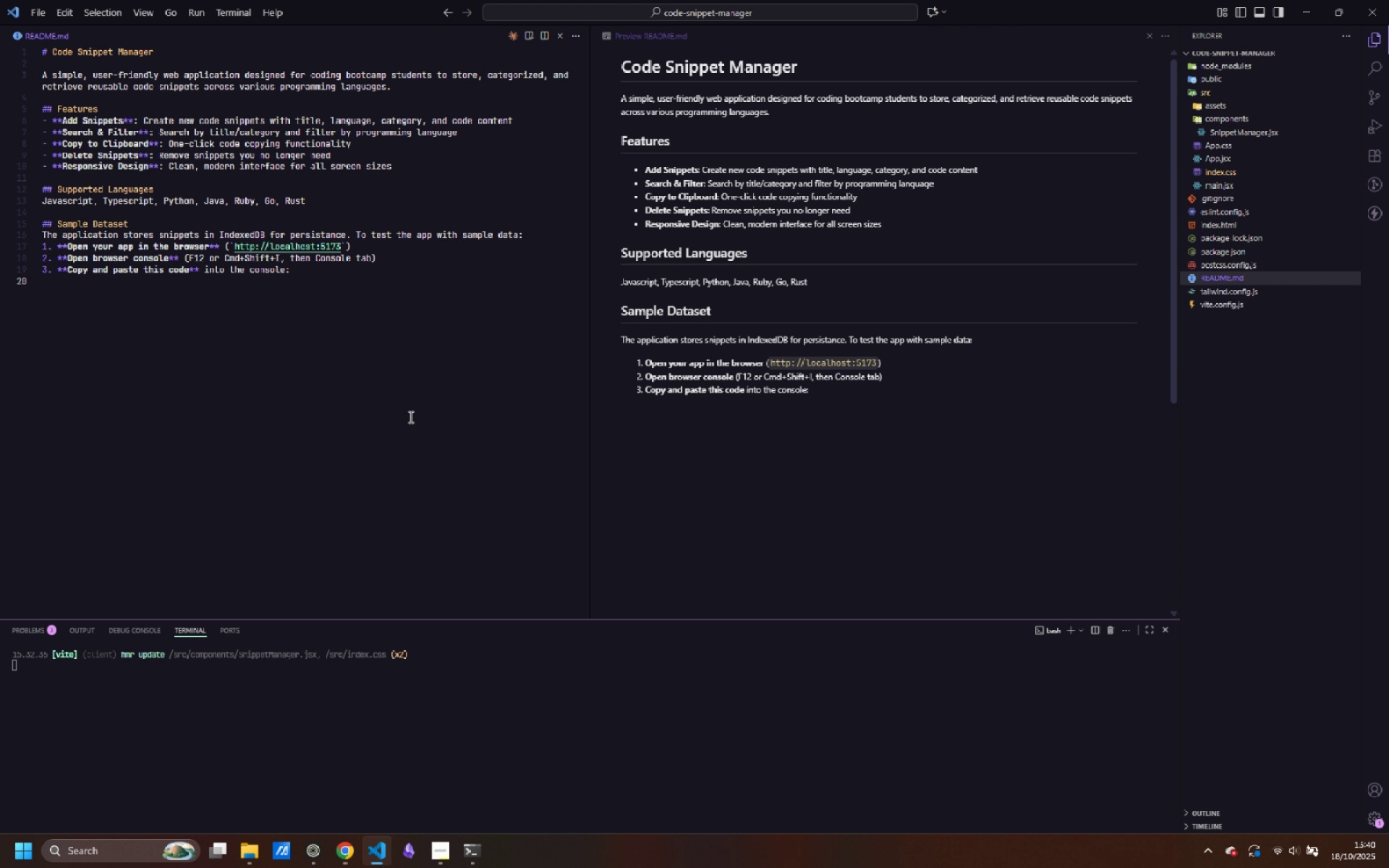 
key(Enter)
 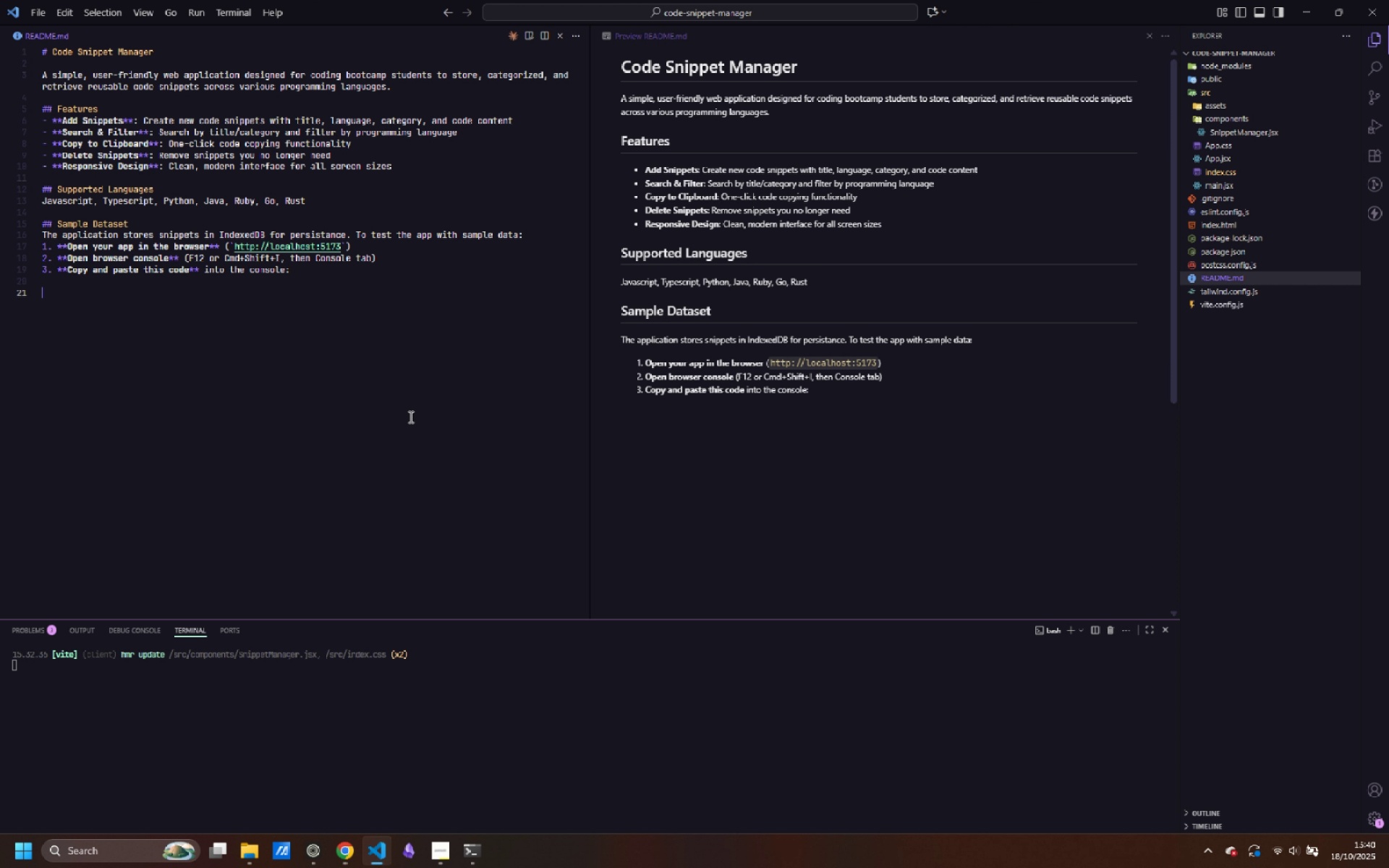 
type(```javascript)
 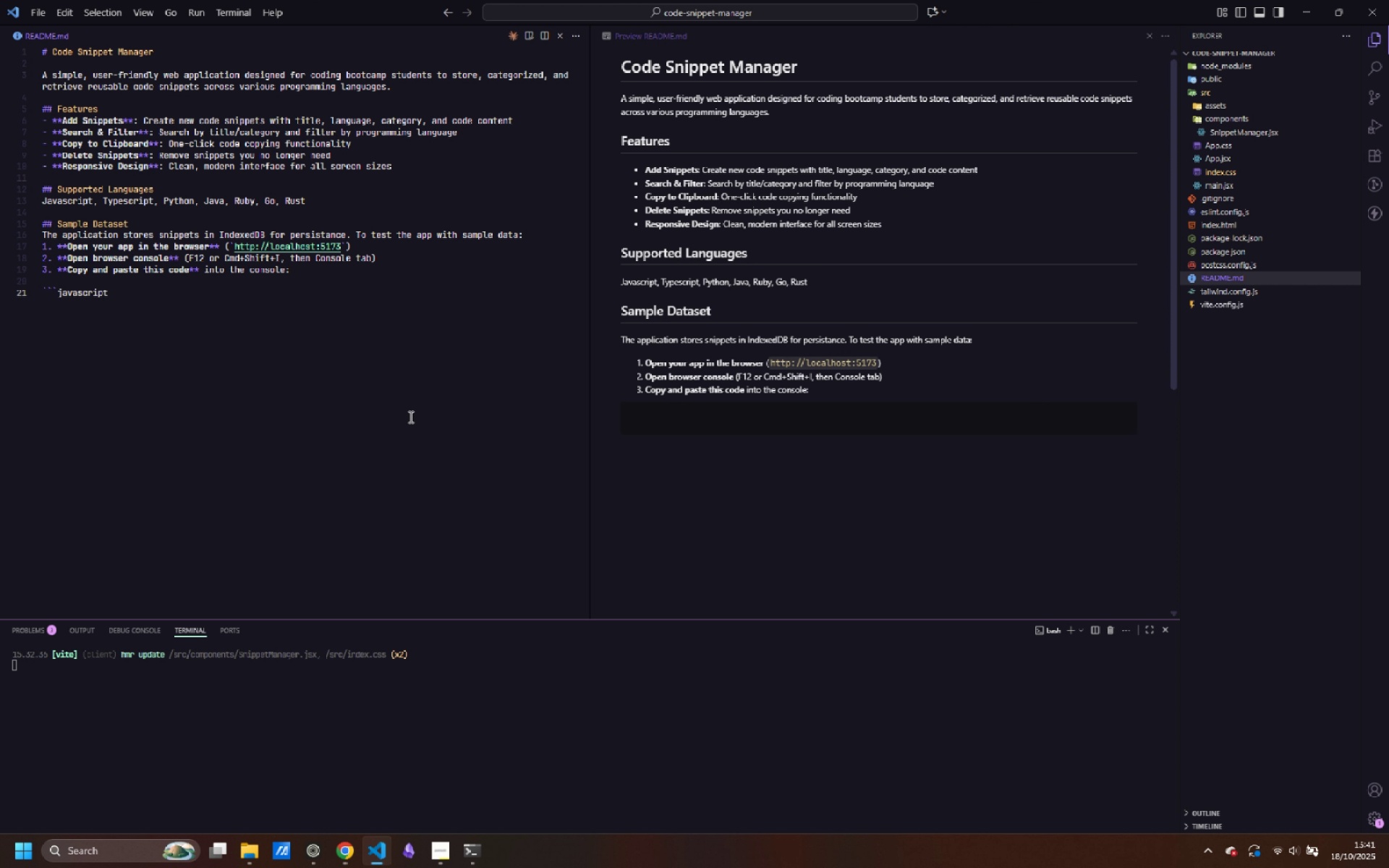 
key(Enter)
 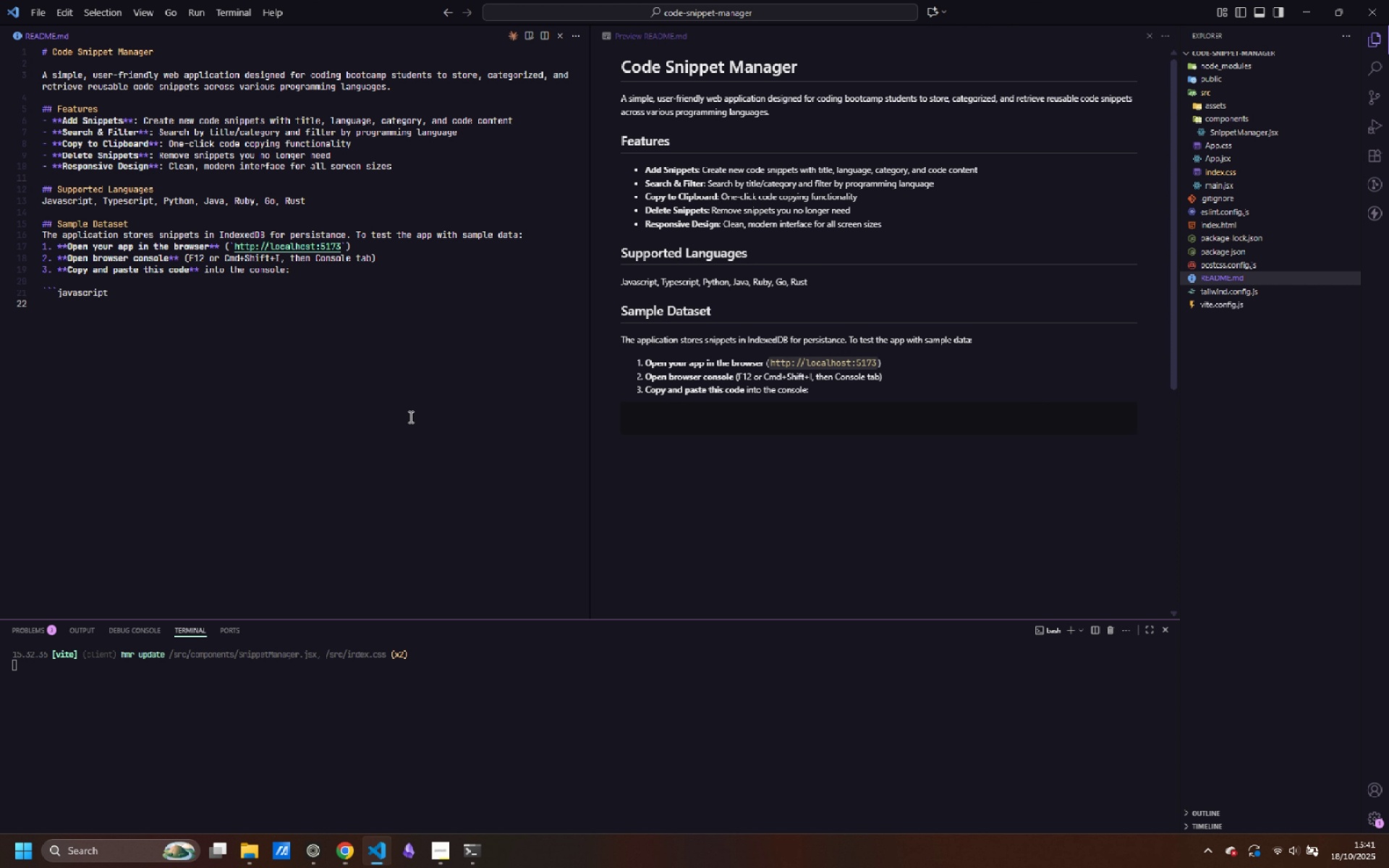 
key(Backquote)
 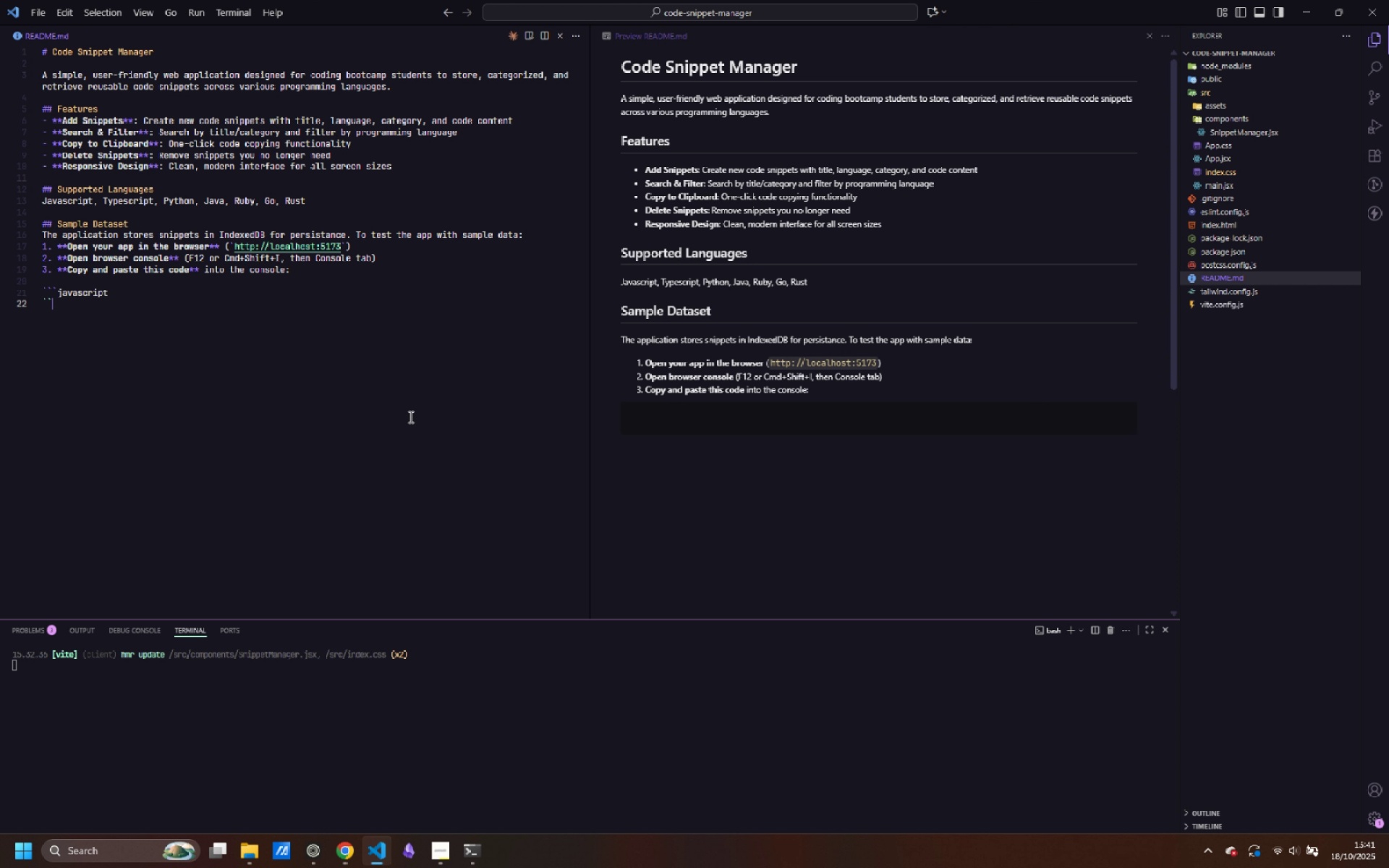 
key(Backquote)
 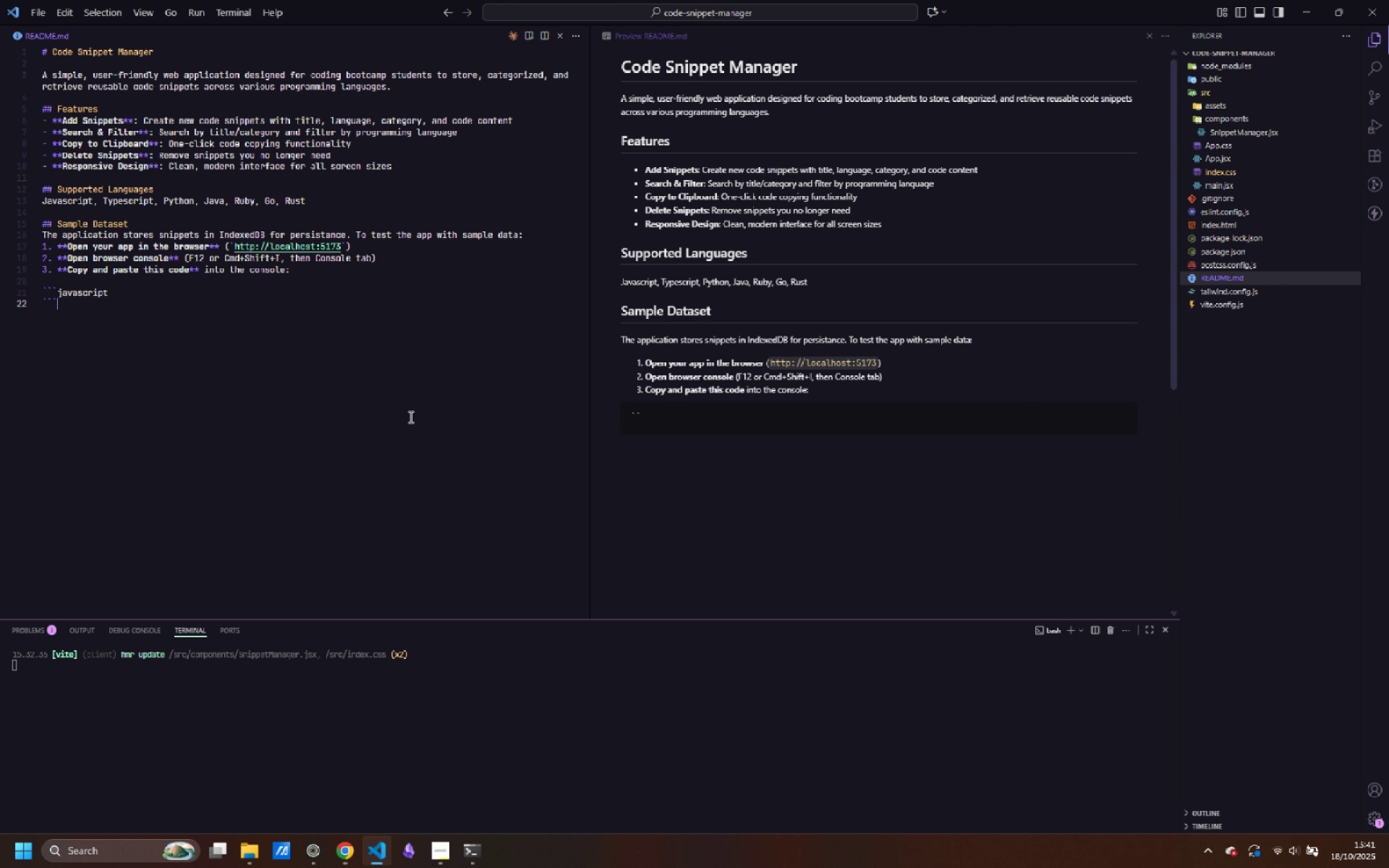 
key(Backquote)
 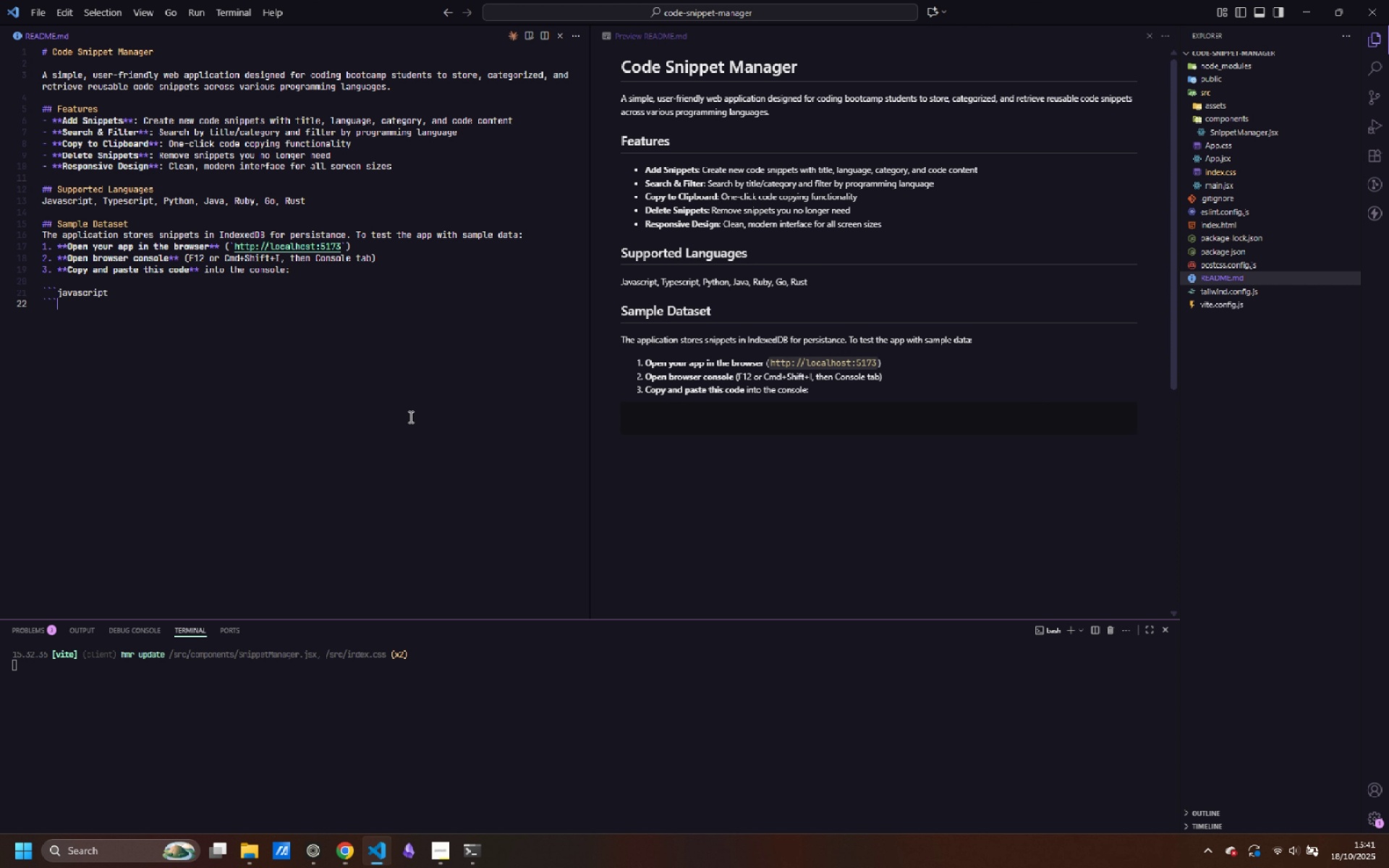 
key(ArrowLeft)
 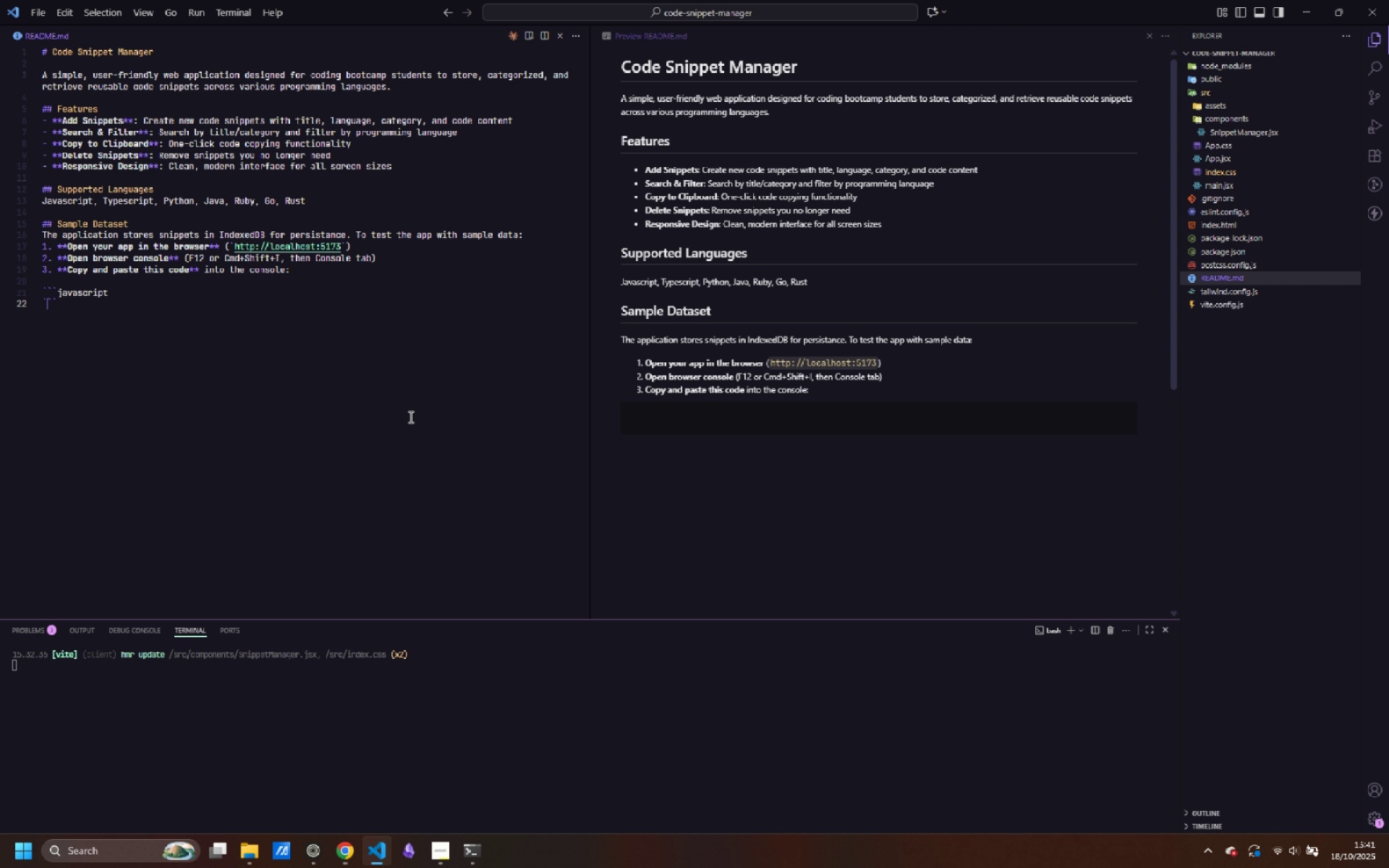 
key(ArrowLeft)
 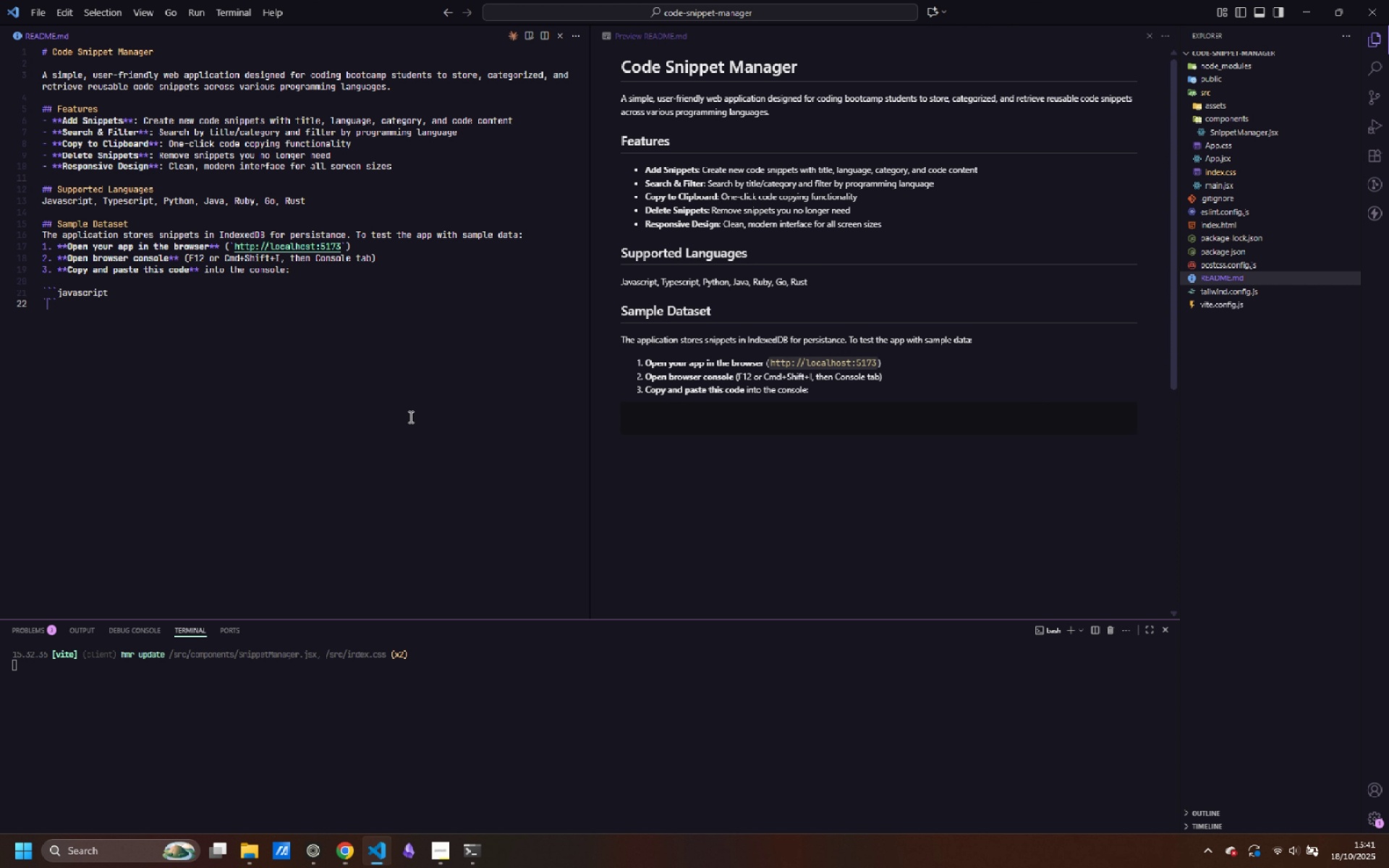 
key(ArrowLeft)
 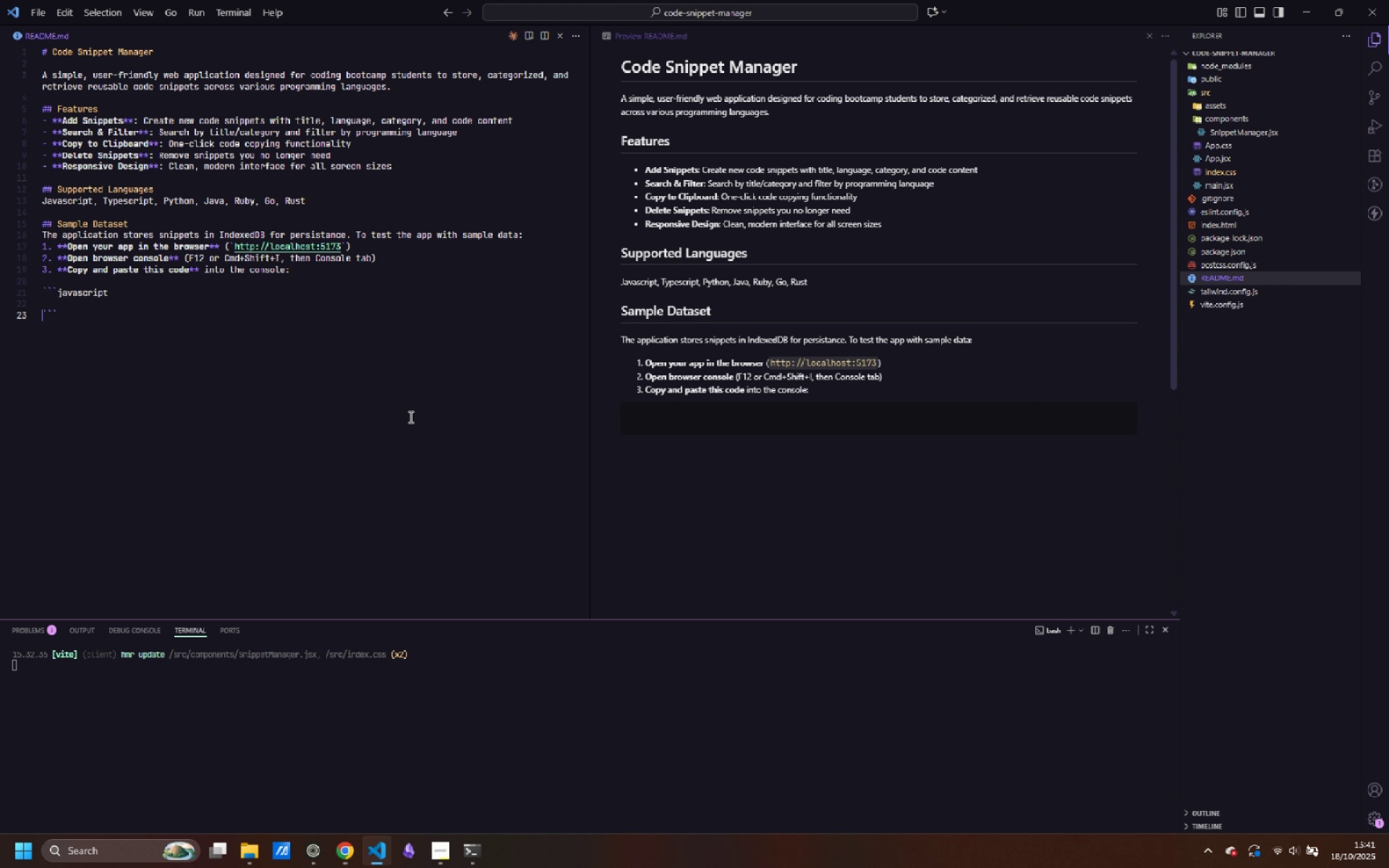 
key(Enter)
 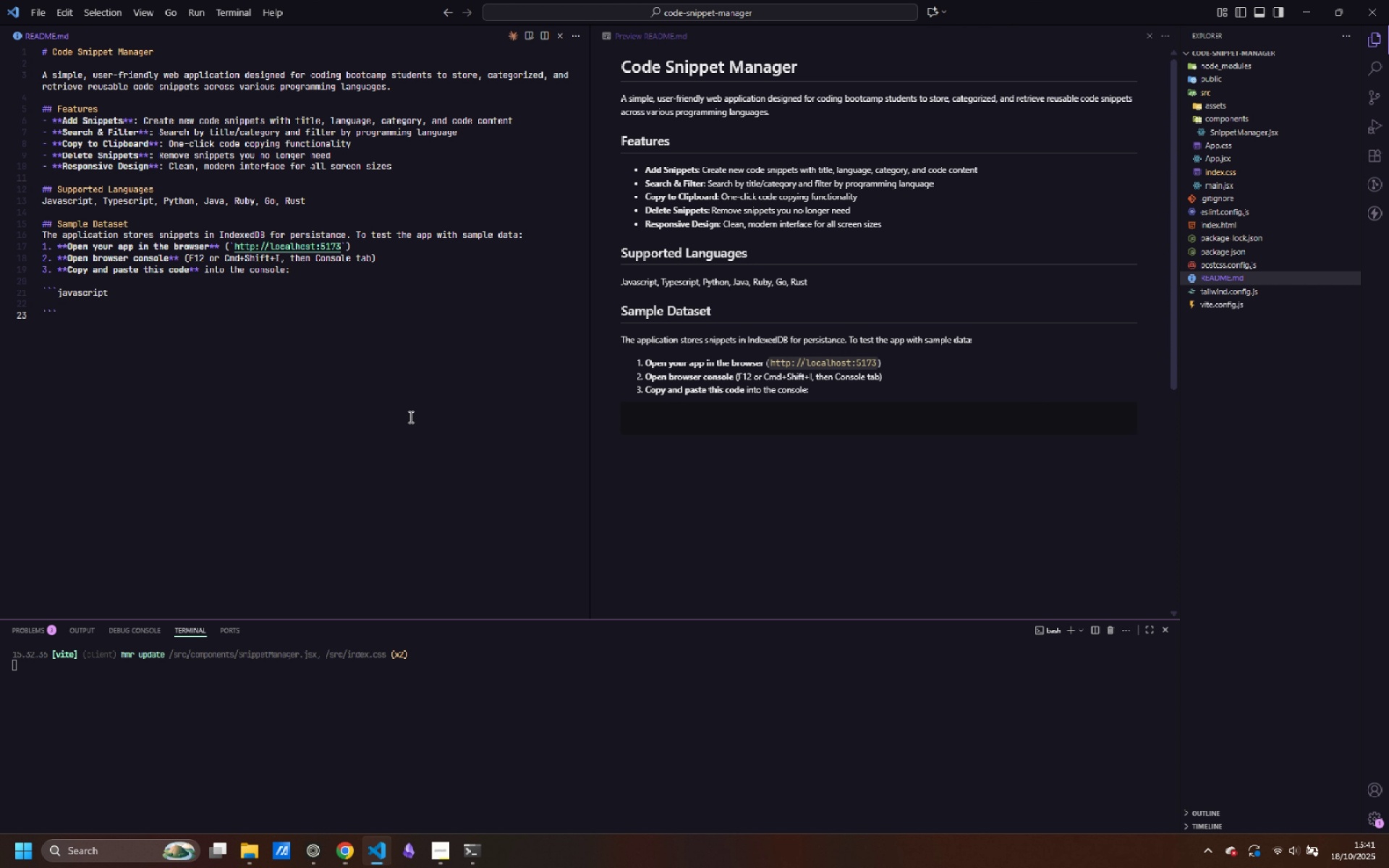 
key(ArrowUp)
 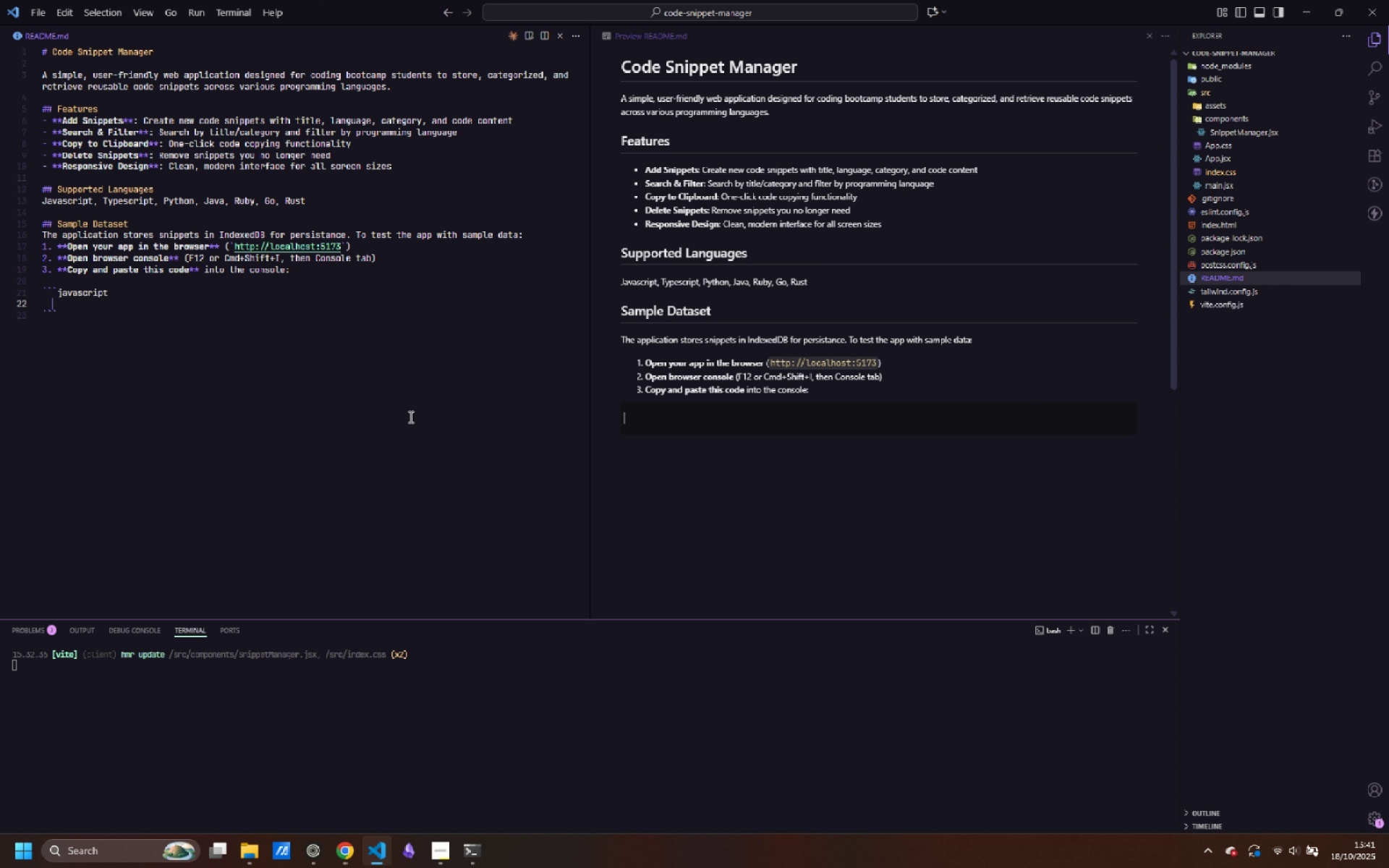 
key(Tab)
type(cosnt )
 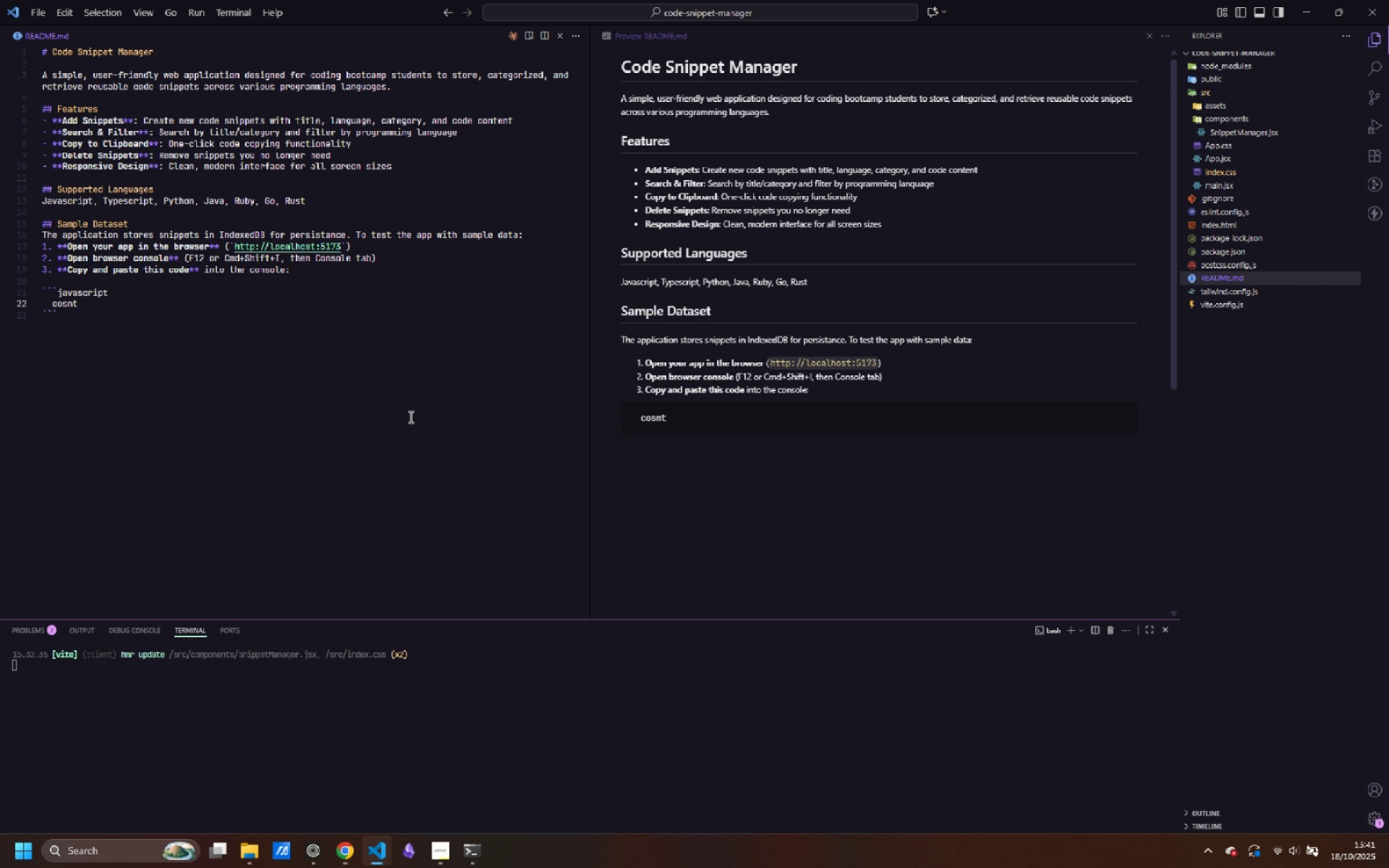 
key(Control+ControlLeft)
 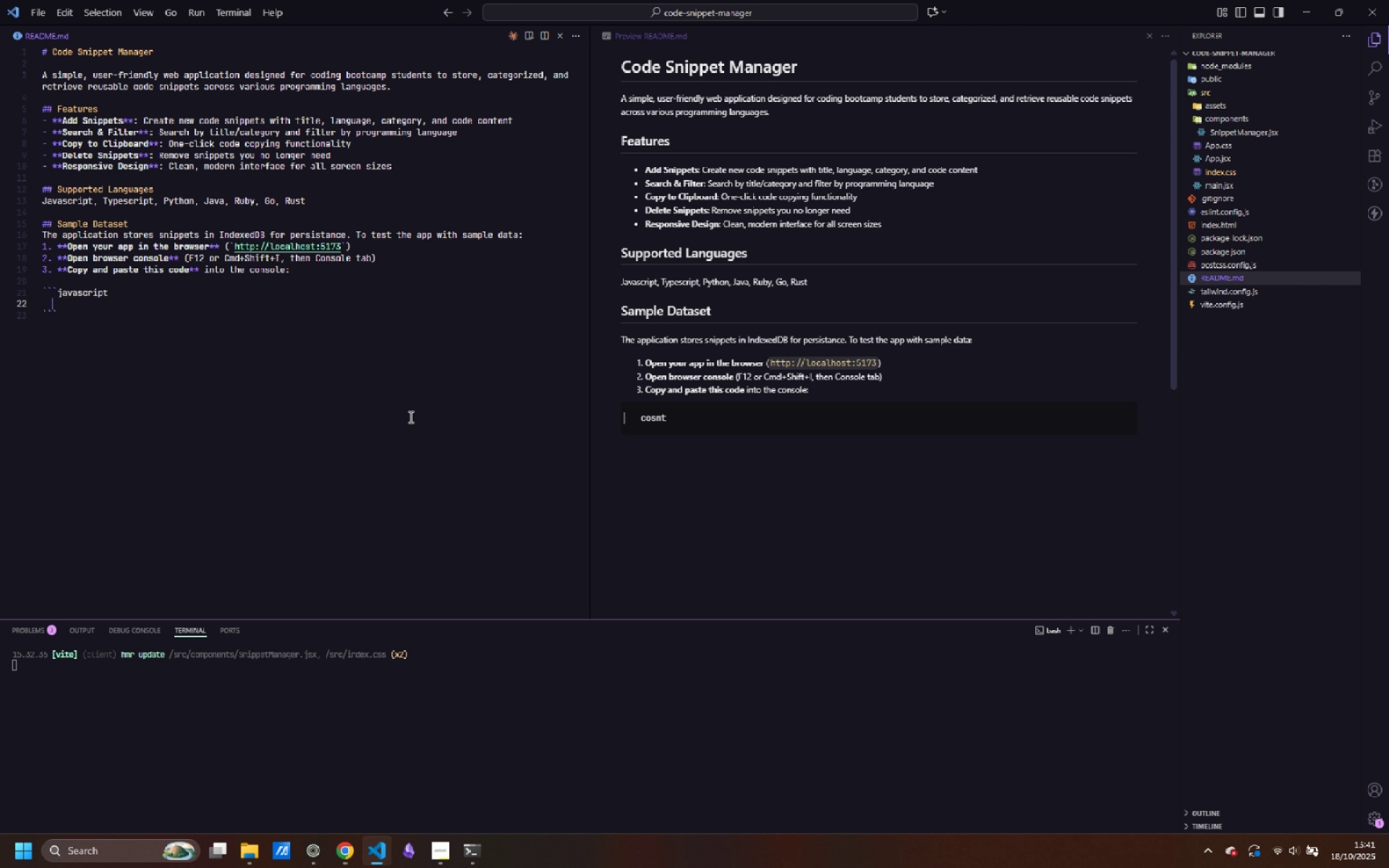 
key(Control+Backspace)
 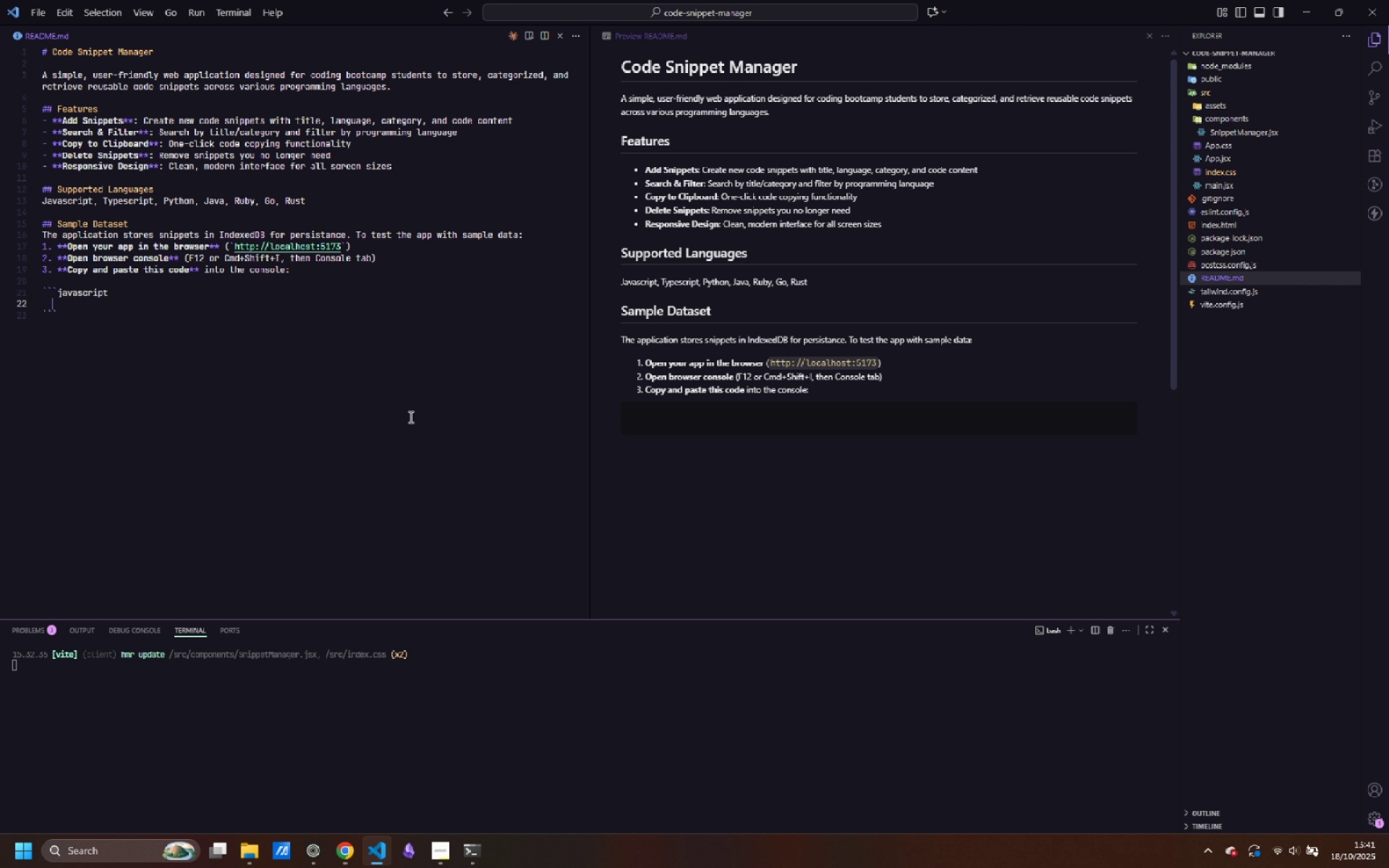 
type(const SAMPLE_SNIPPETS = [)
 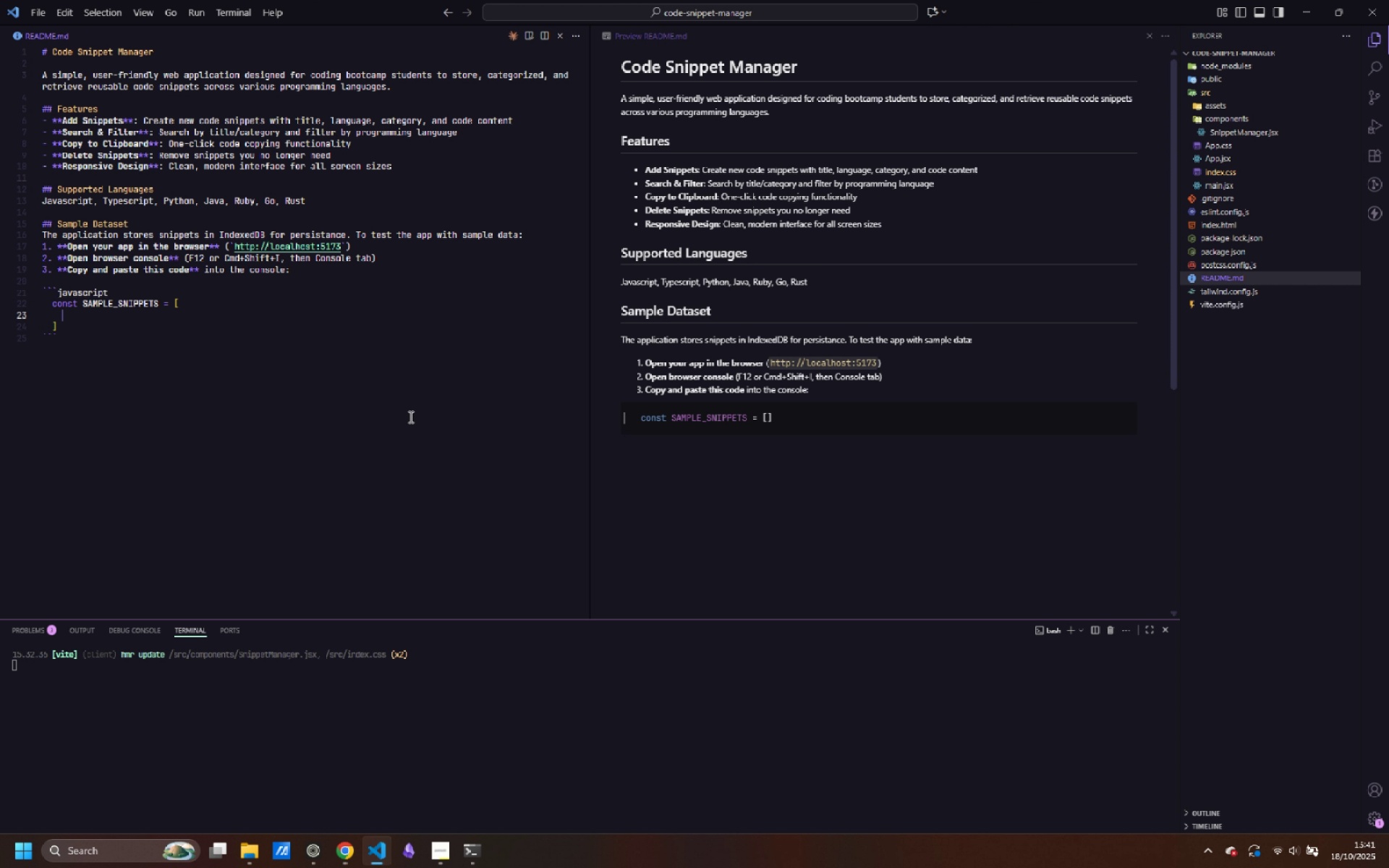 
 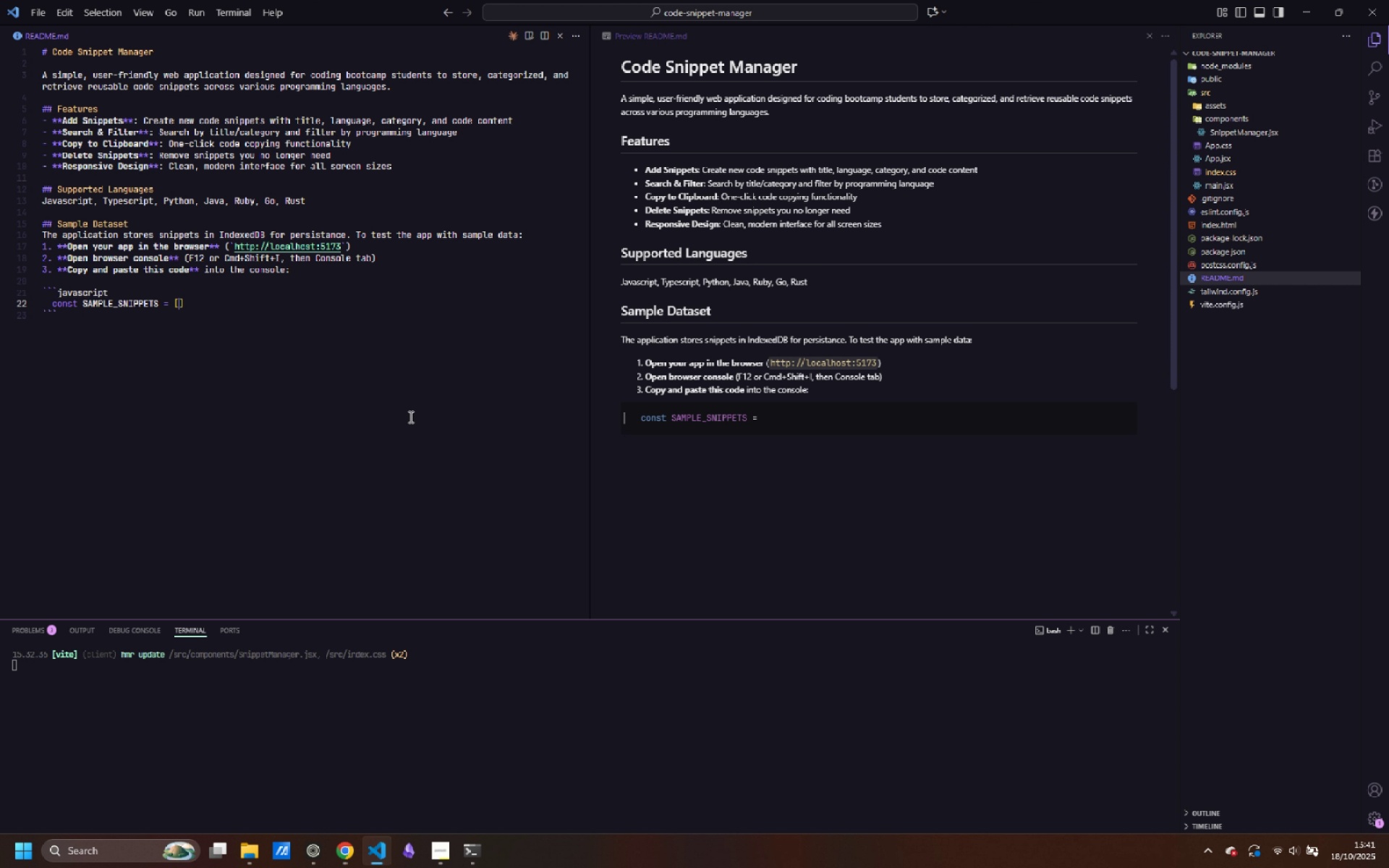 
key(Enter)
 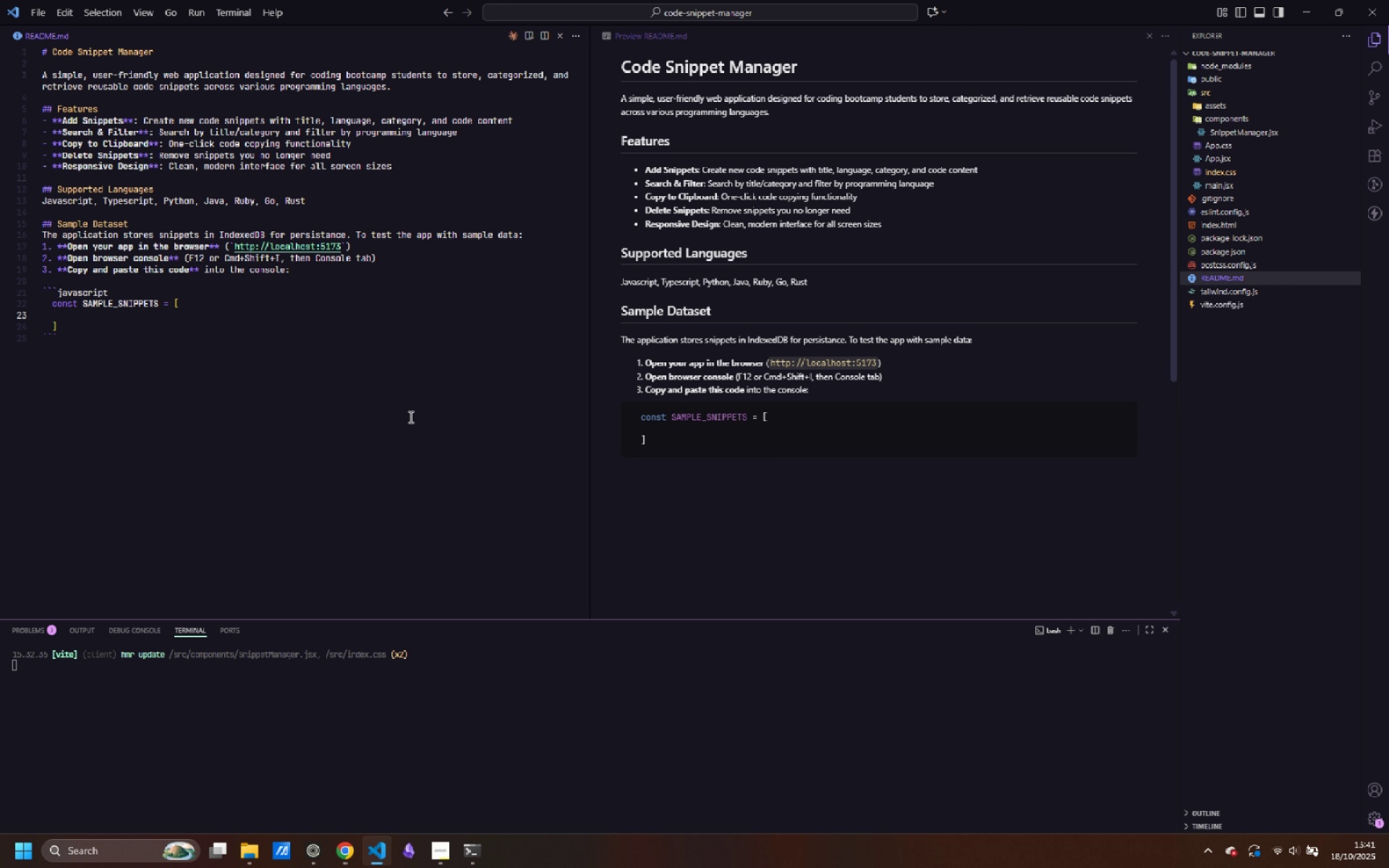 
key(Shift+BracketLeft)
 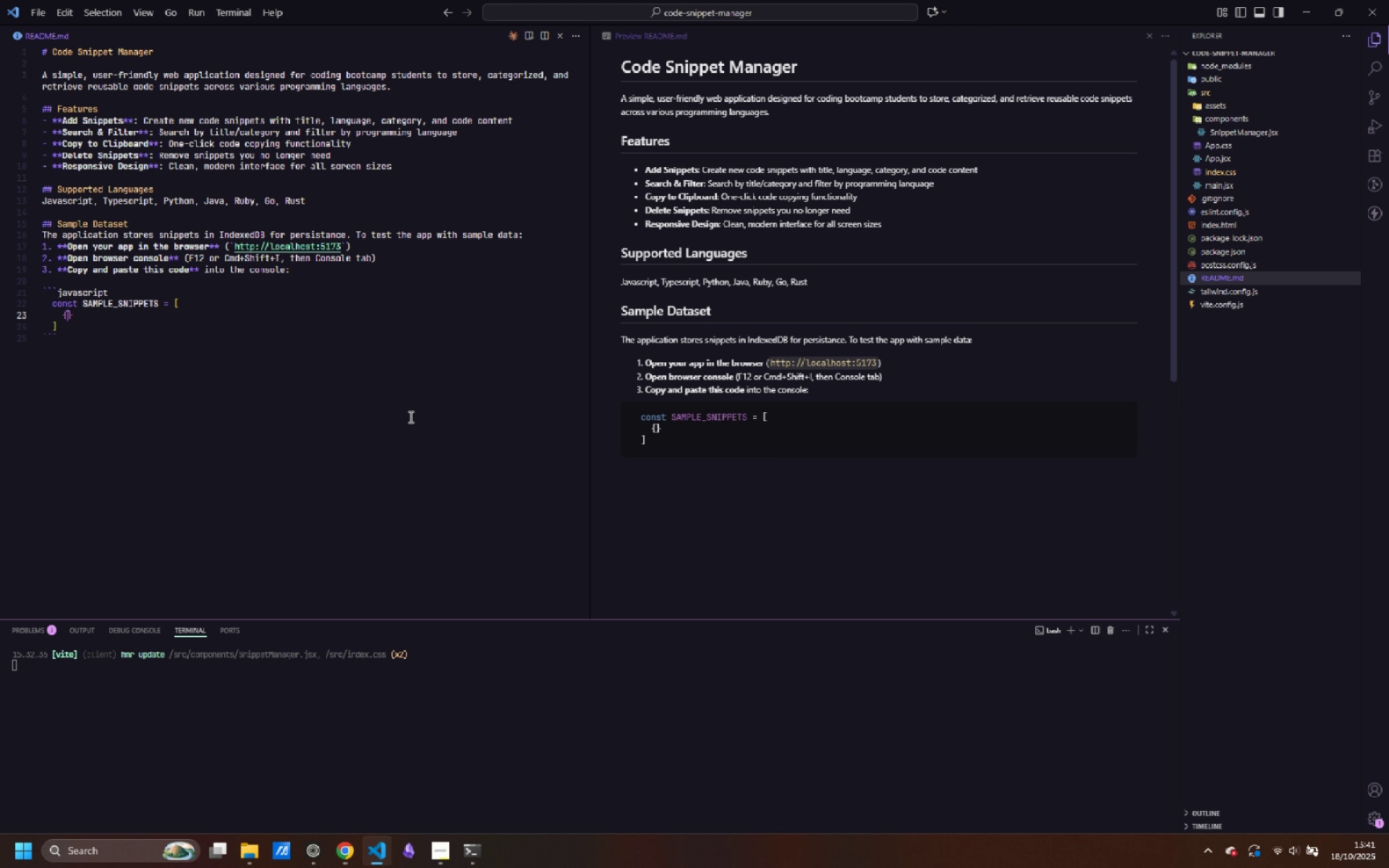 
key(Enter)
 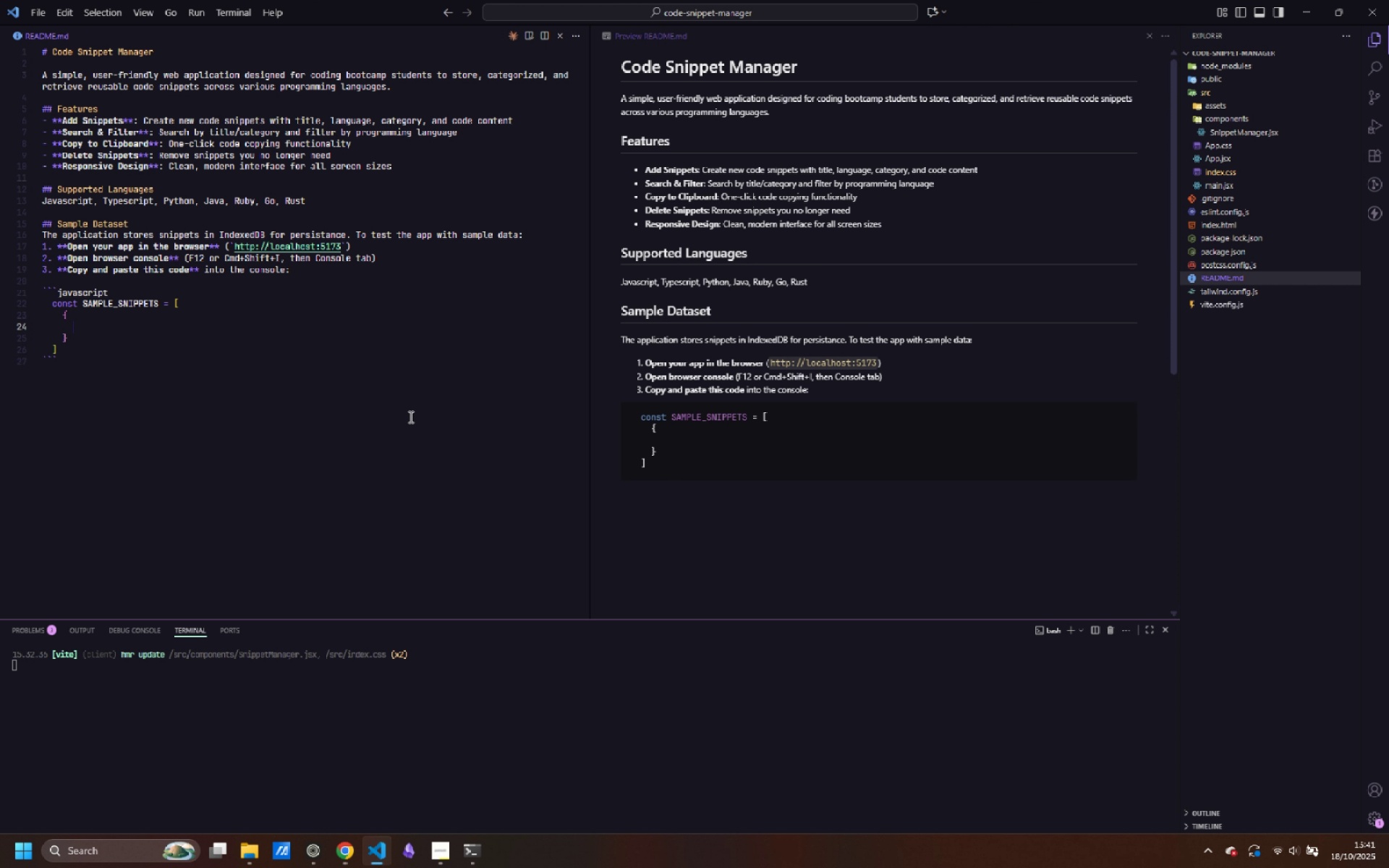 
type(id: 1,)
 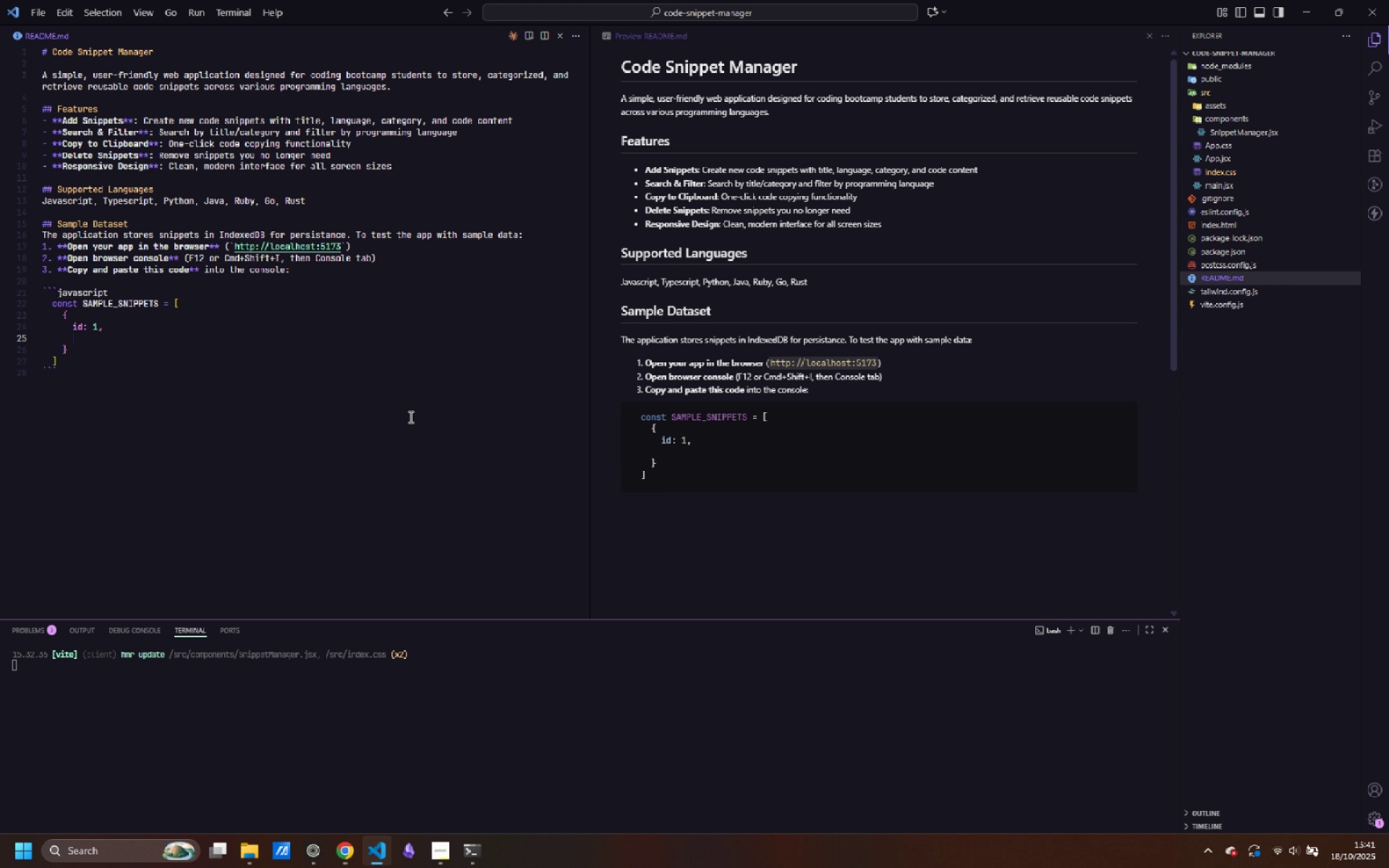 
 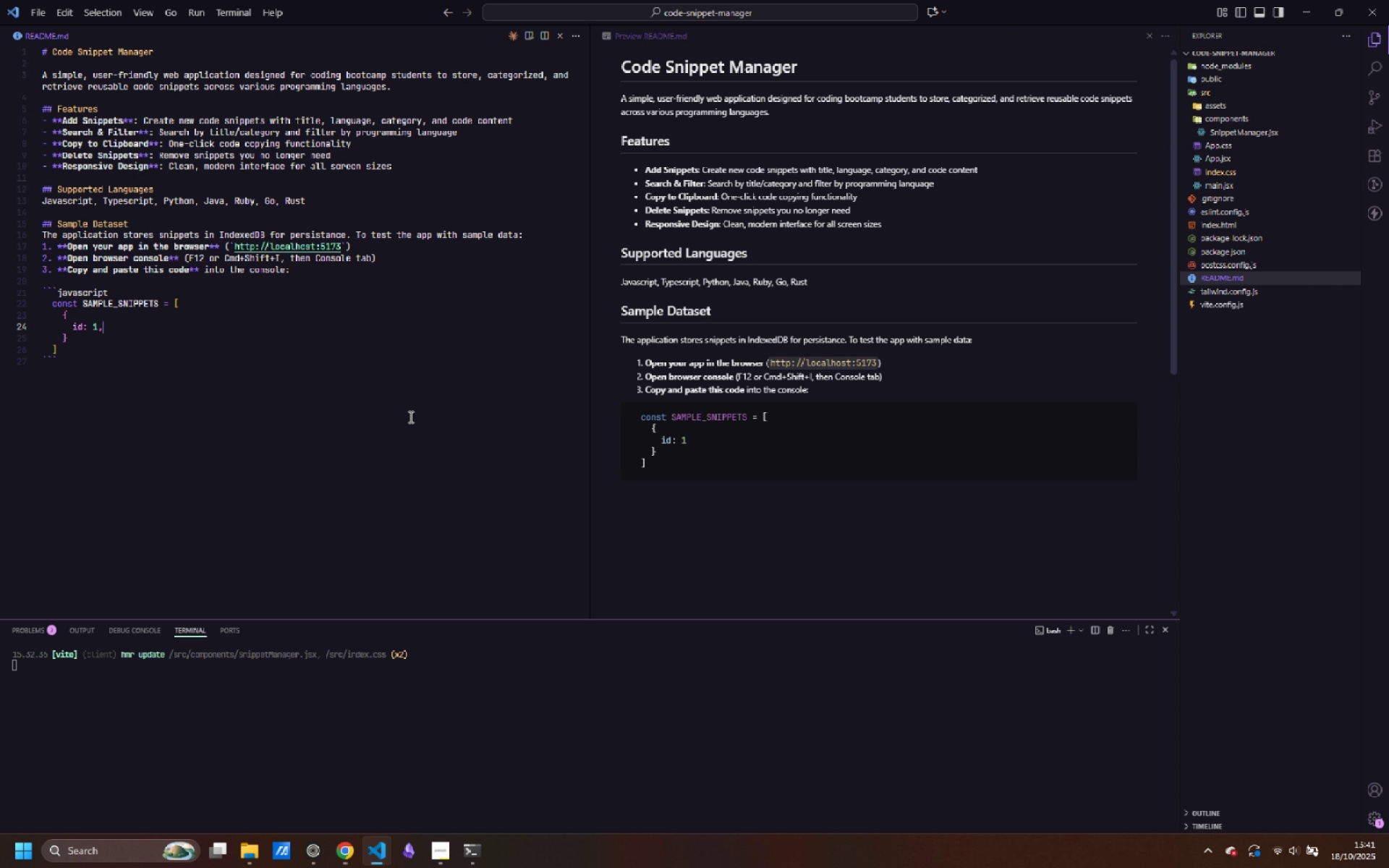 
key(Enter)
 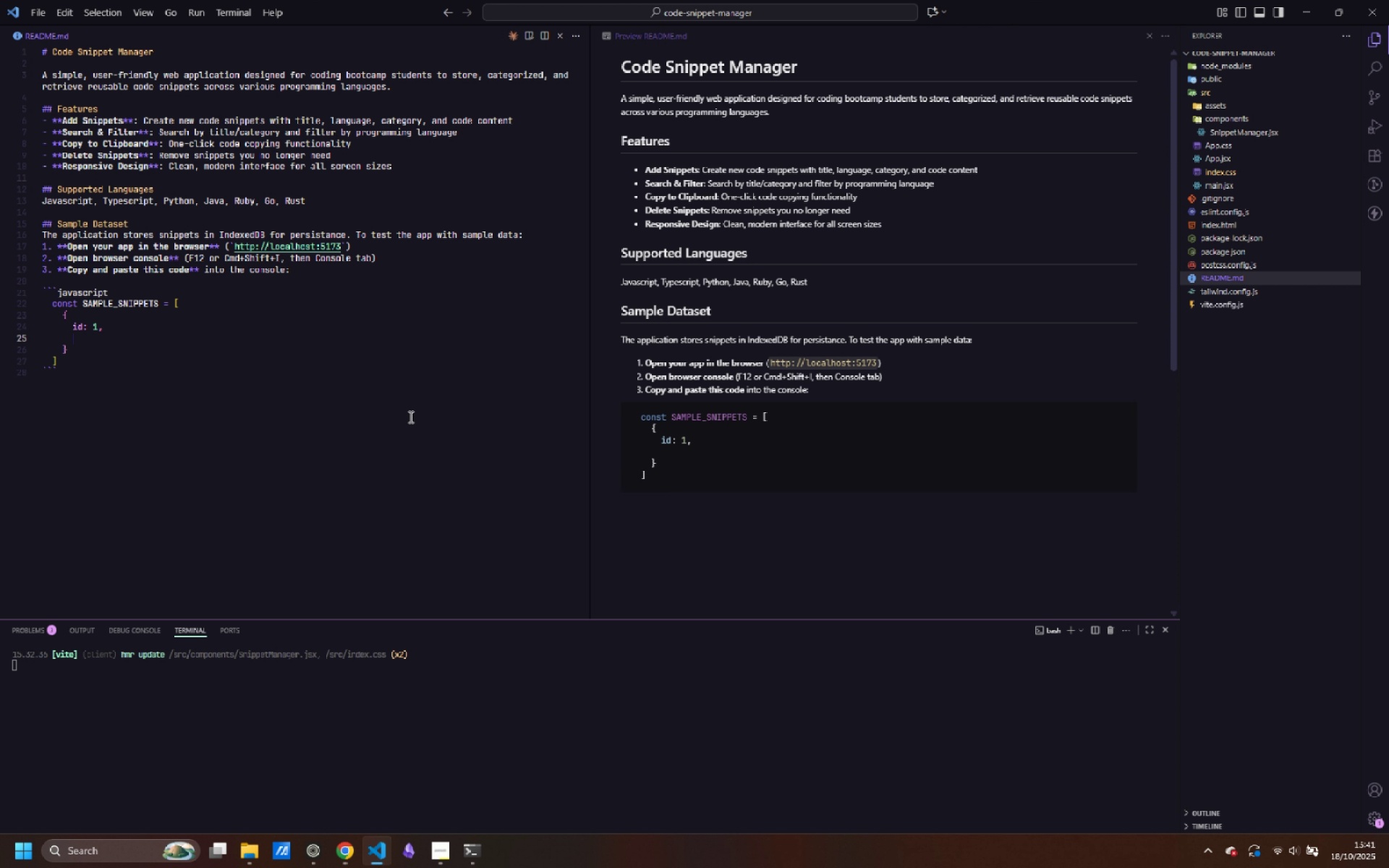 
type(title: "Binary Search",)
 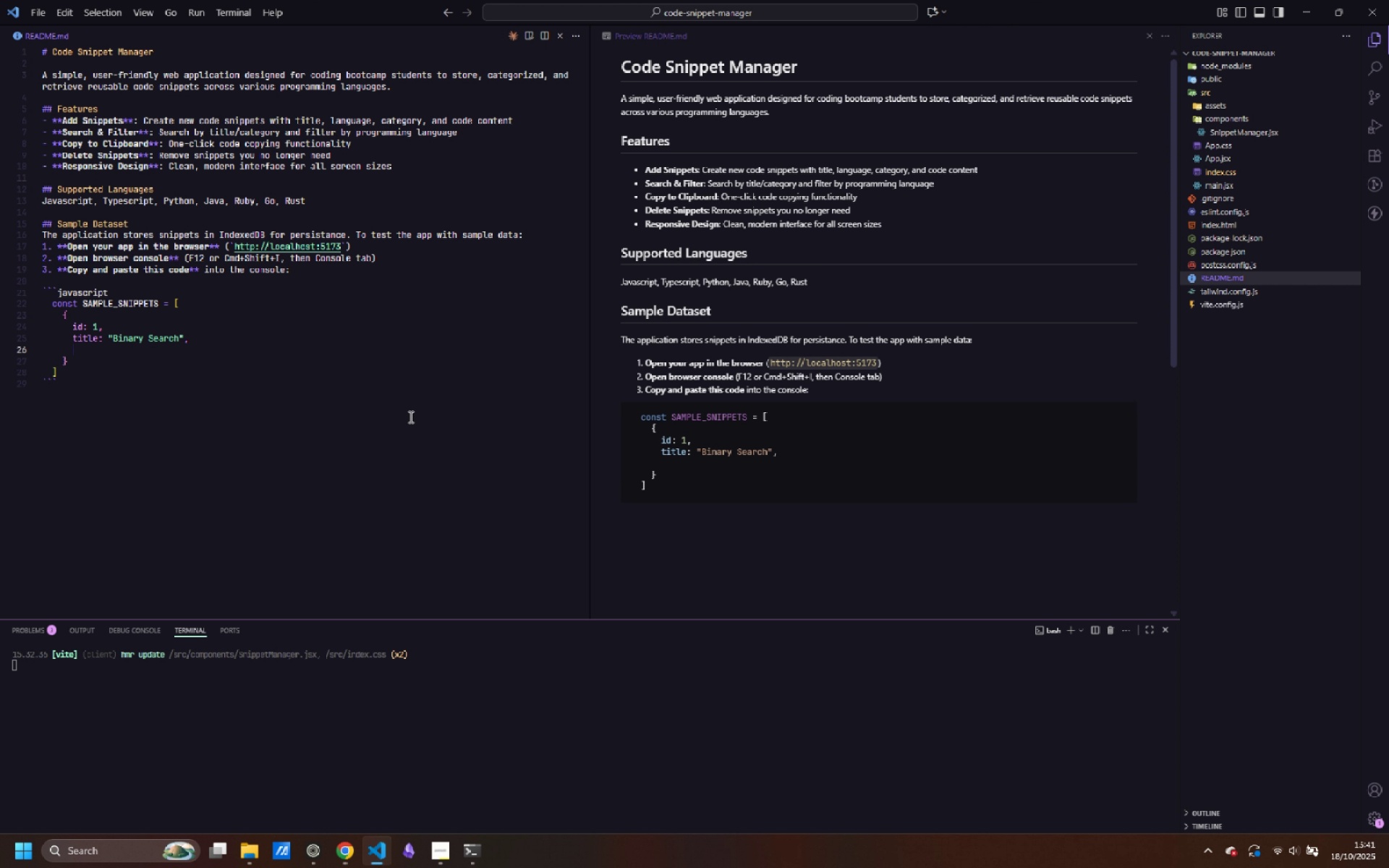 
 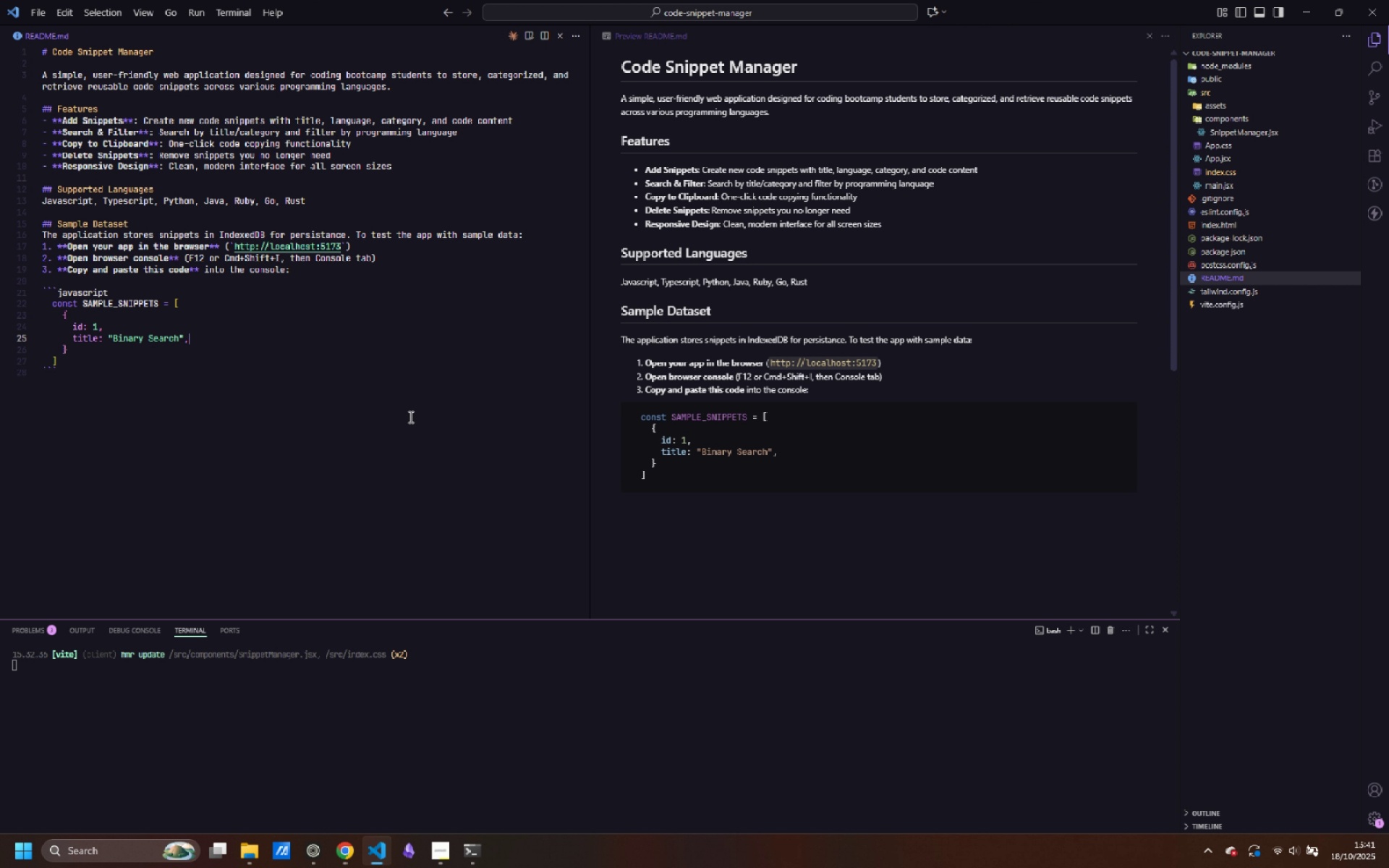 
key(Enter)
 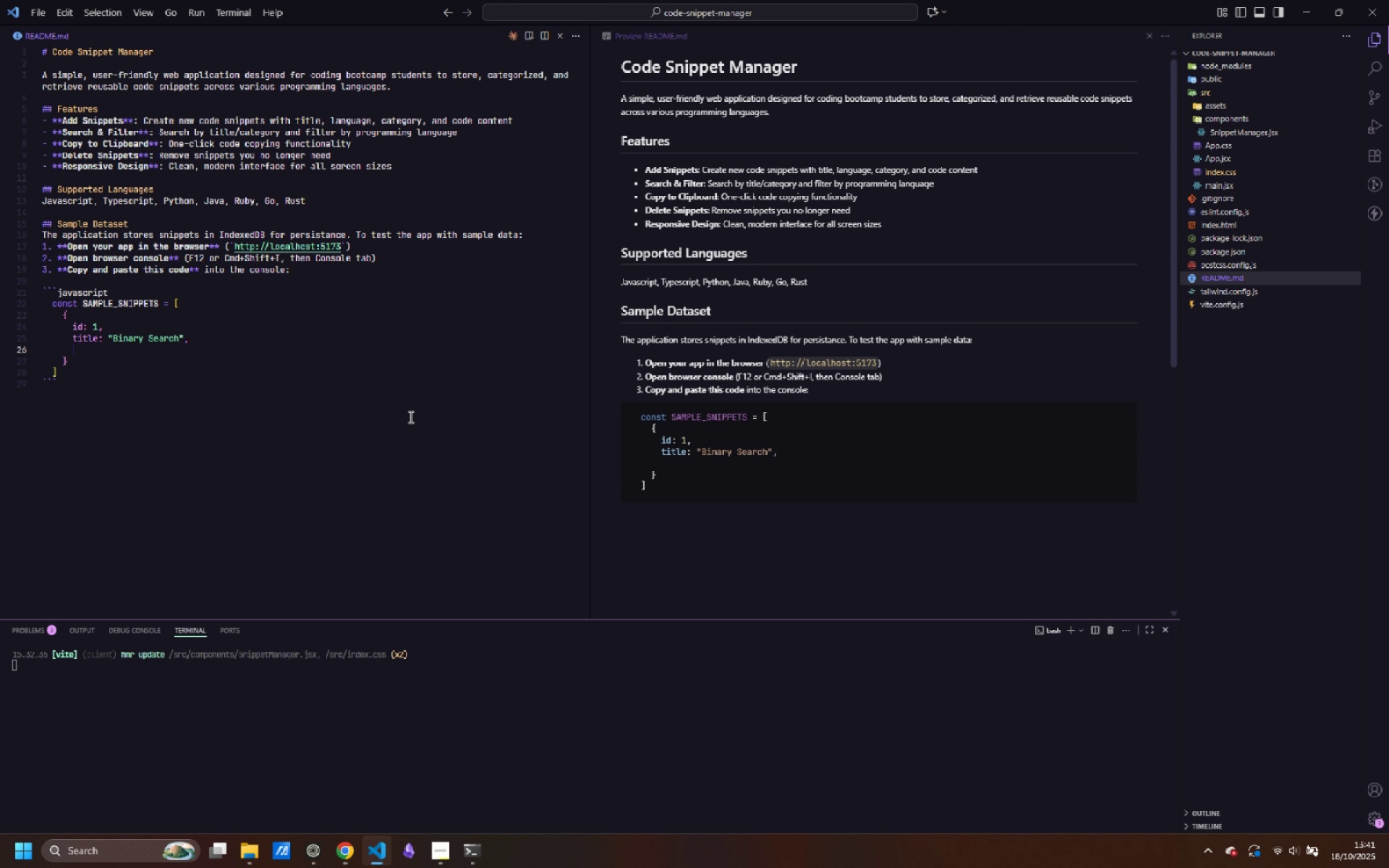 
type(language: "javascripts)
key(Backspace)
type(",)
 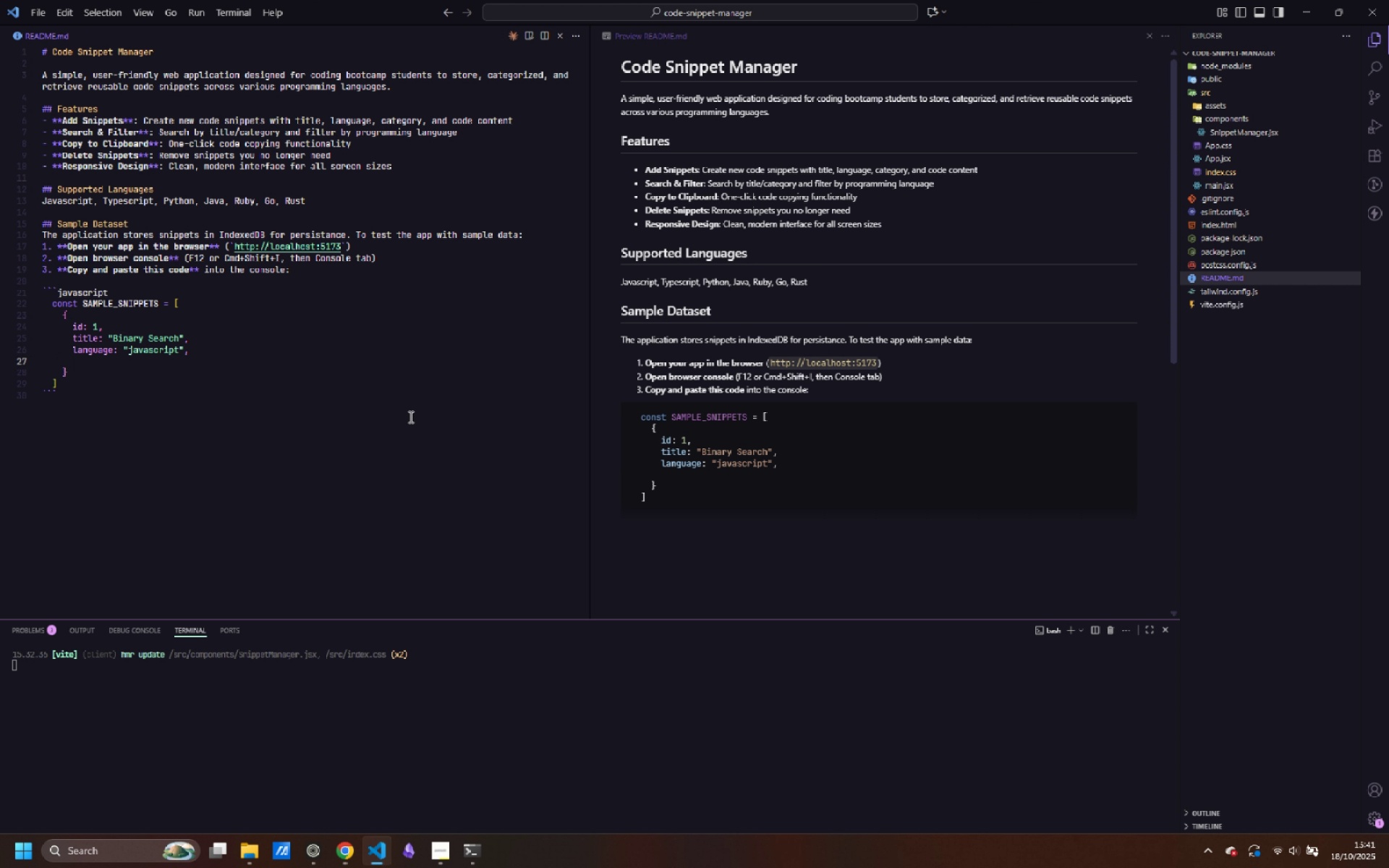 
 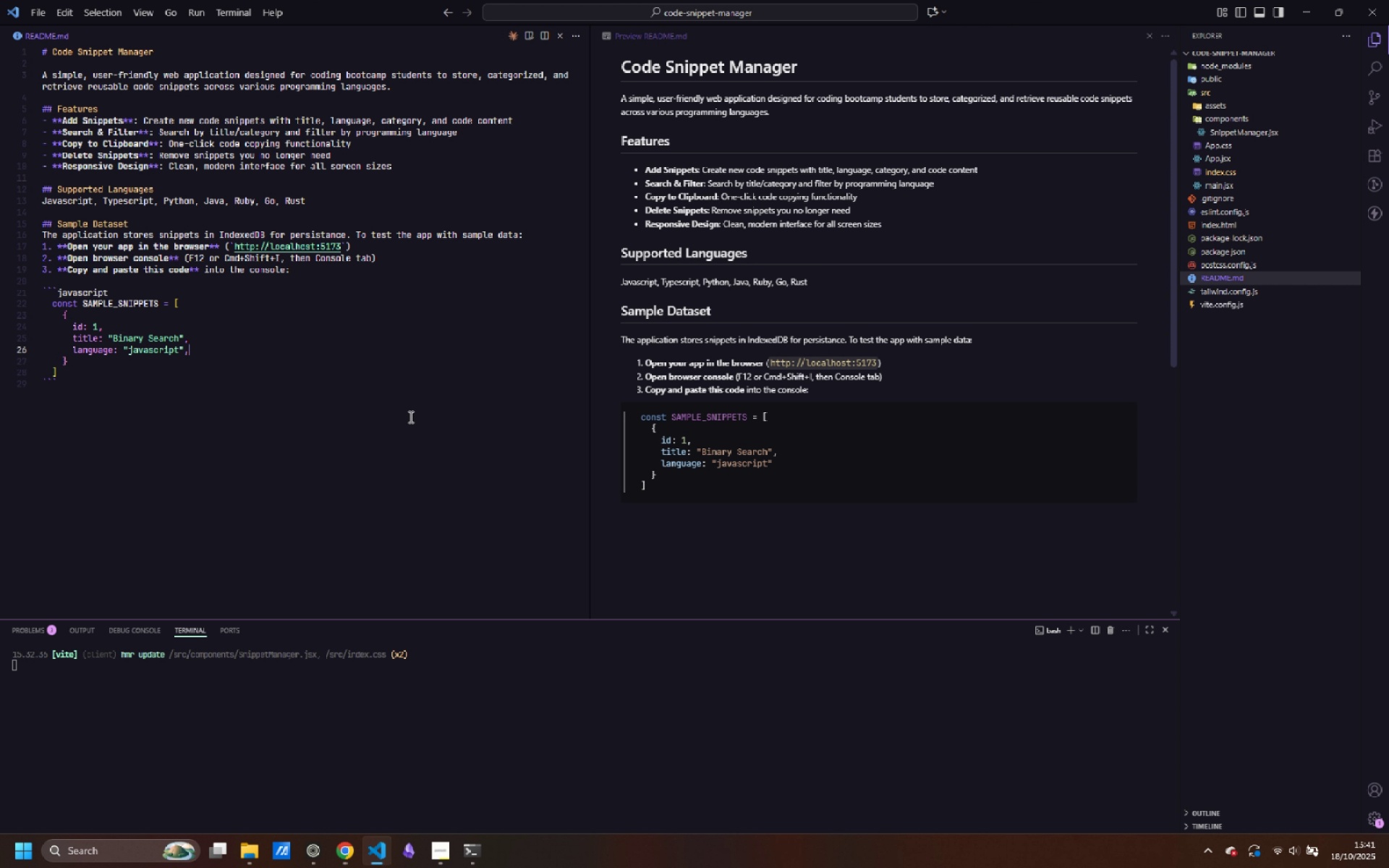 
key(Enter)
 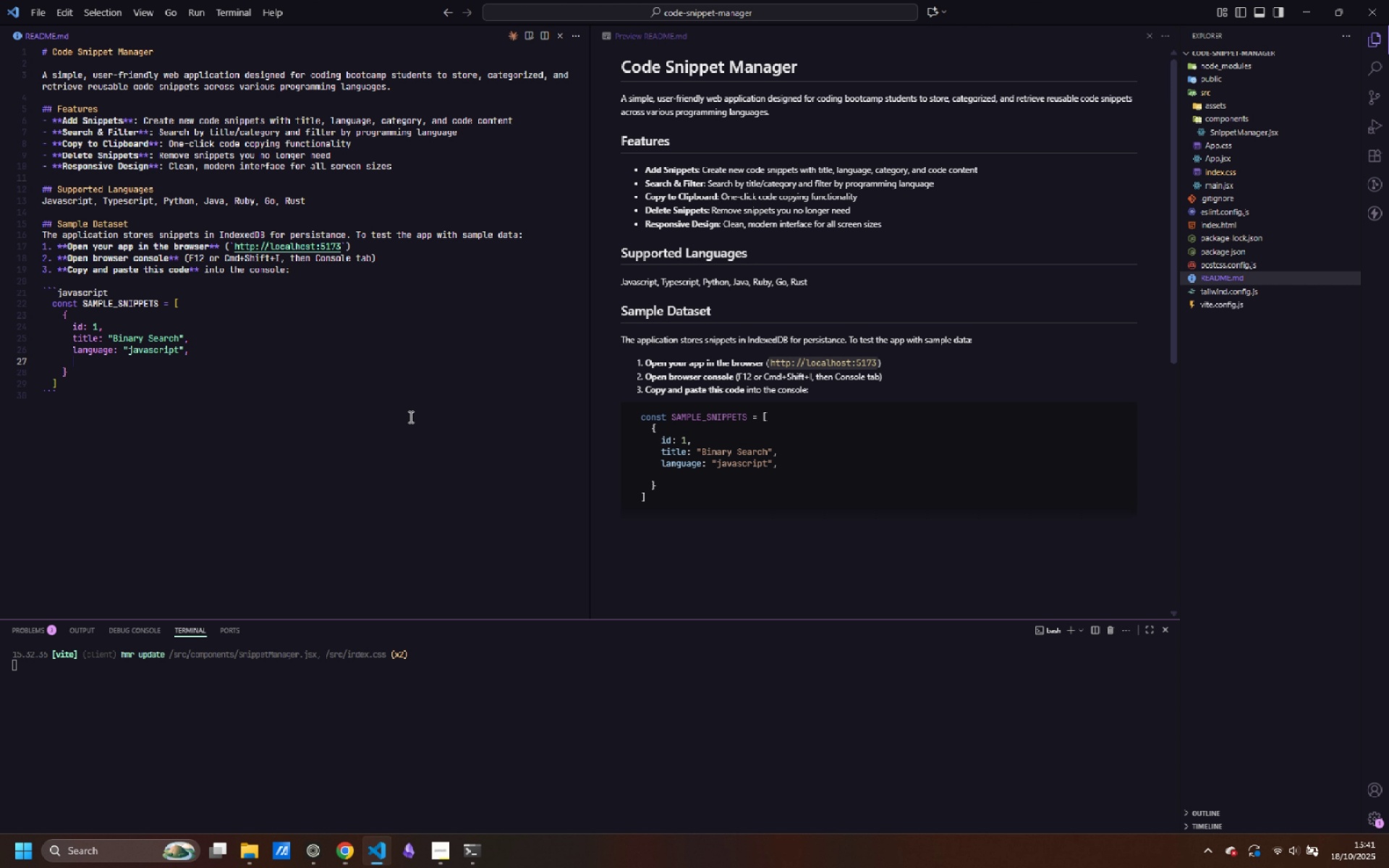 
type(category: "Algorithms",)
 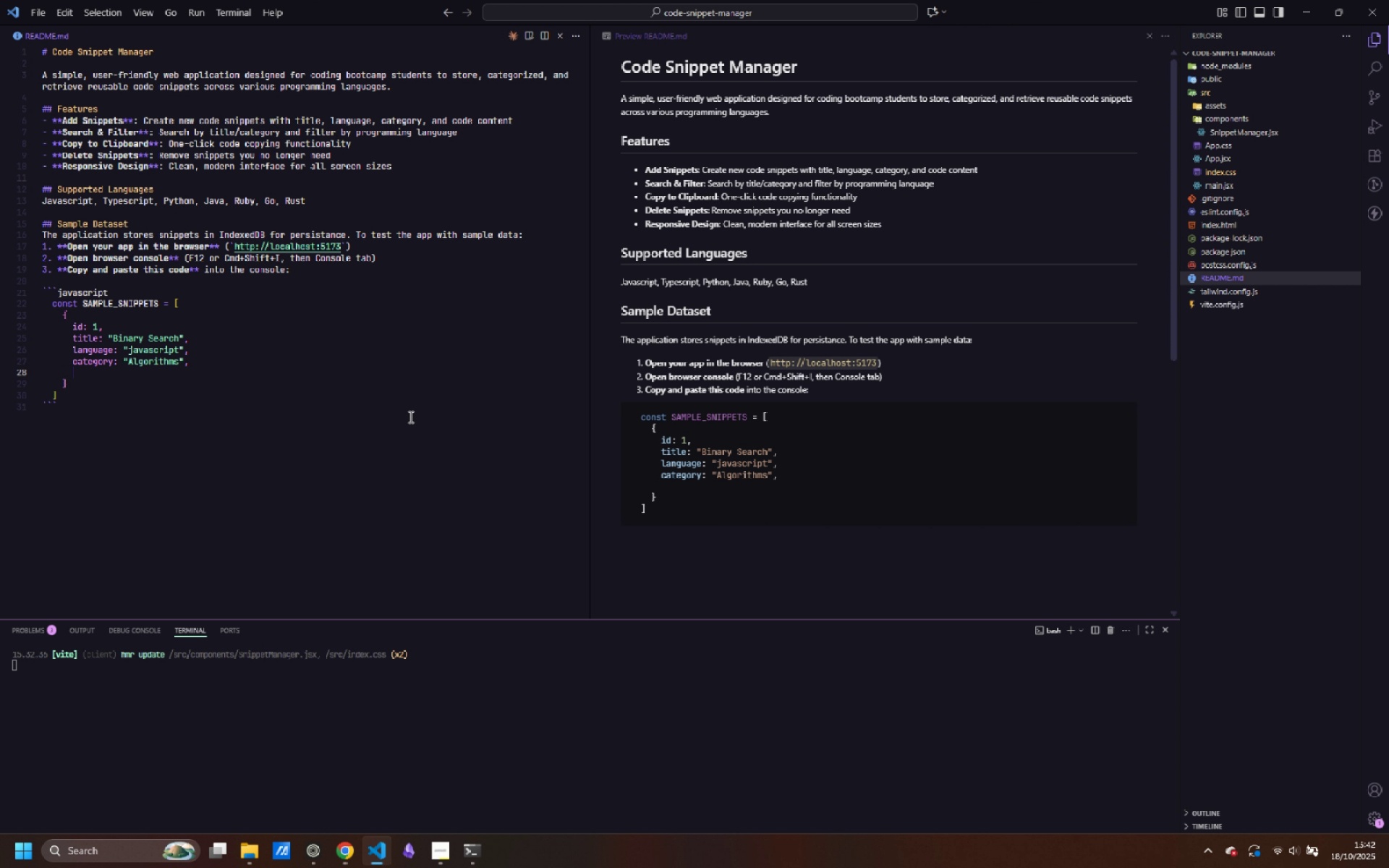 
 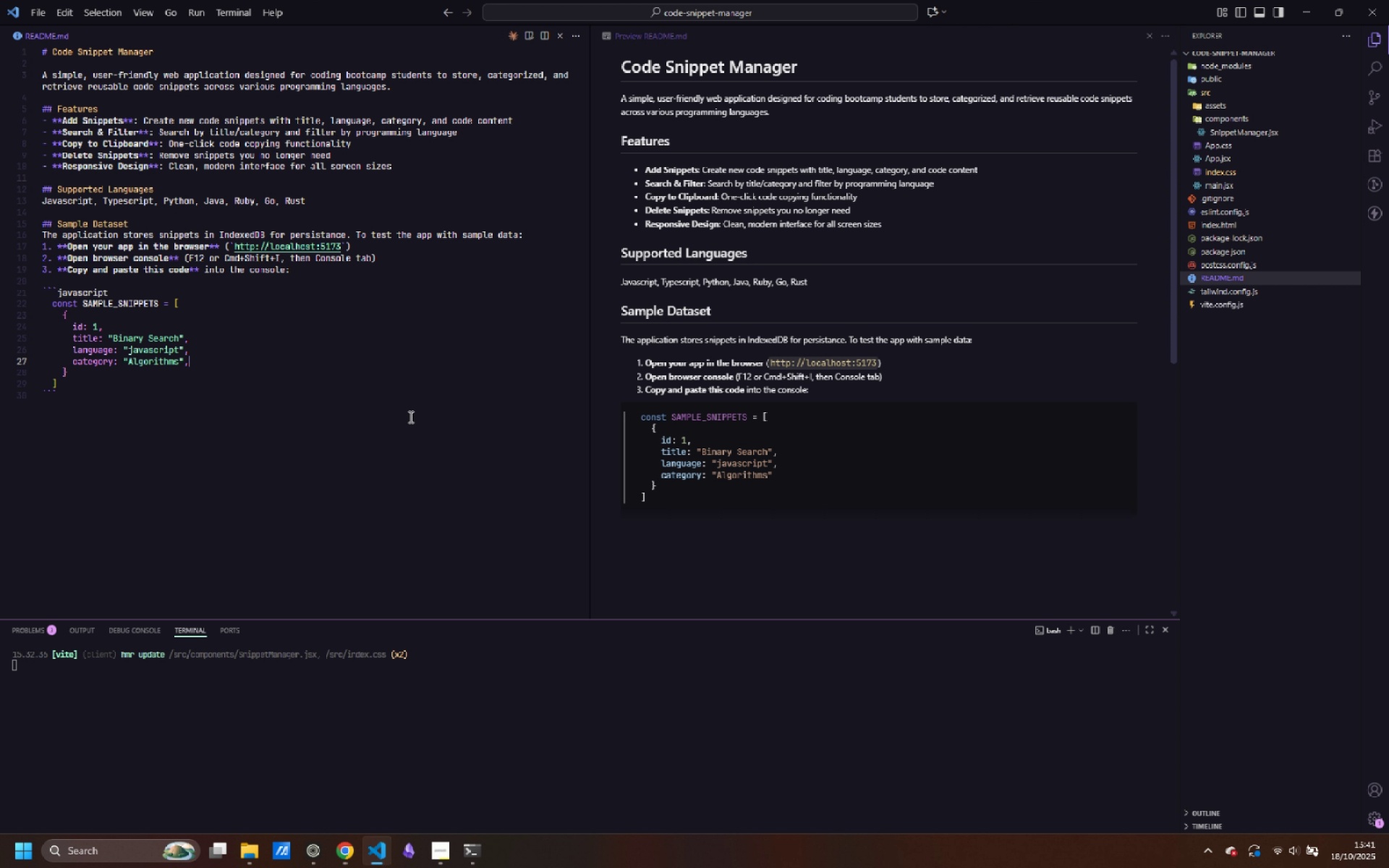 
key(Enter)
 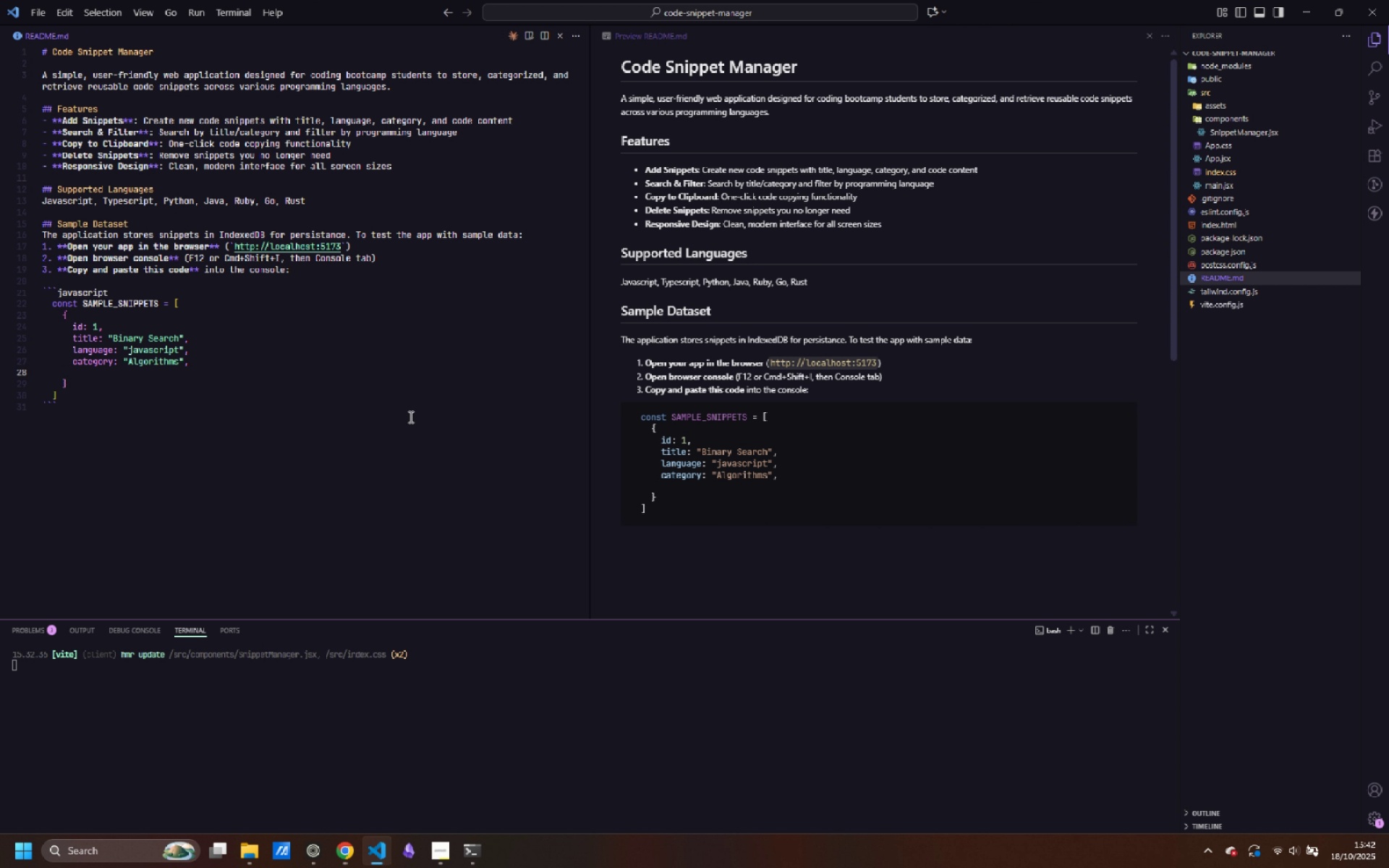 
key(Shift+ShiftLeft)
 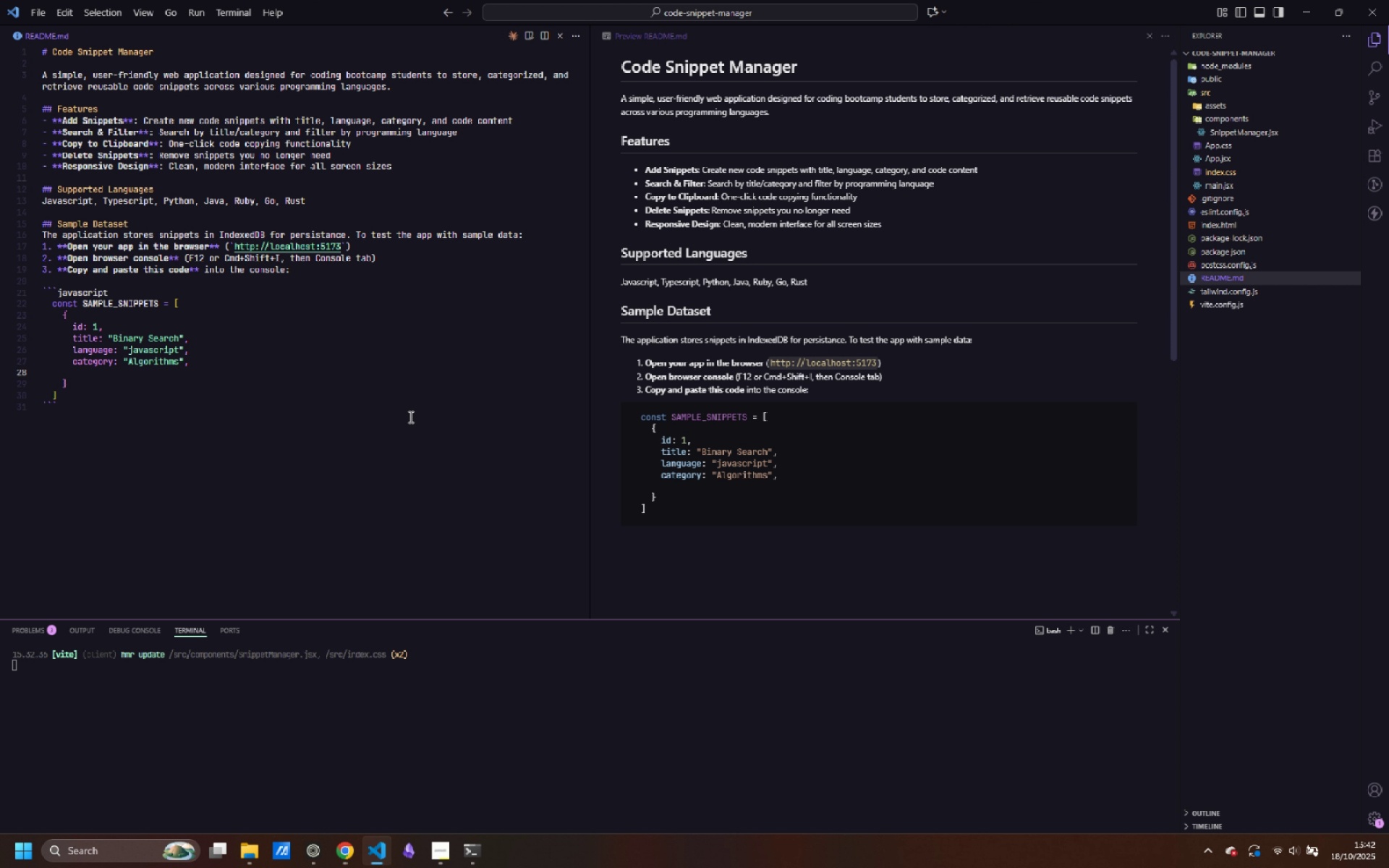 
wait(5.06)
 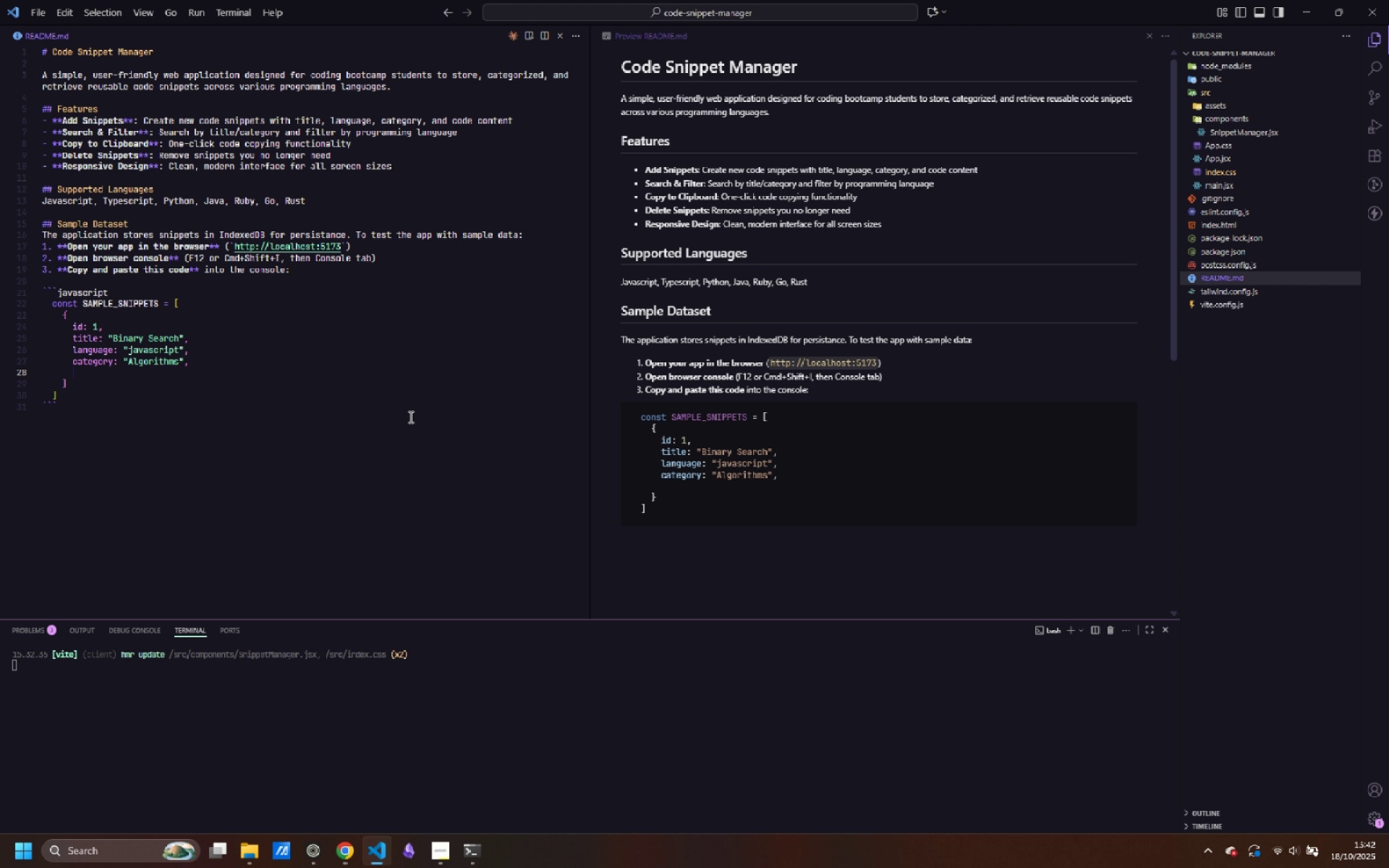 
type(code: )
 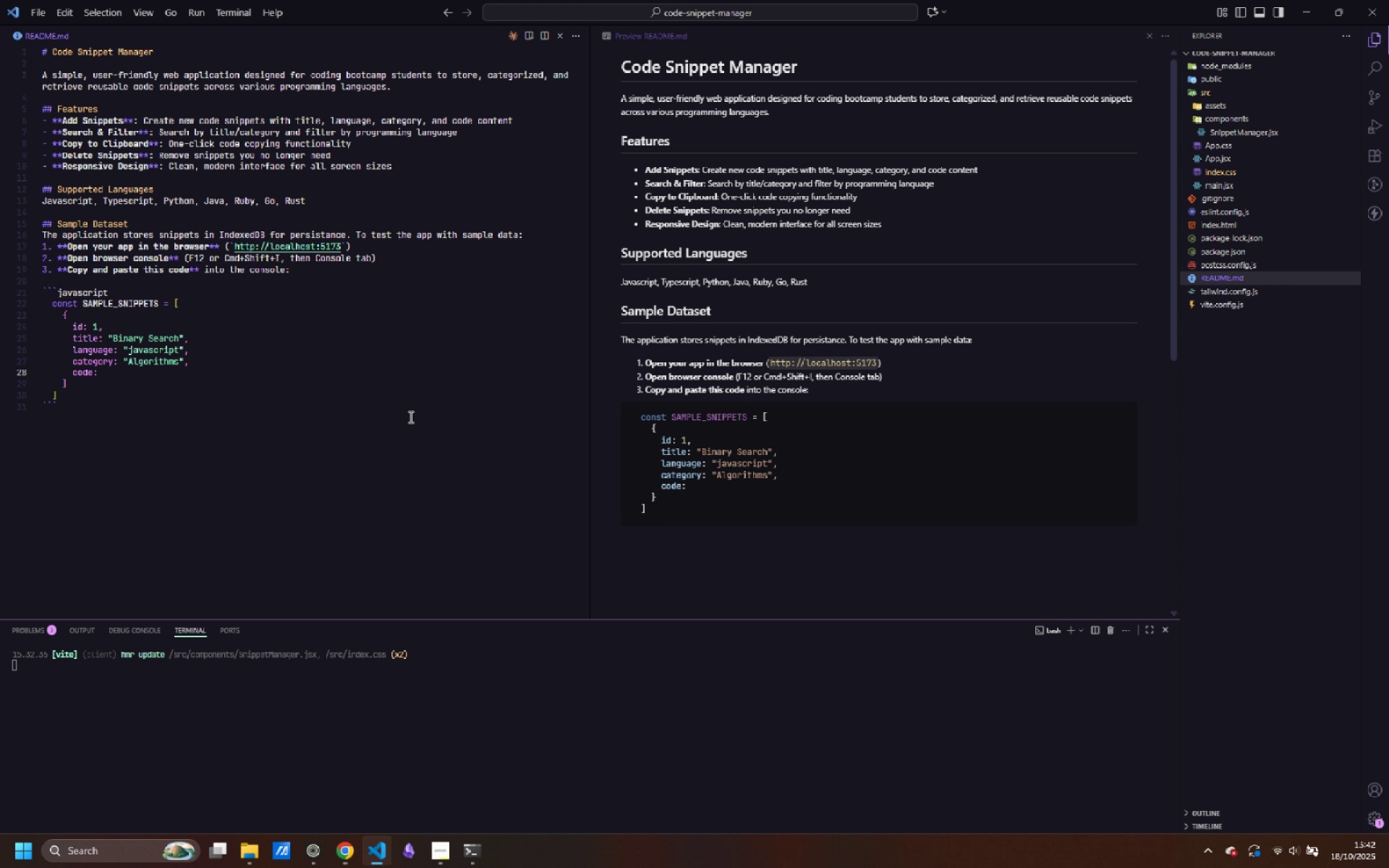 
type(`function binarySearch(arr, target)
 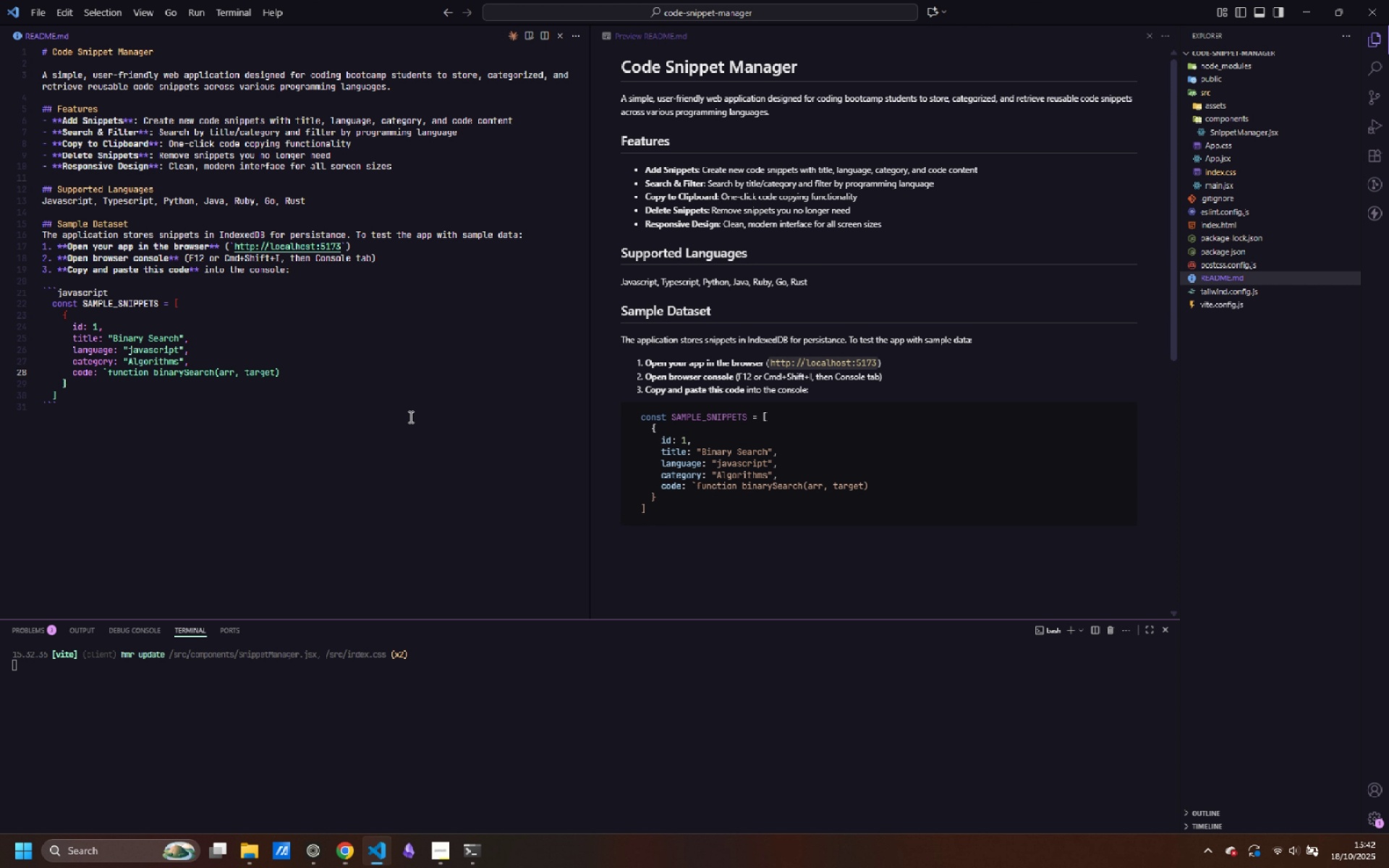 
key(ArrowRight)
 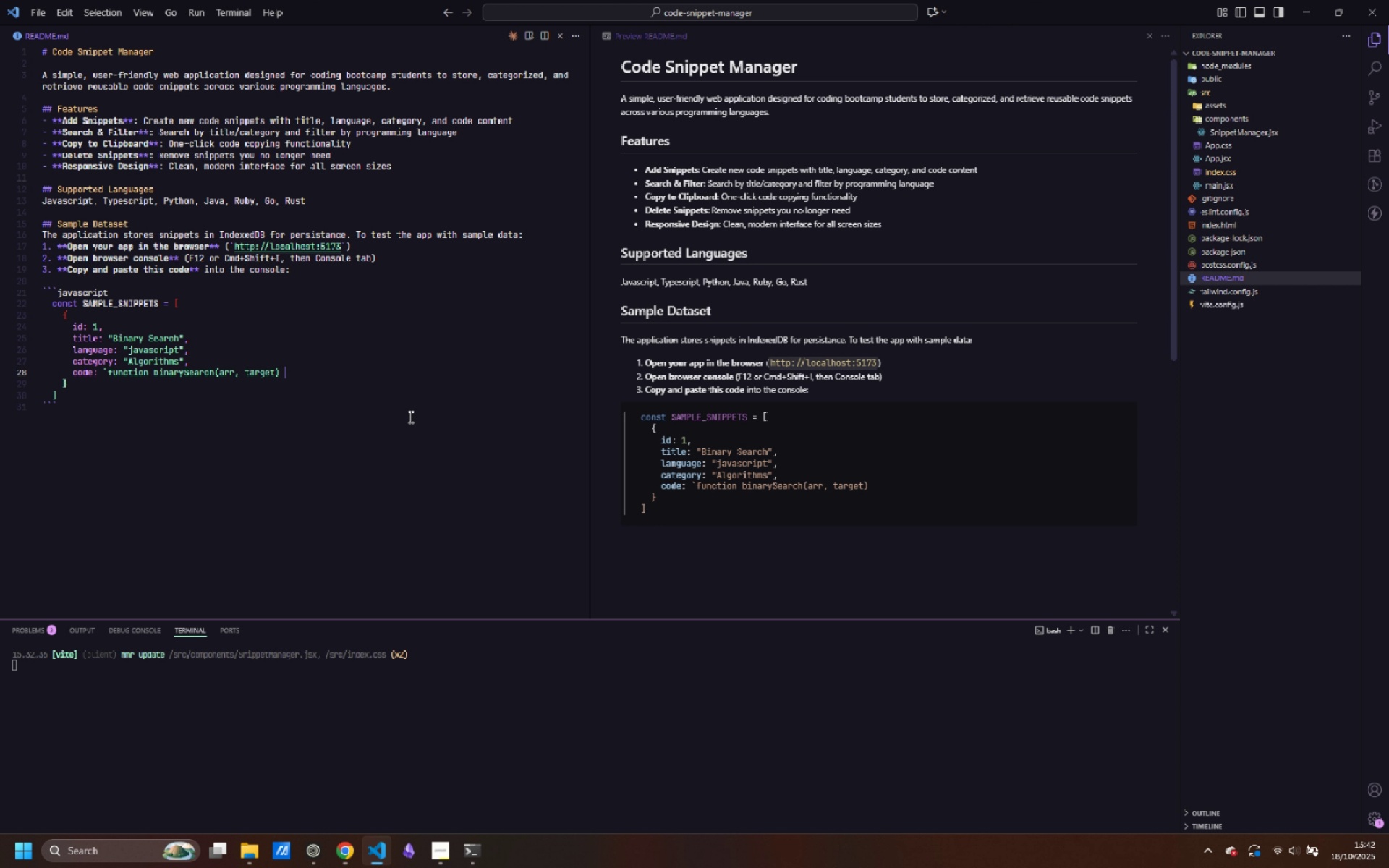 
key(Space)
 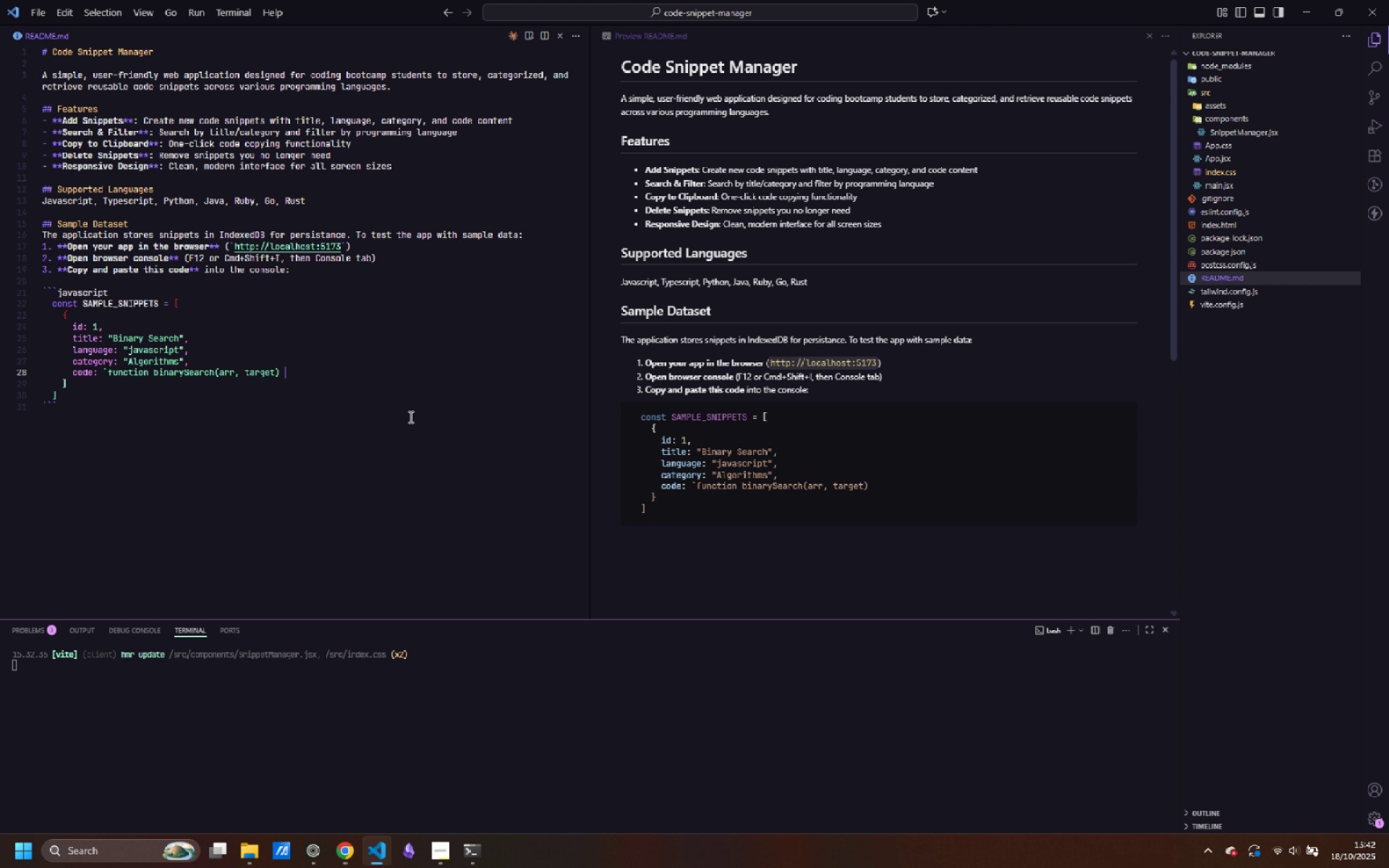 
key(Shift+BracketLeft)
 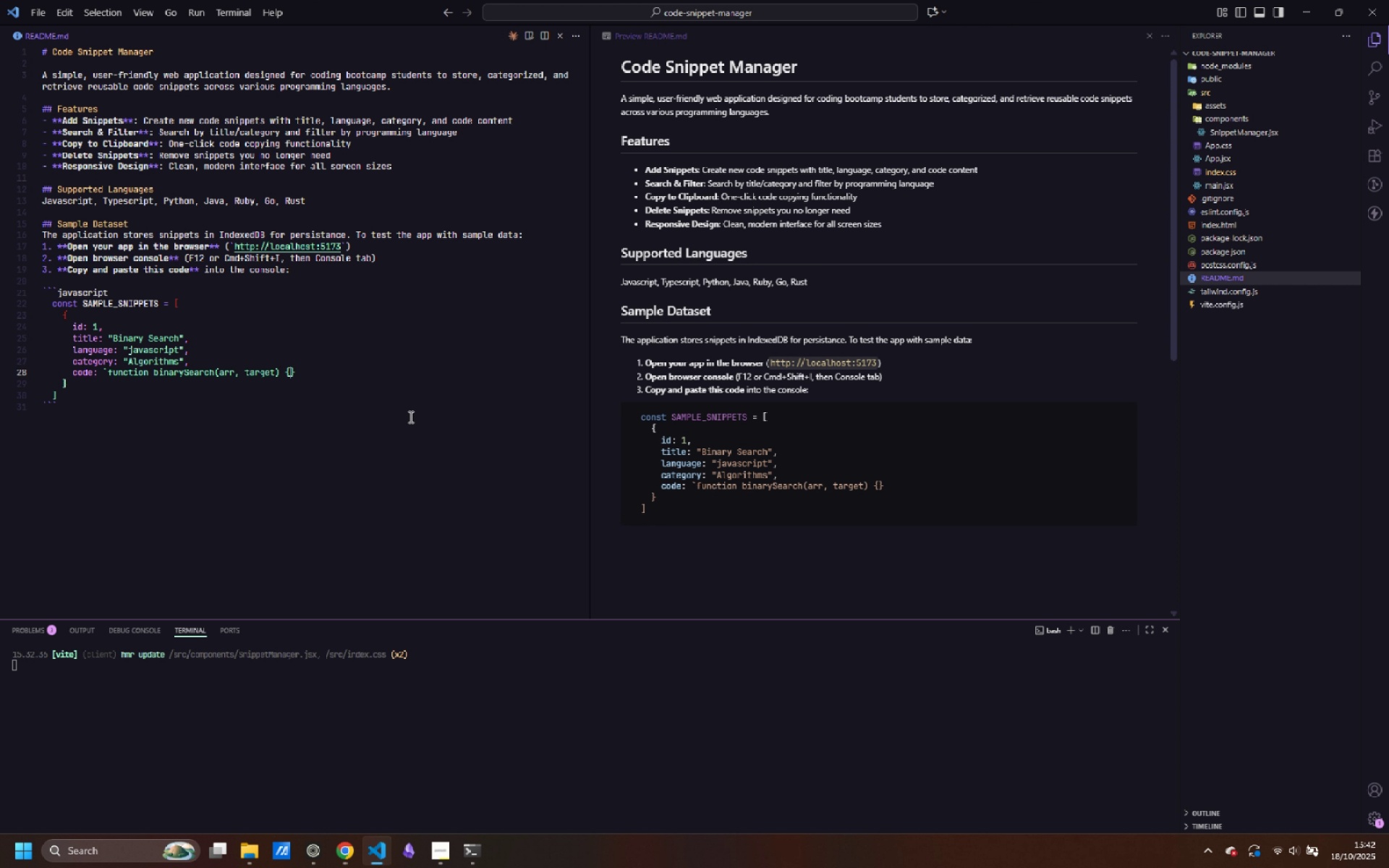 
key(Enter)
 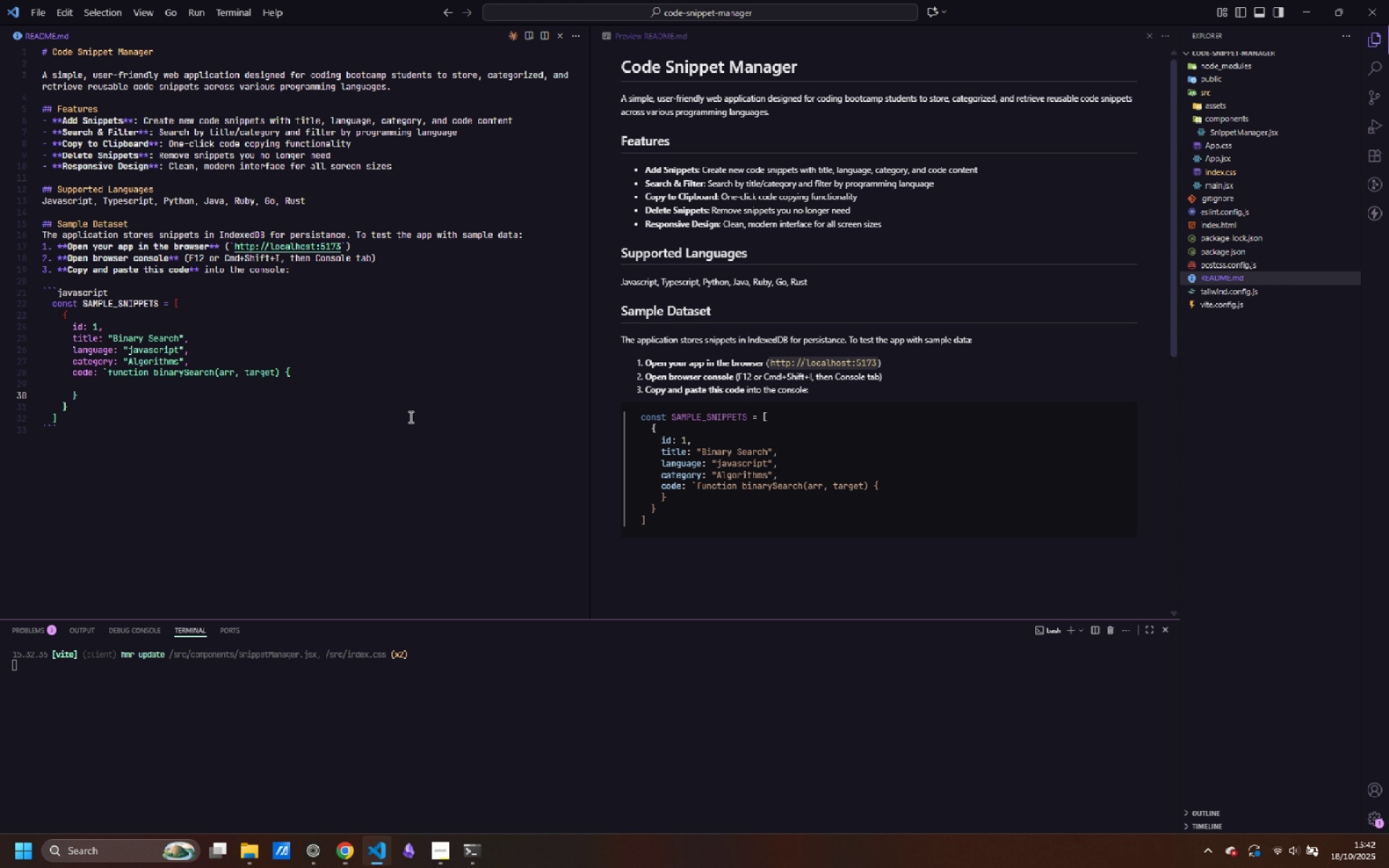 
key(Enter)
 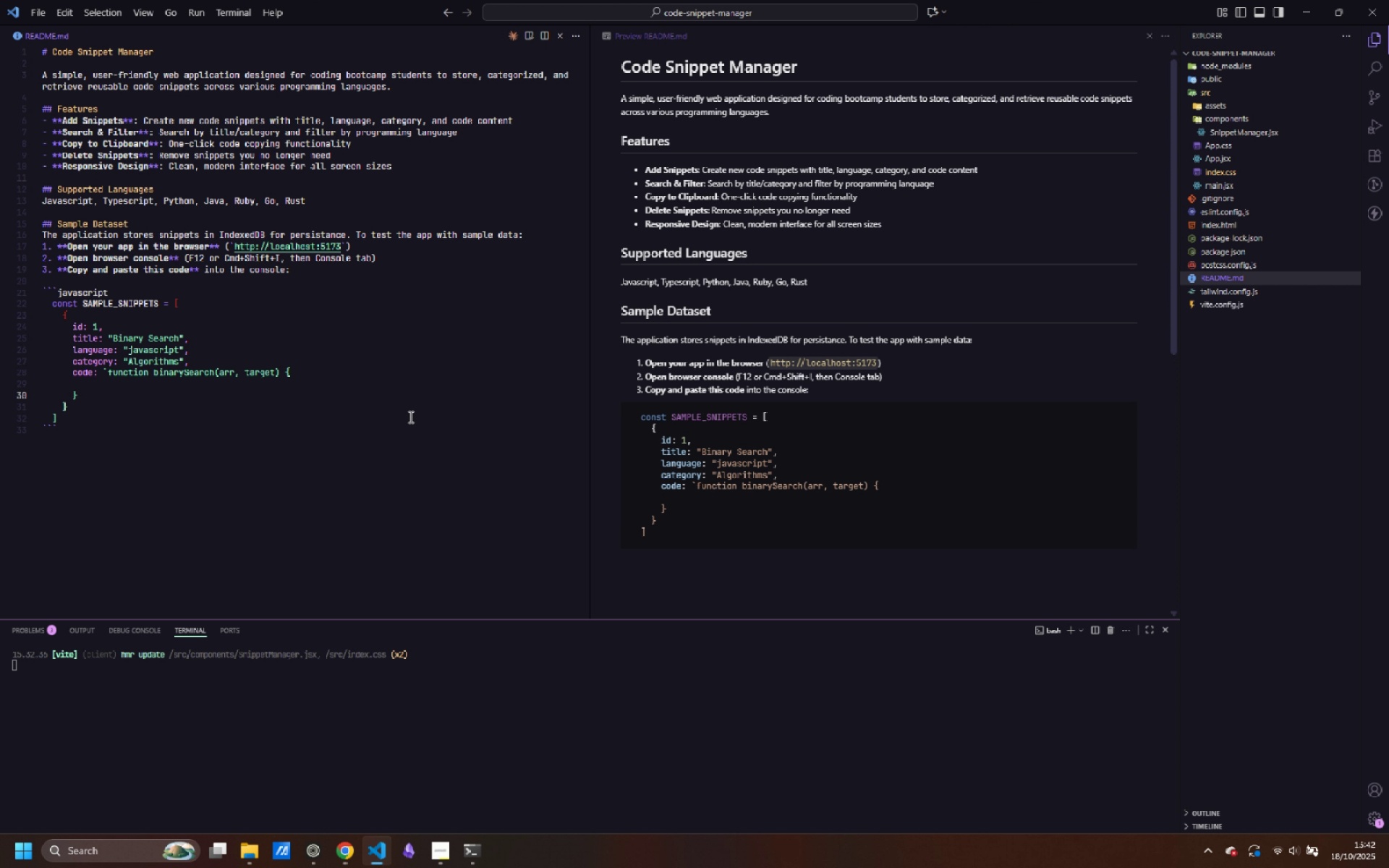 
key(ArrowUp)
 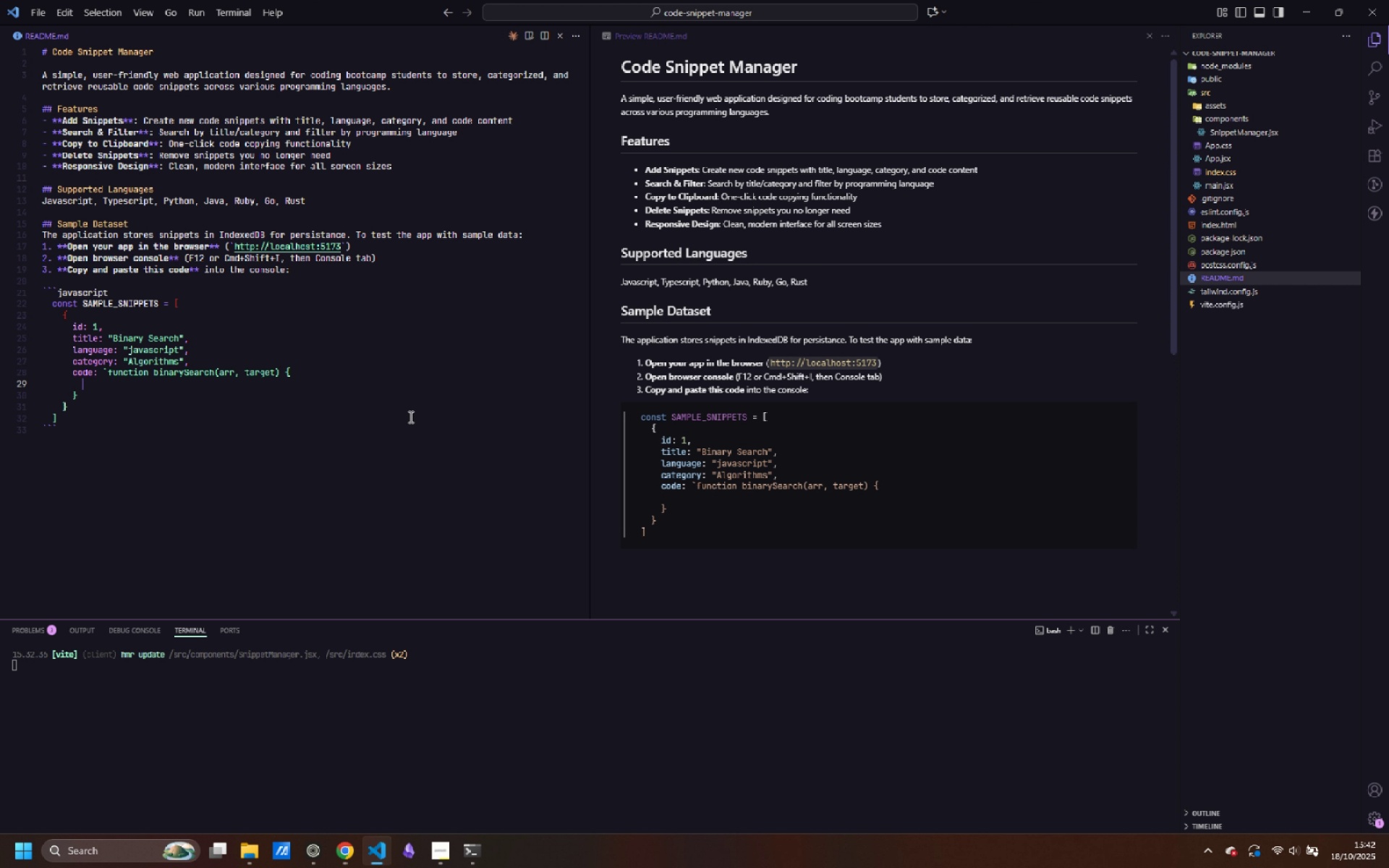 
key(Tab)
type(let left =0)
key(Backspace)
type( 0, right = arr.length -1;)
 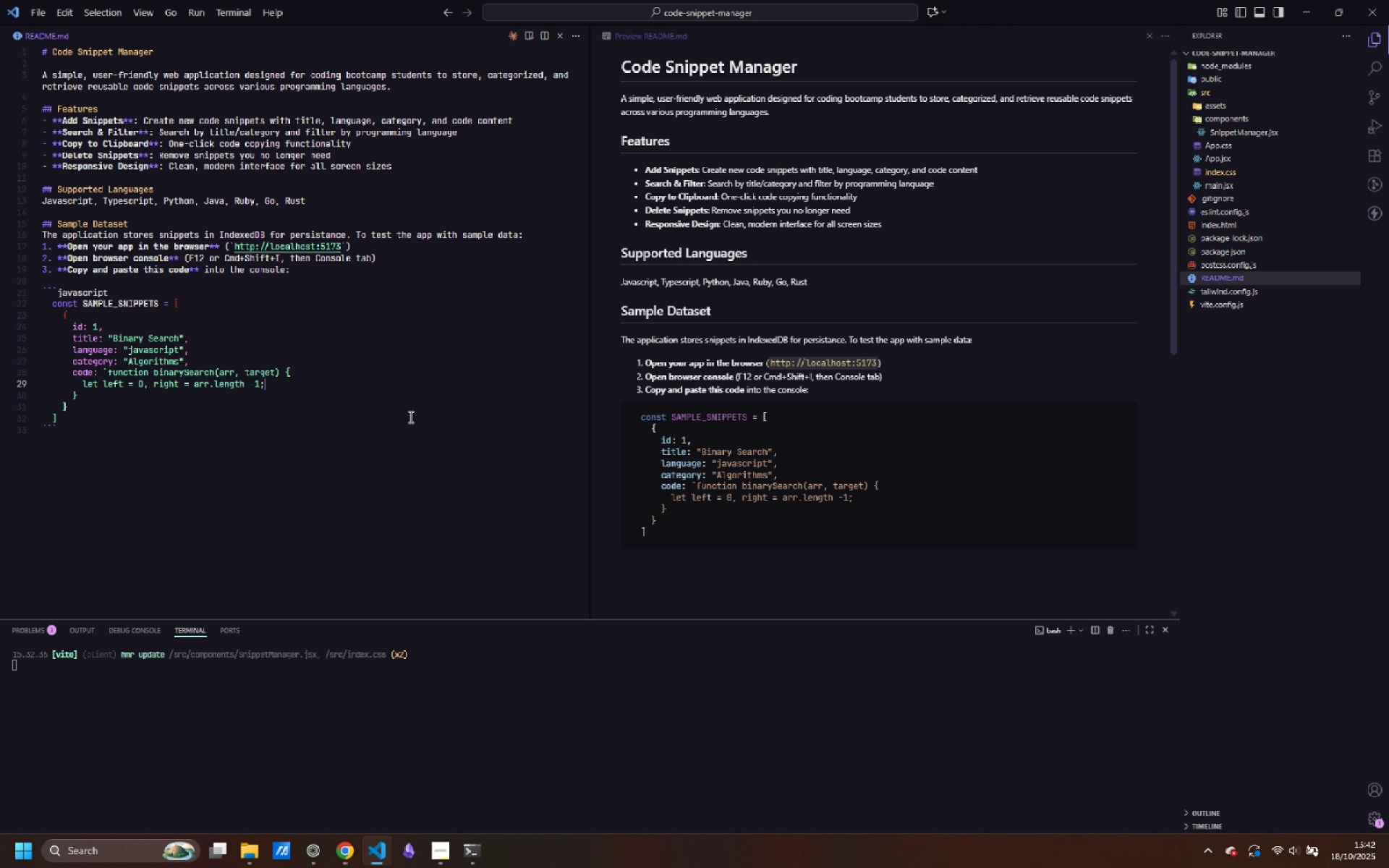 
key(Enter)
 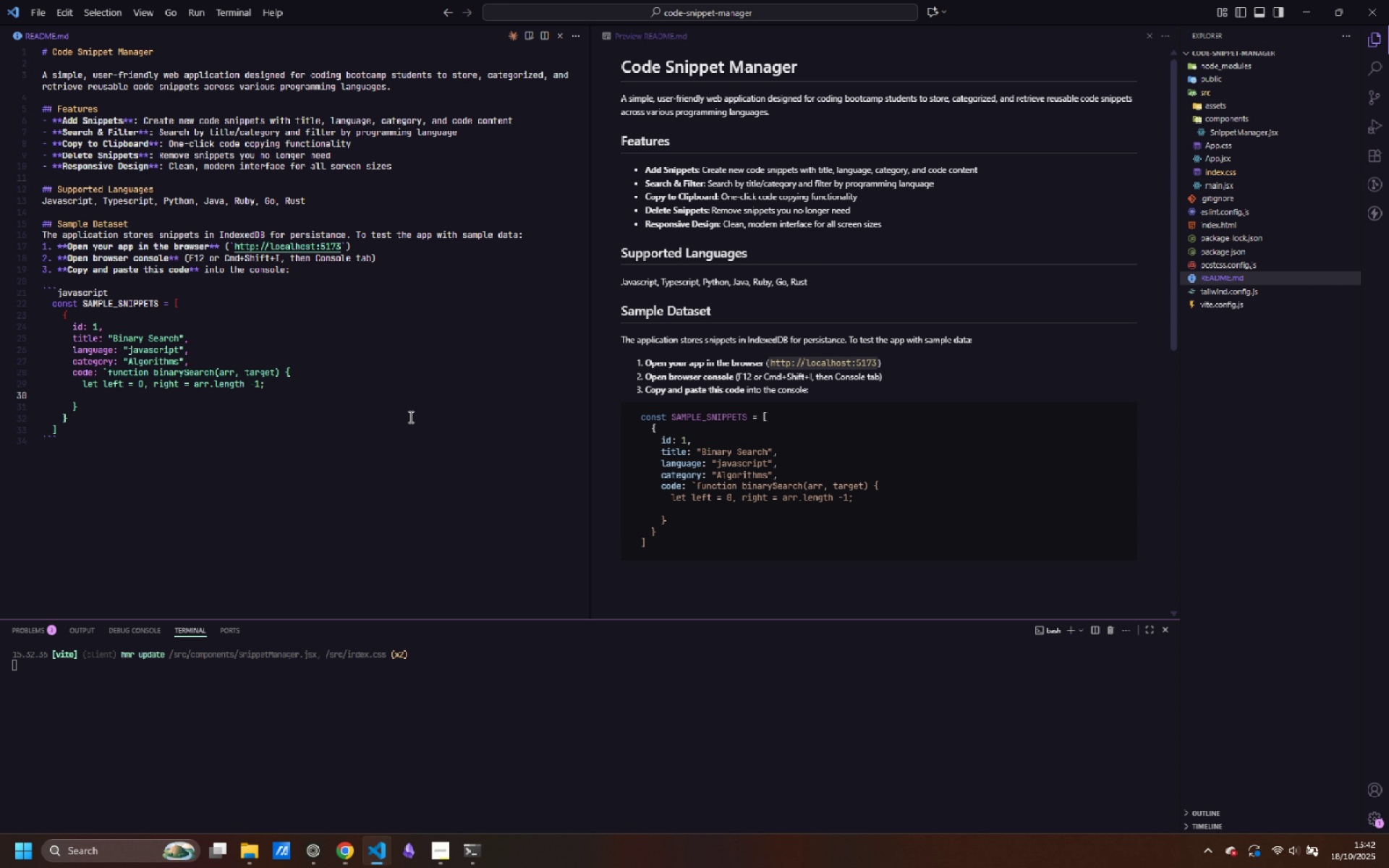 
type(while (left <= right)
 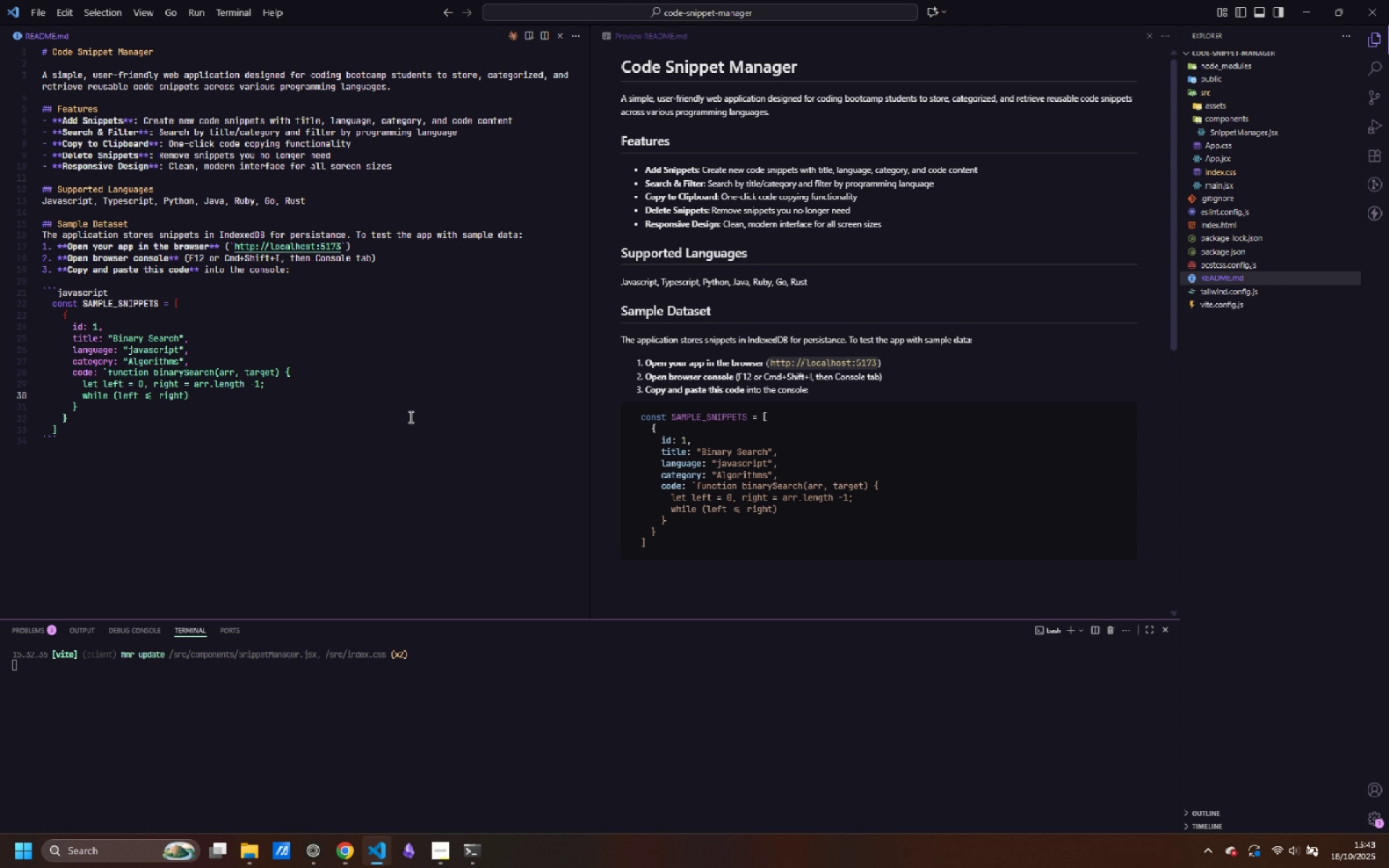 
key(ArrowRight)
 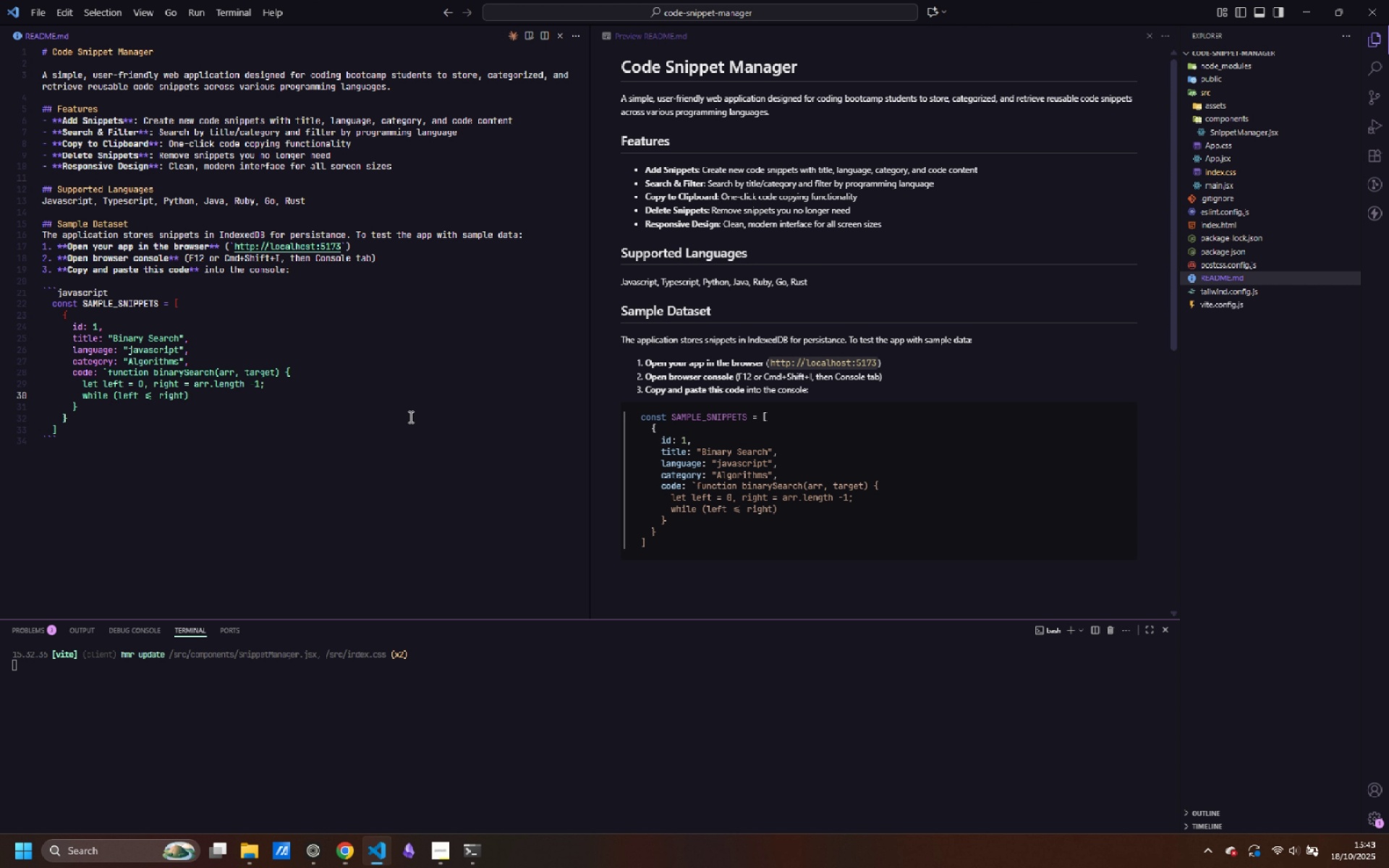 
key(Space)
 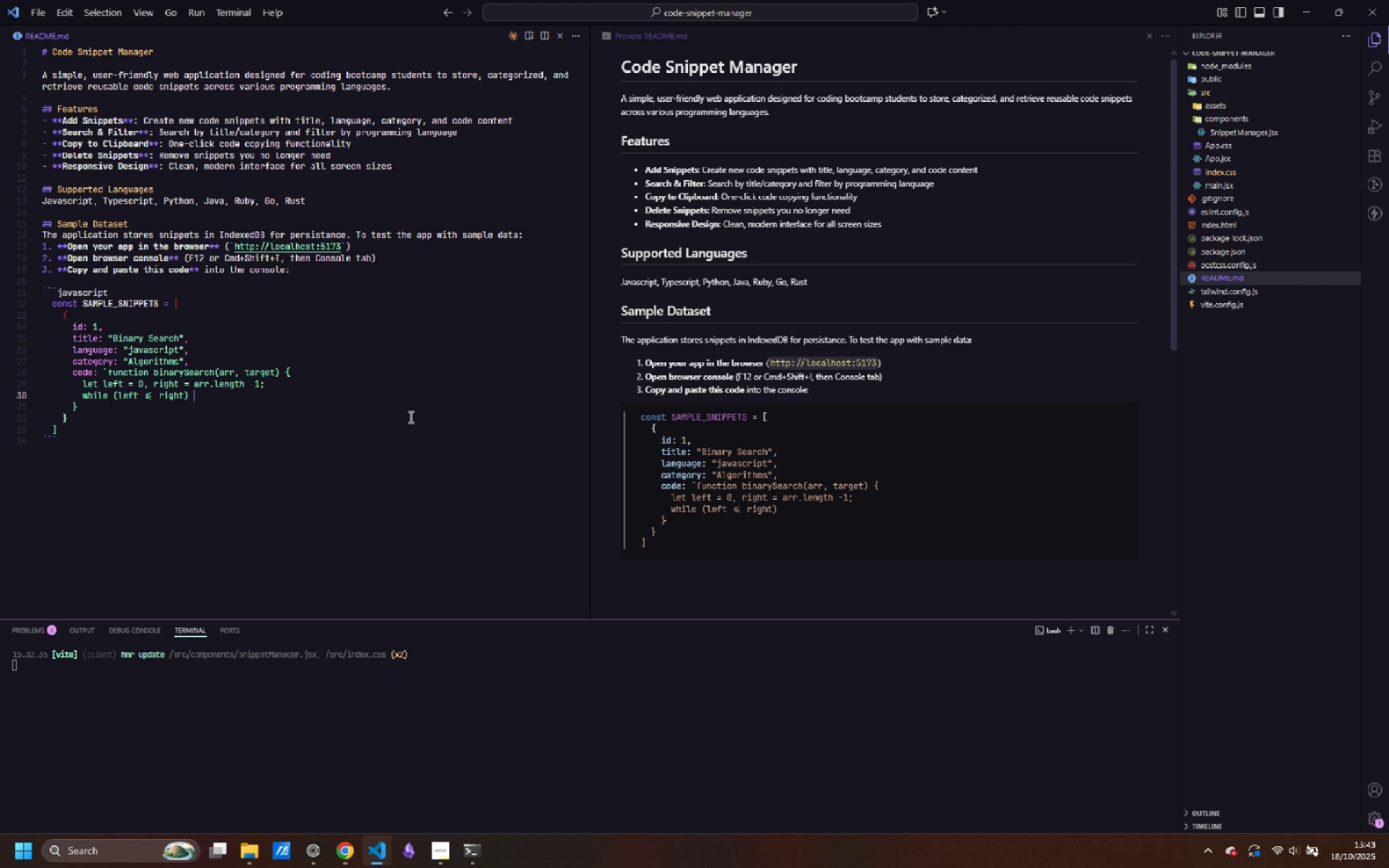 
key(Shift+BracketLeft)
 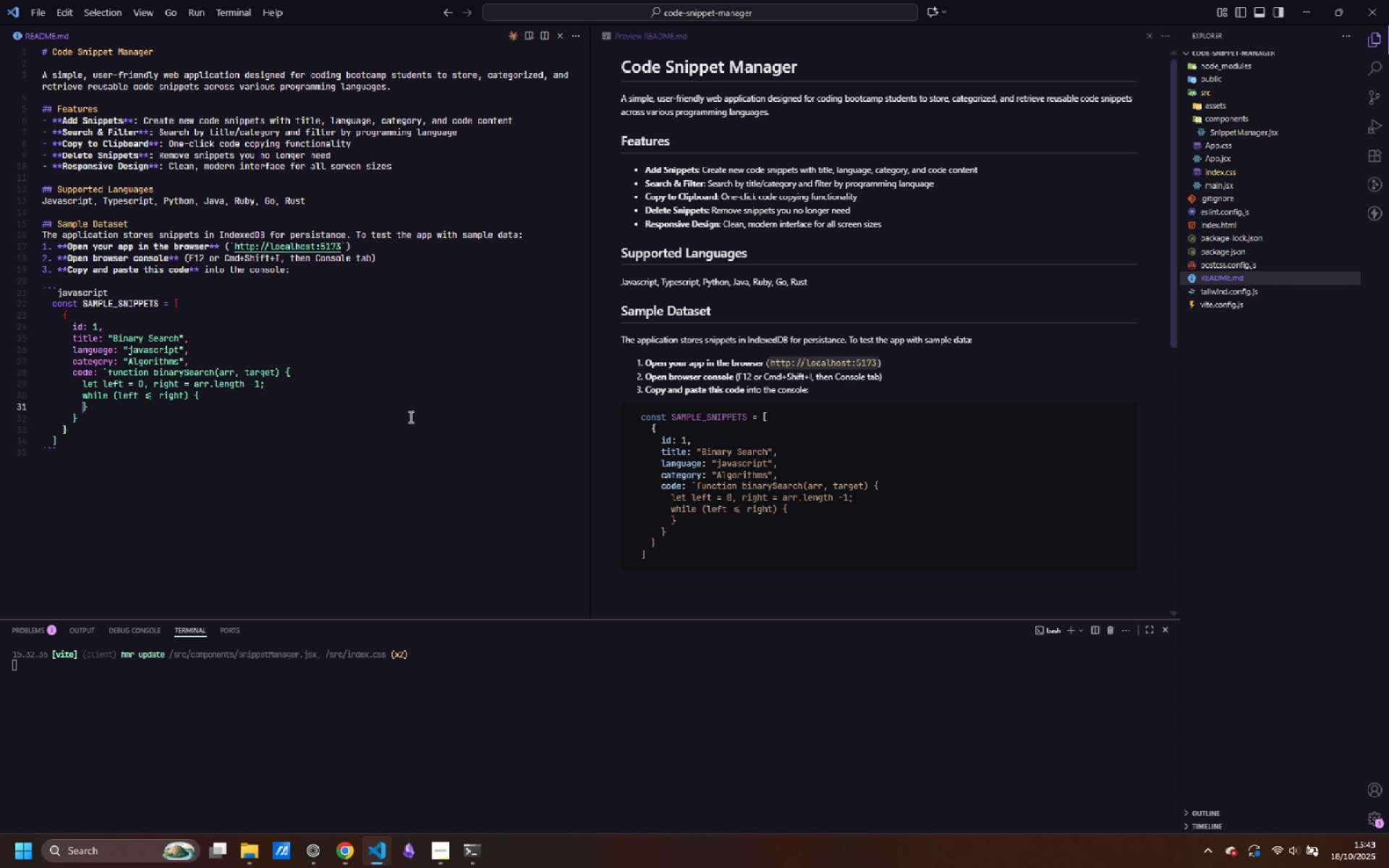 
key(Enter)
 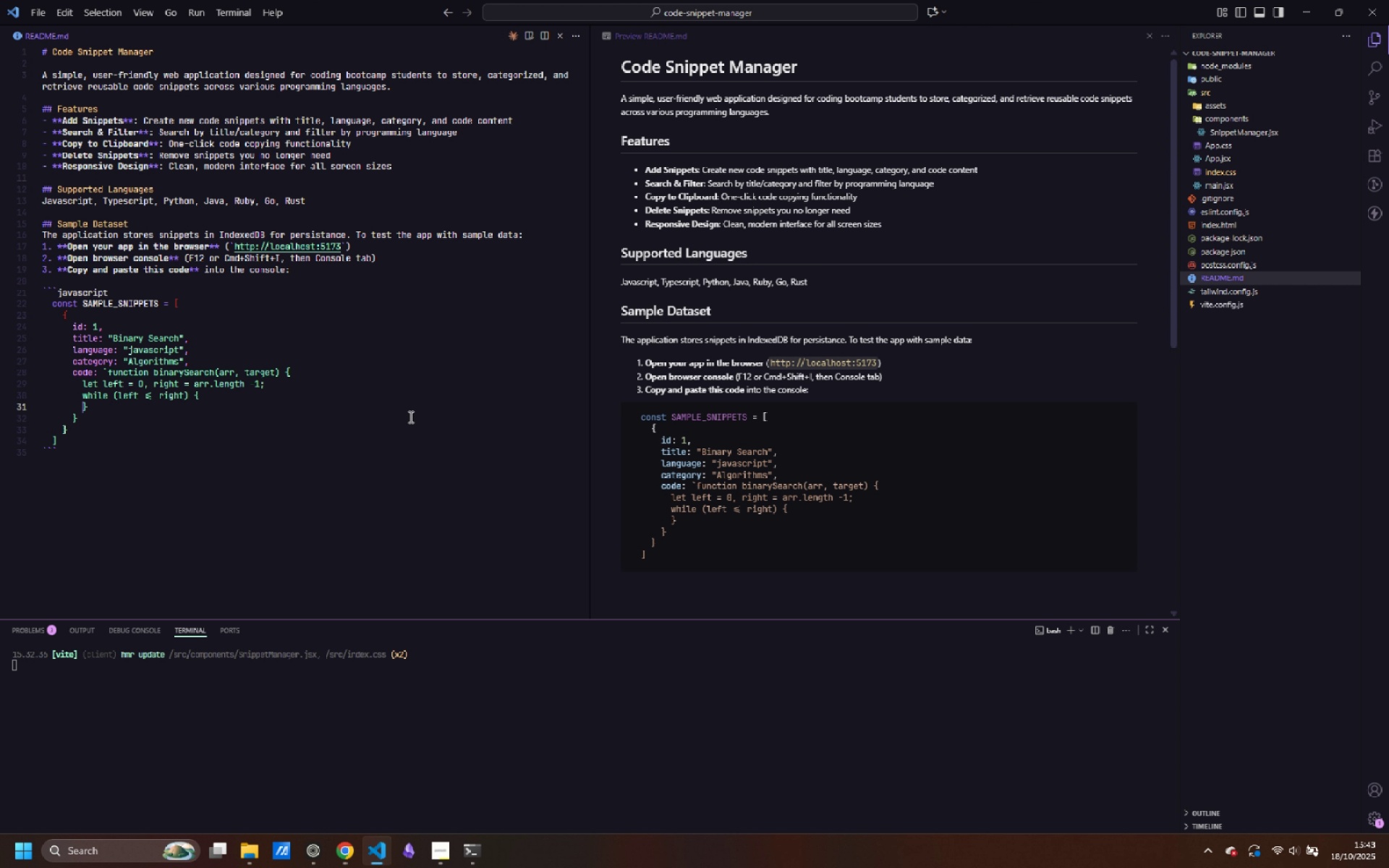 
key(Enter)
 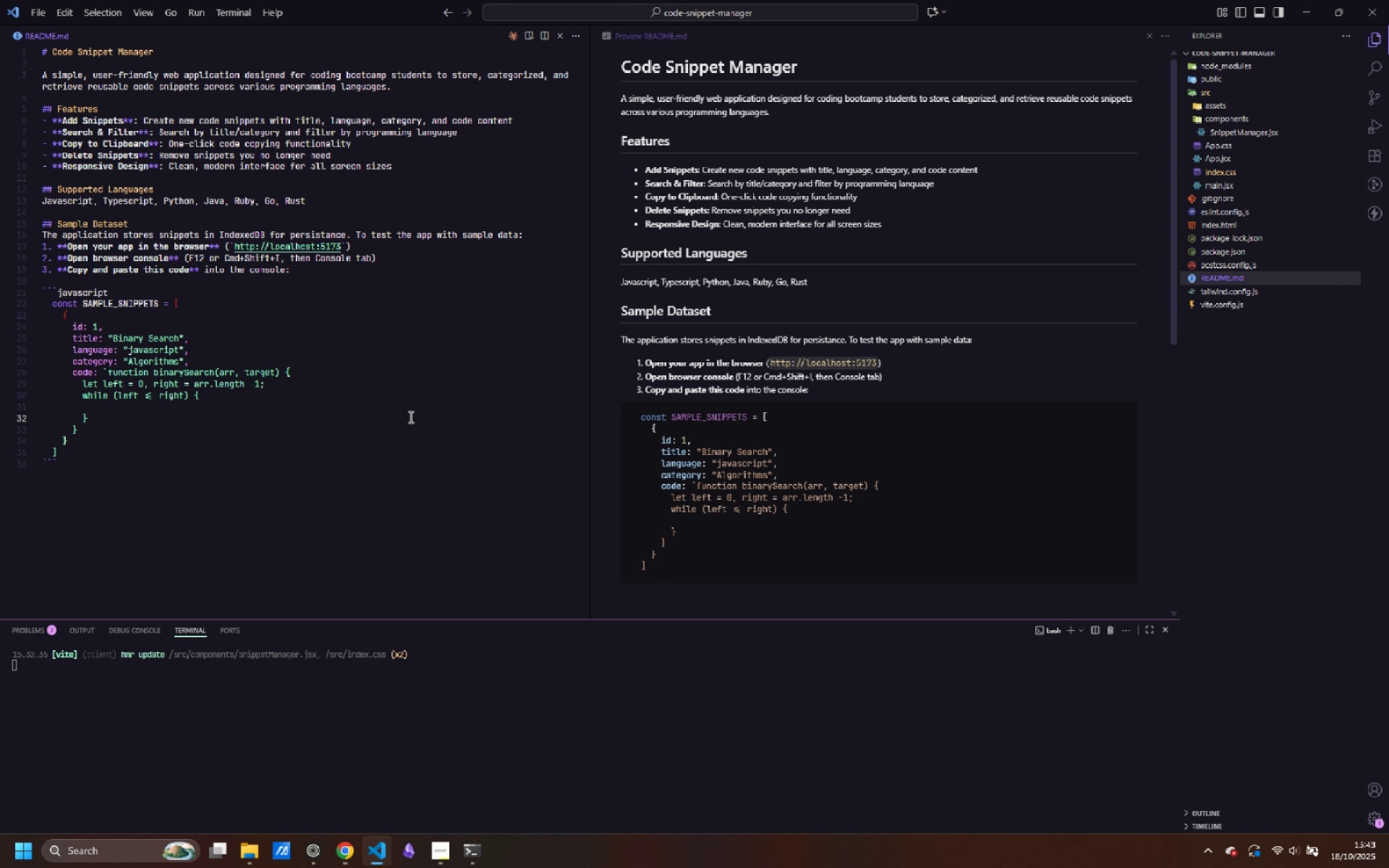 
key(ArrowUp)
 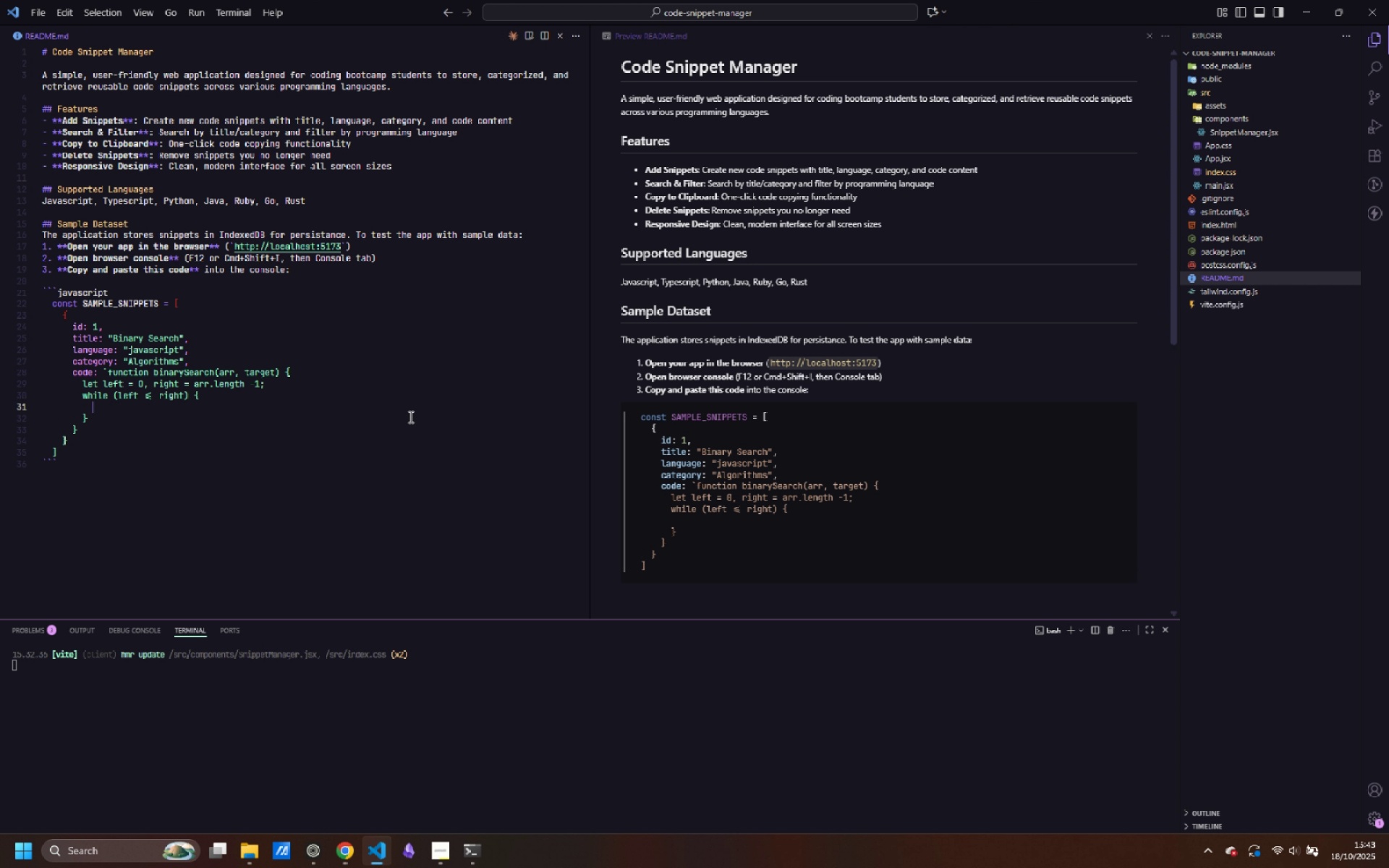 
key(Tab)
type(const mid = Math.floor((left + right)
 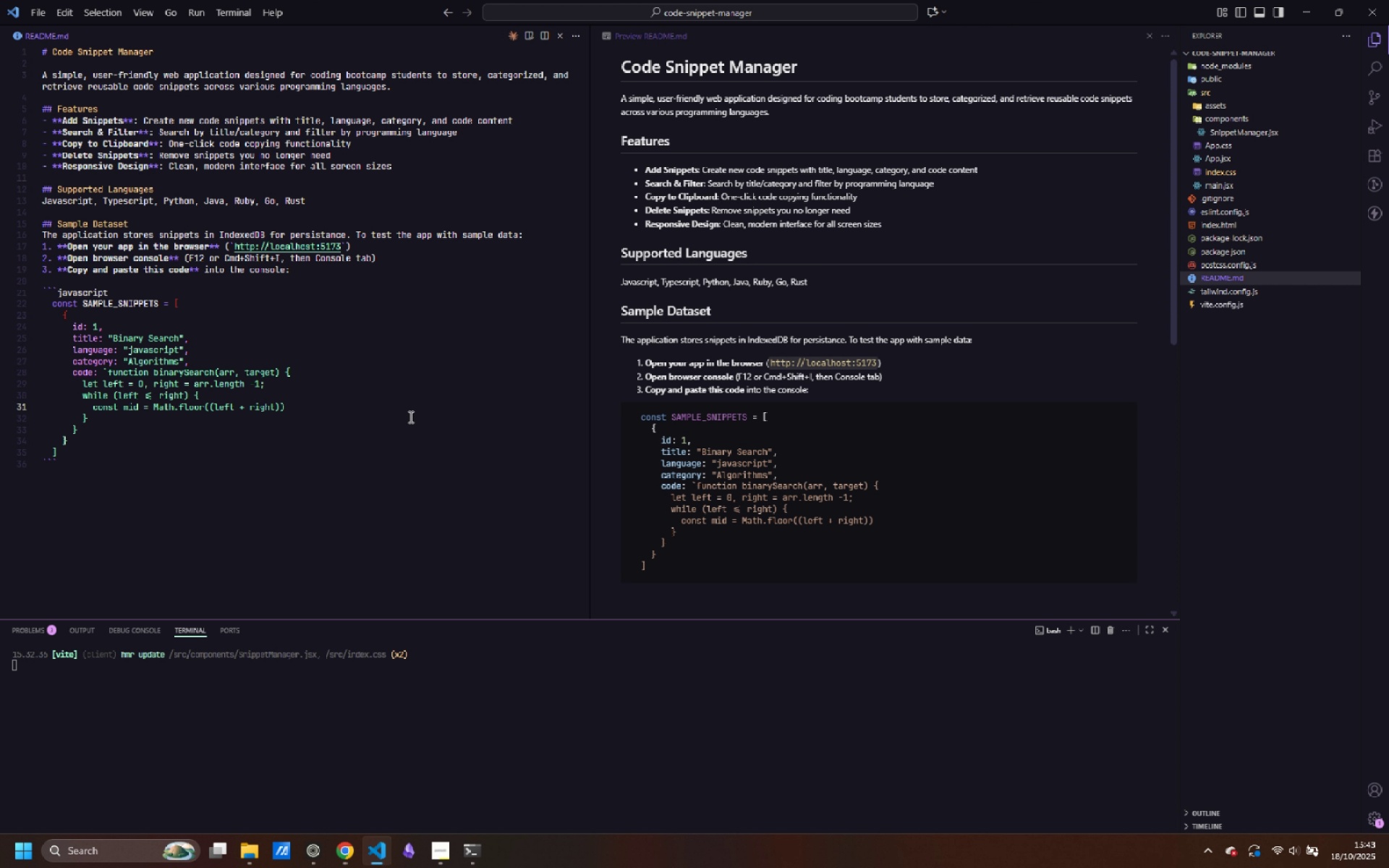 
key(ArrowRight)
 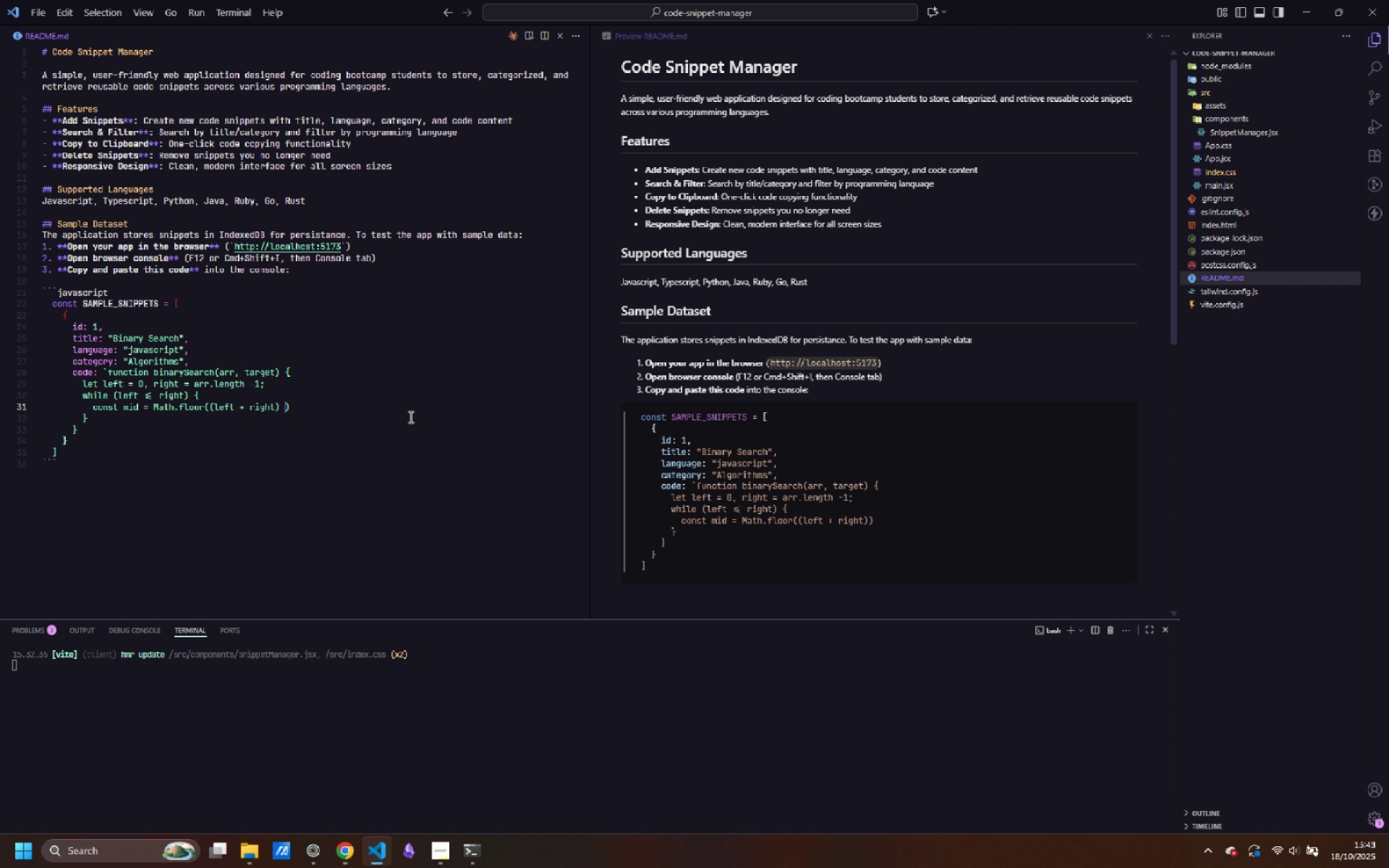 
key(Space)
 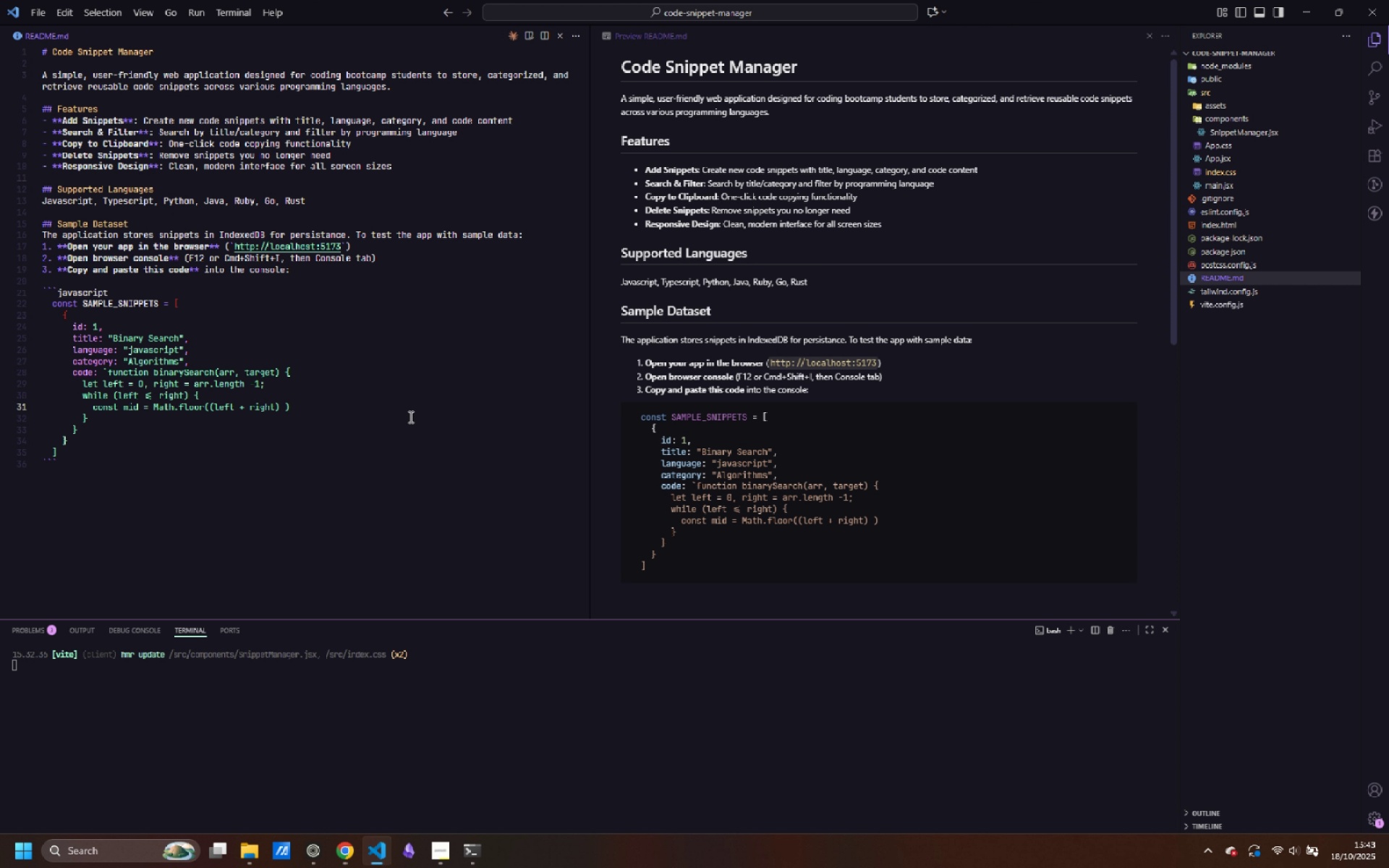 
key(Slash)
 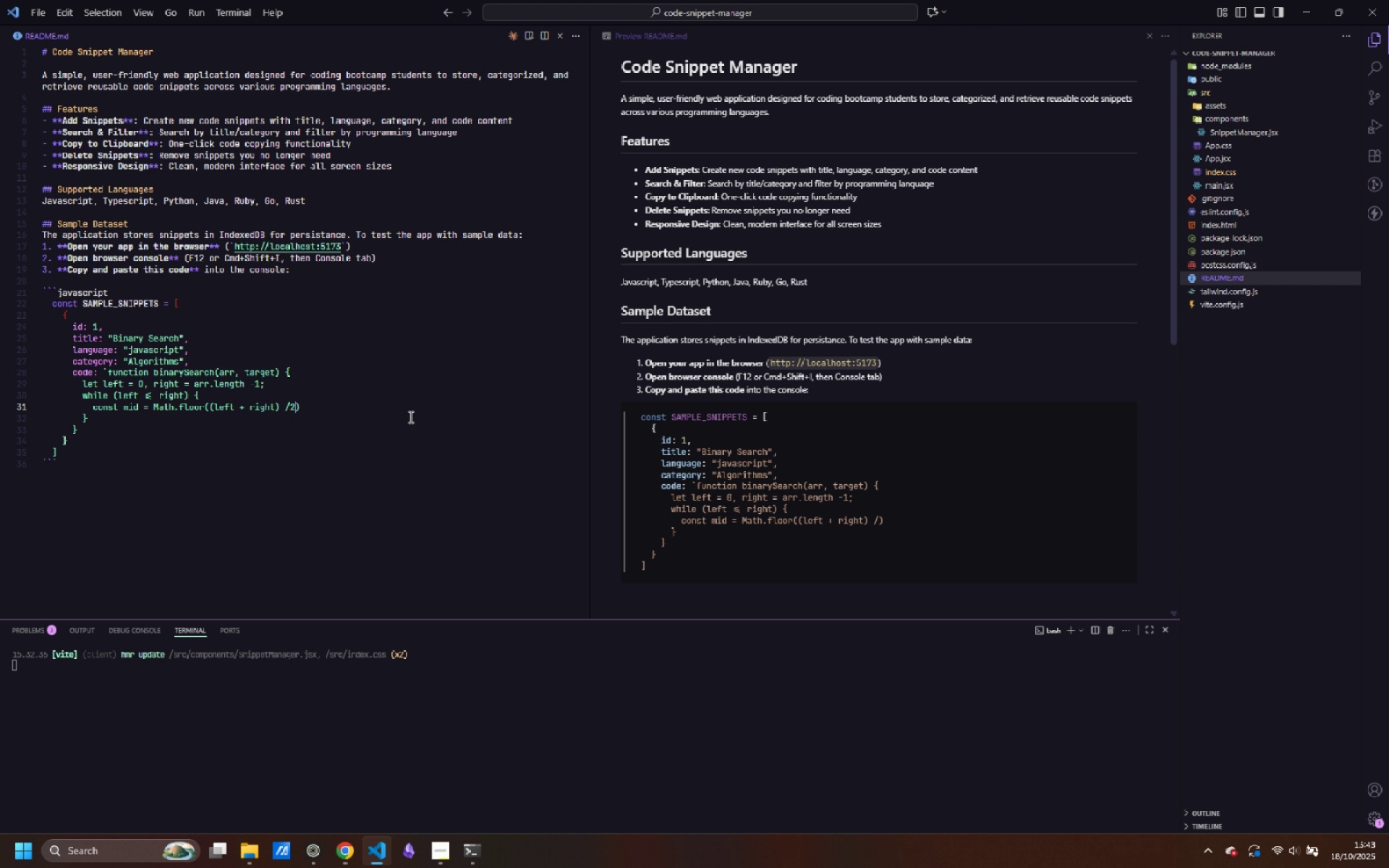 
key(2)
 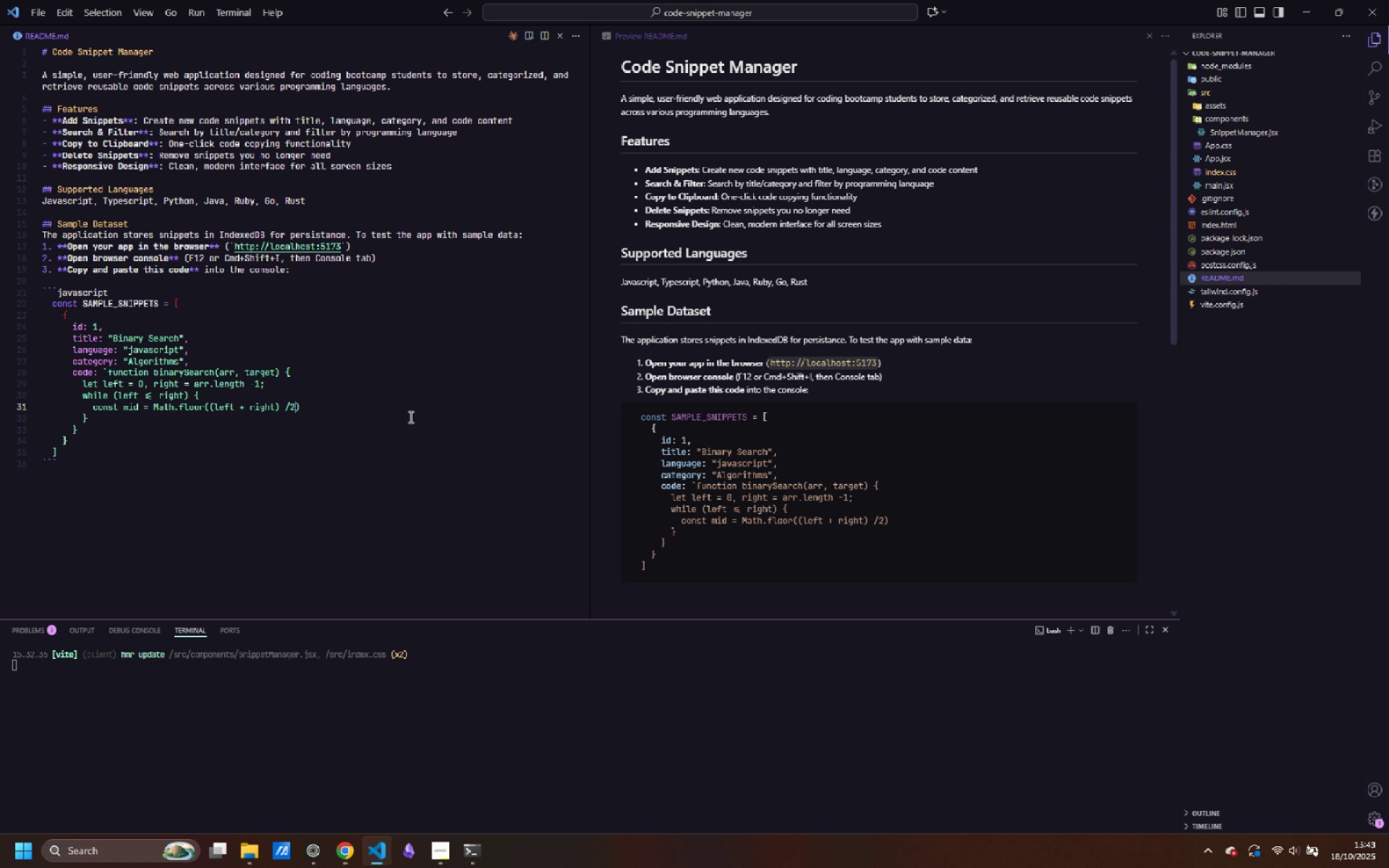 
key(ArrowLeft)
 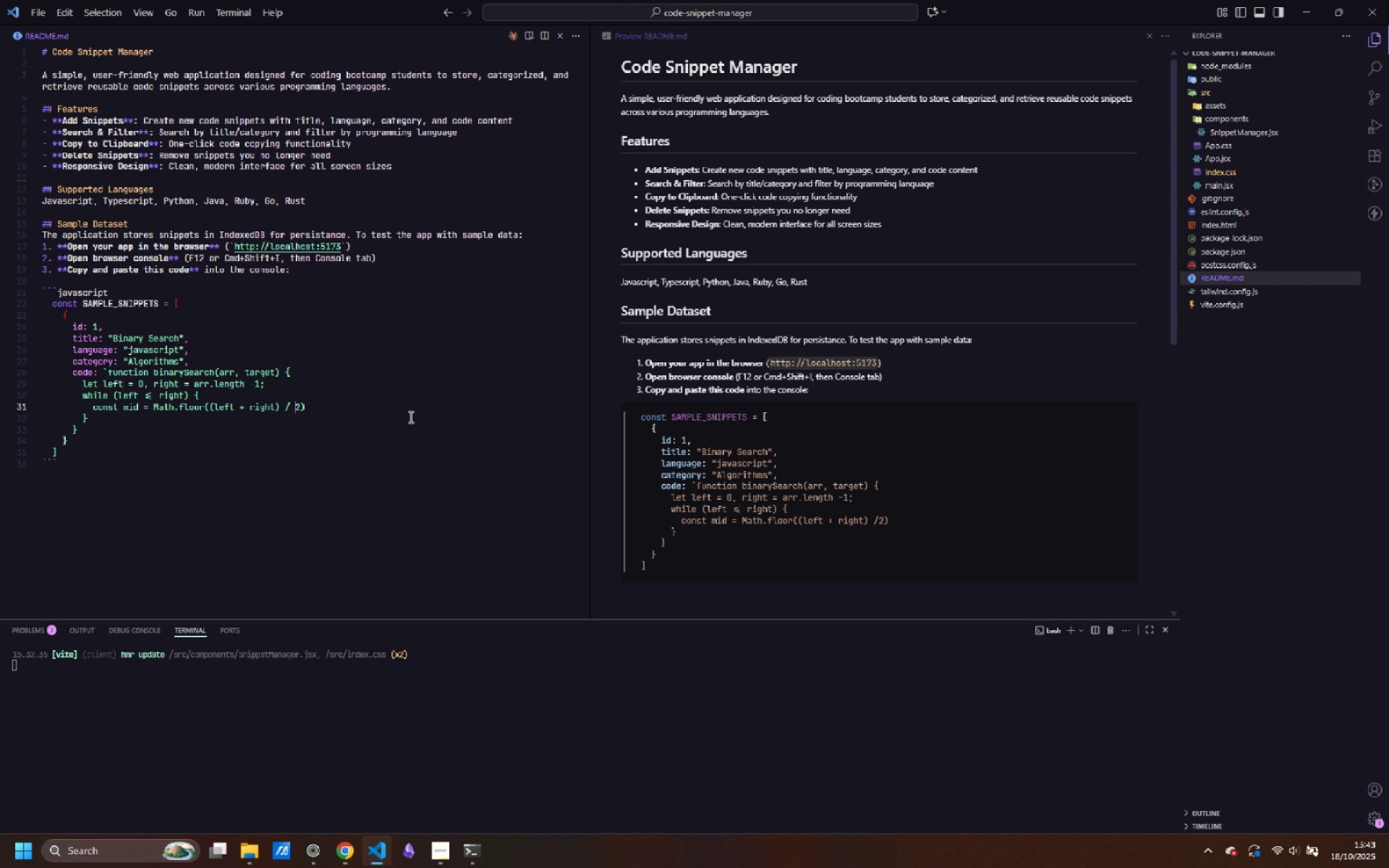 
key(Space)
 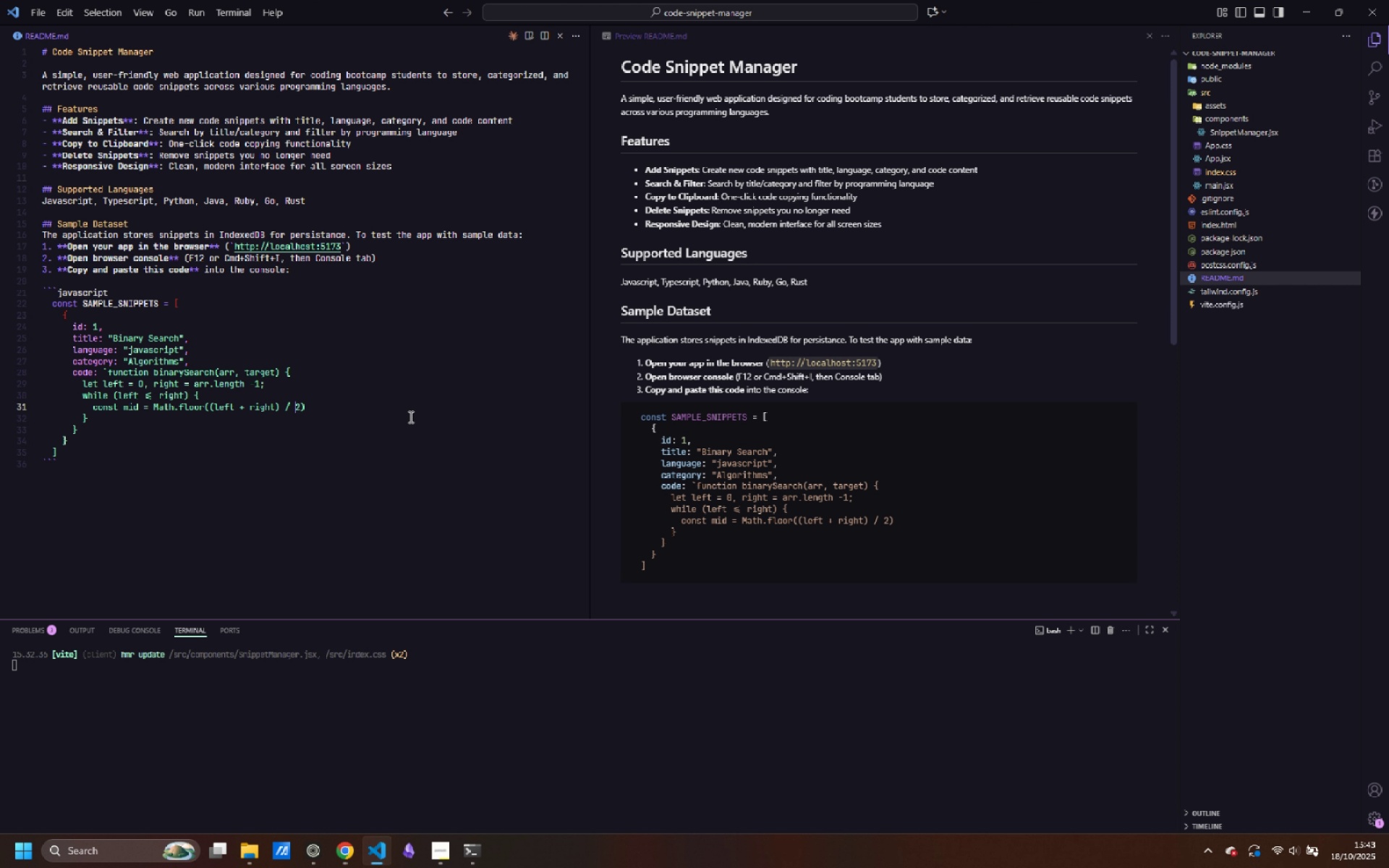 
key(ArrowRight)
 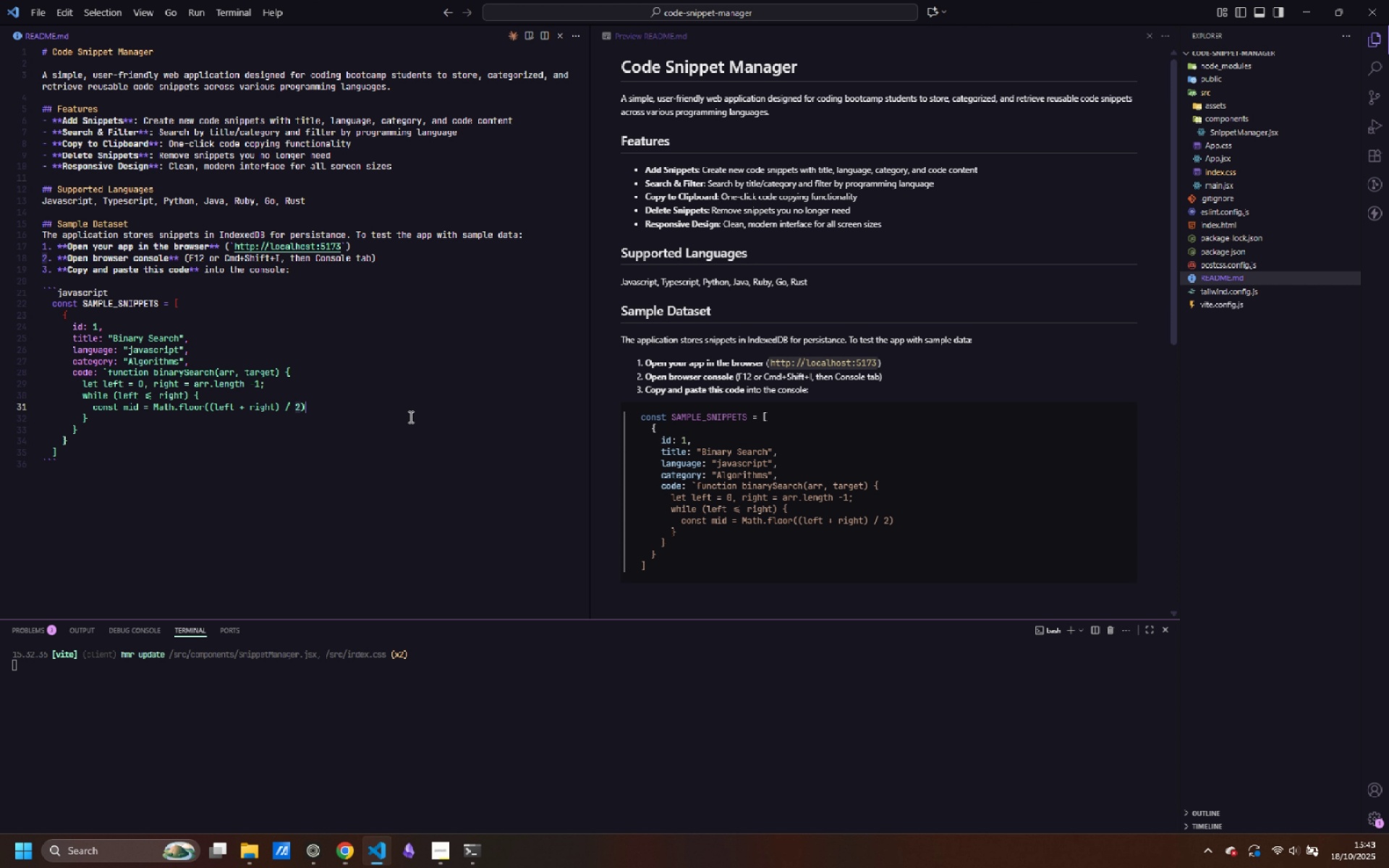 
key(ArrowRight)
 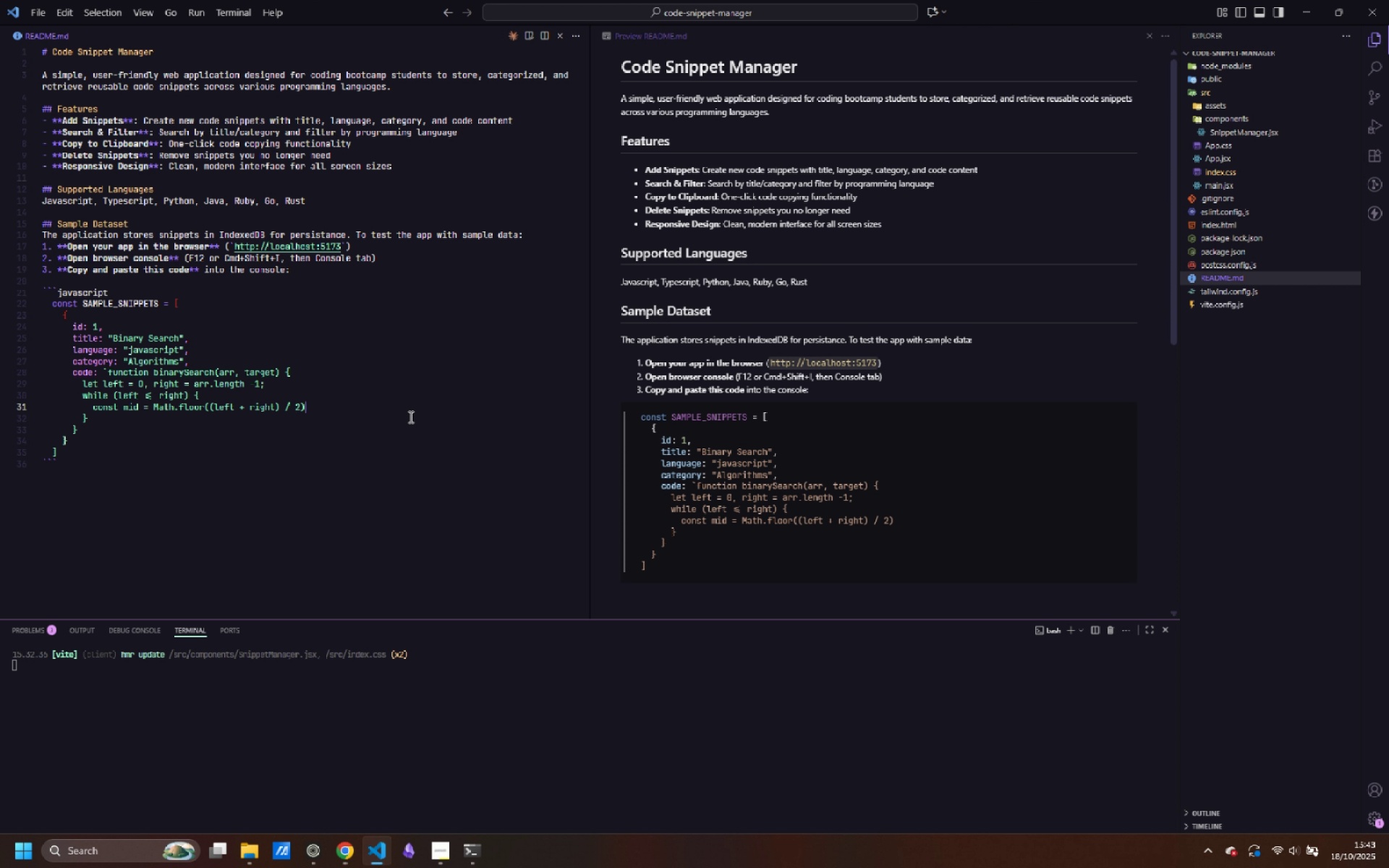 
key(Semicolon)
 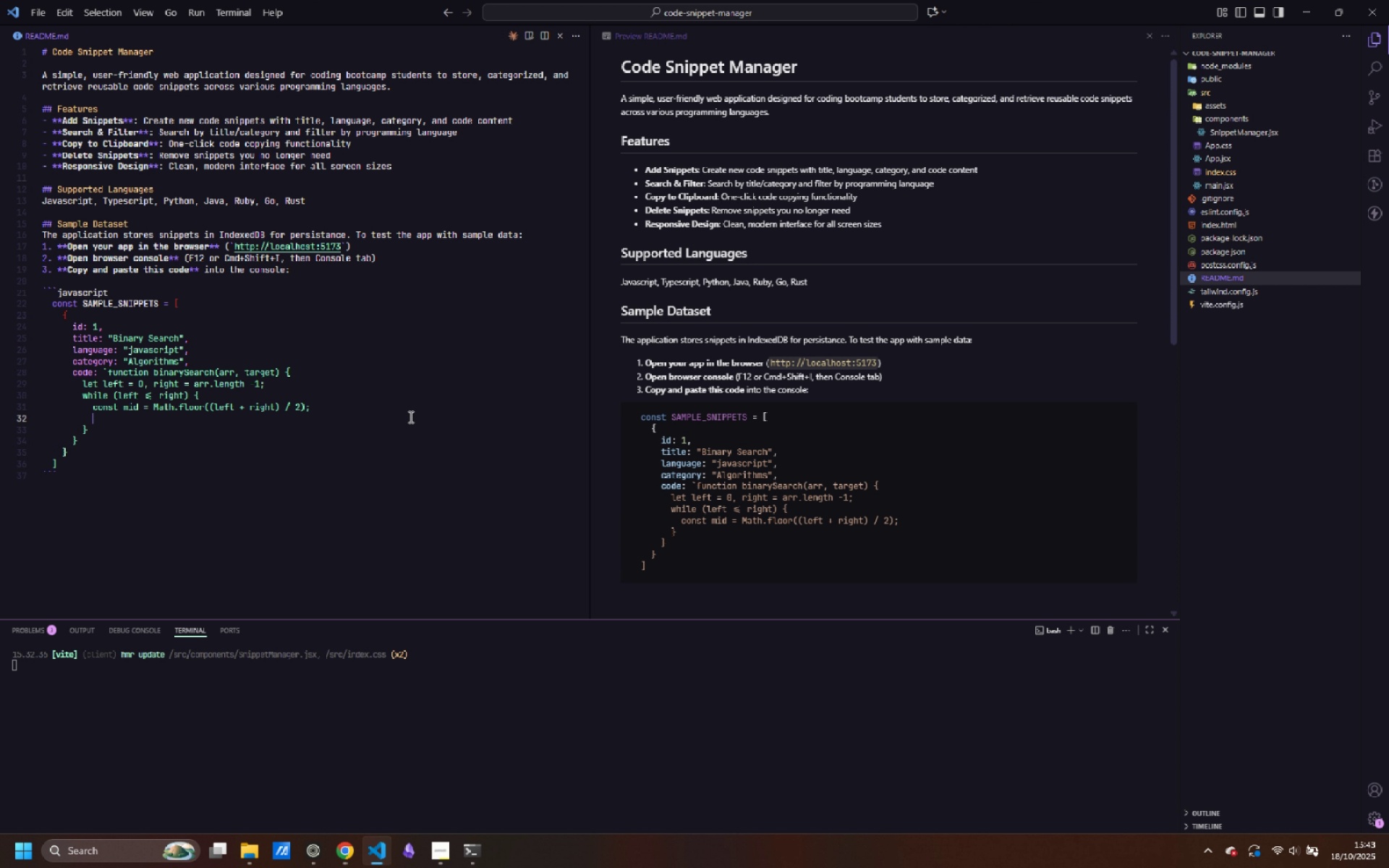 
key(Enter)
 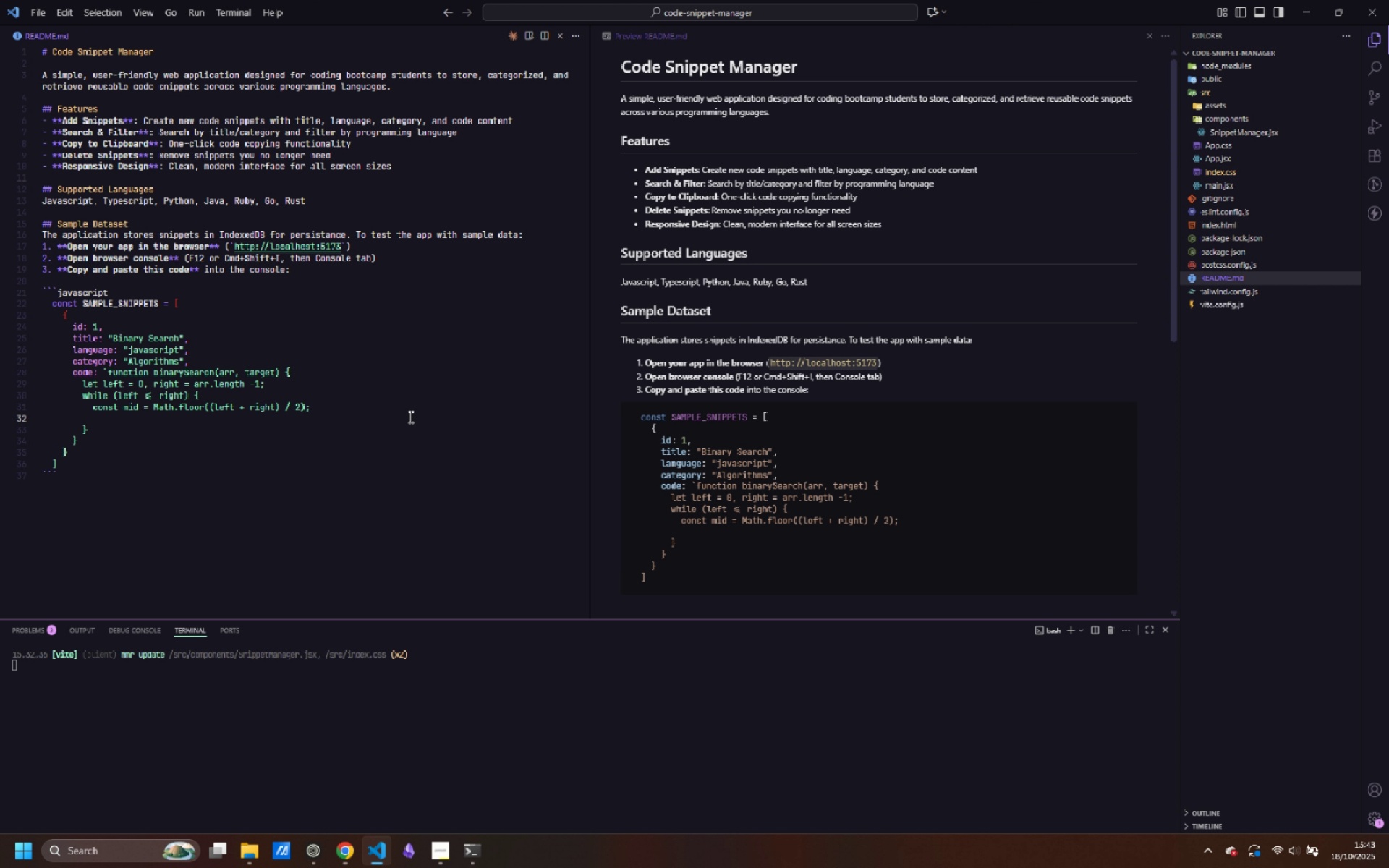 
type(if (arr[mid)
 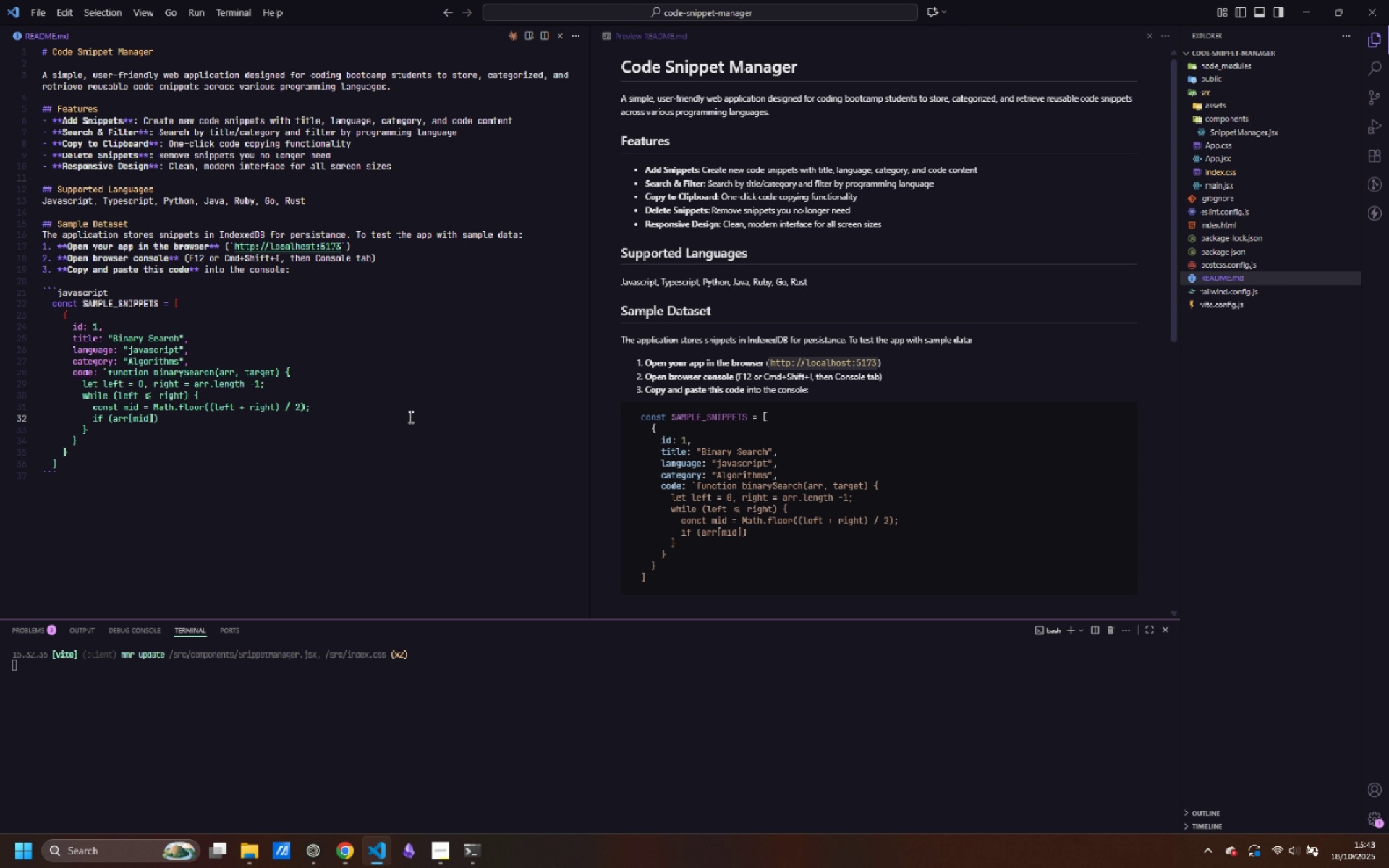 
key(ArrowRight)
 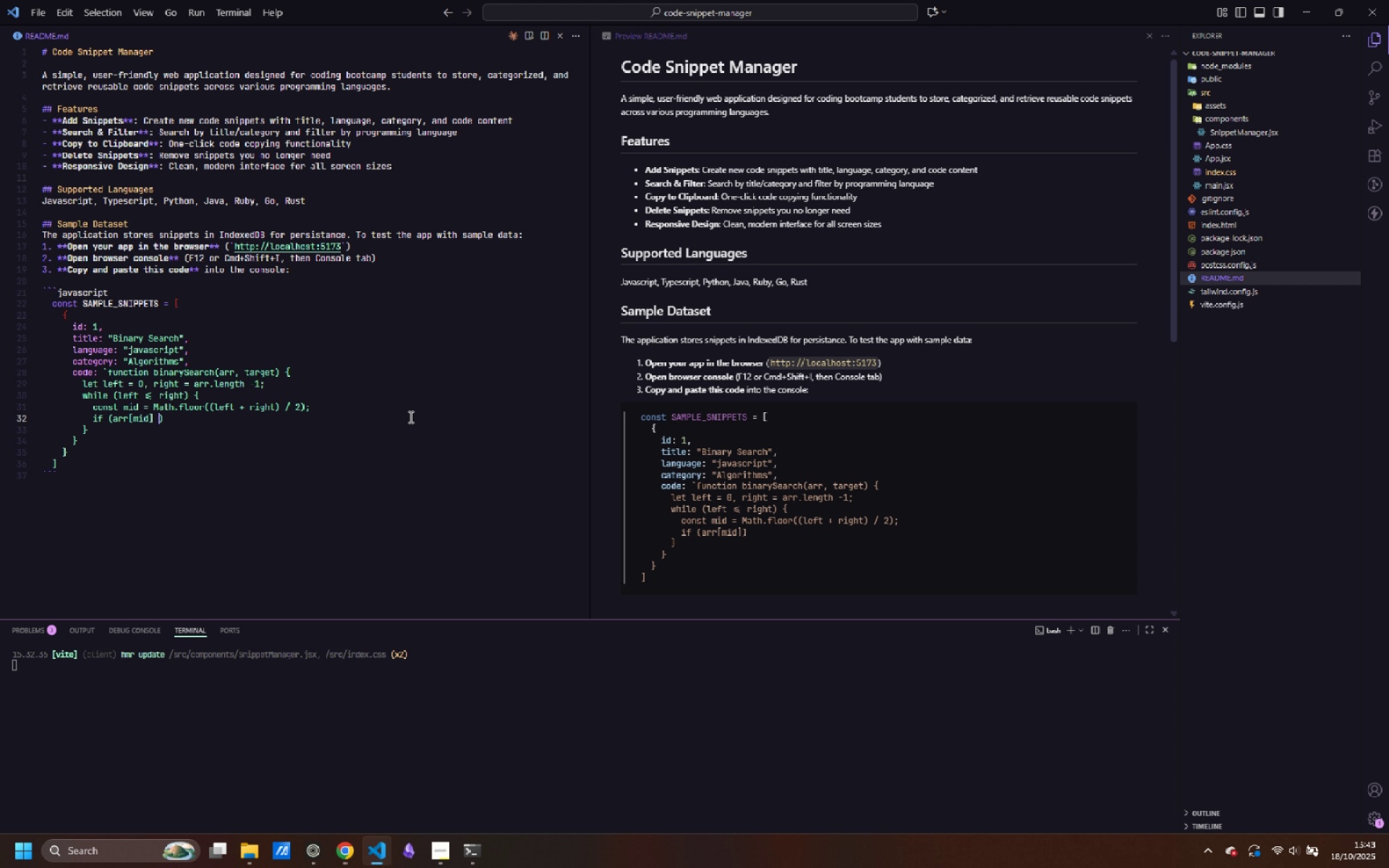 
key(Space)
 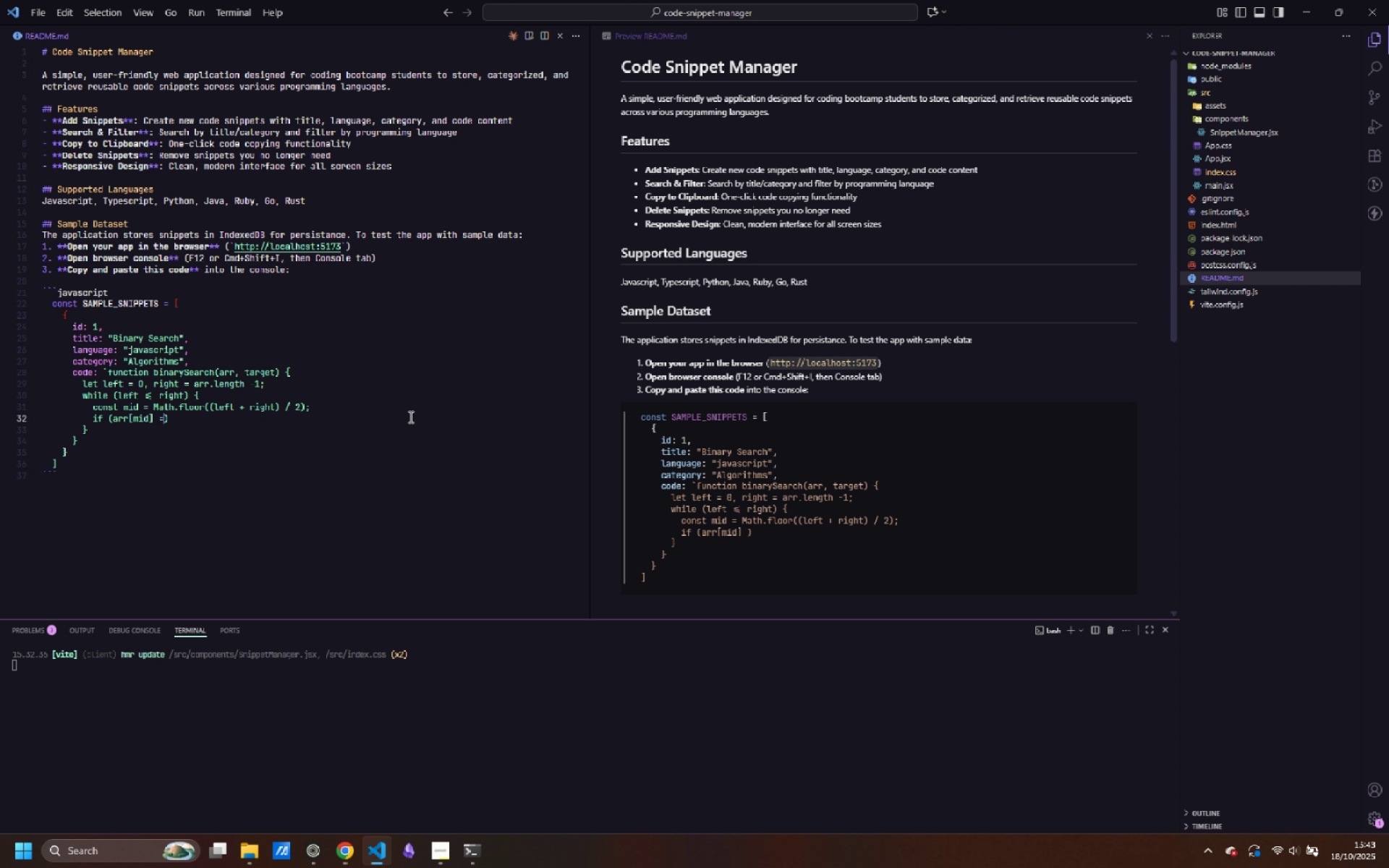 
key(Equal)
 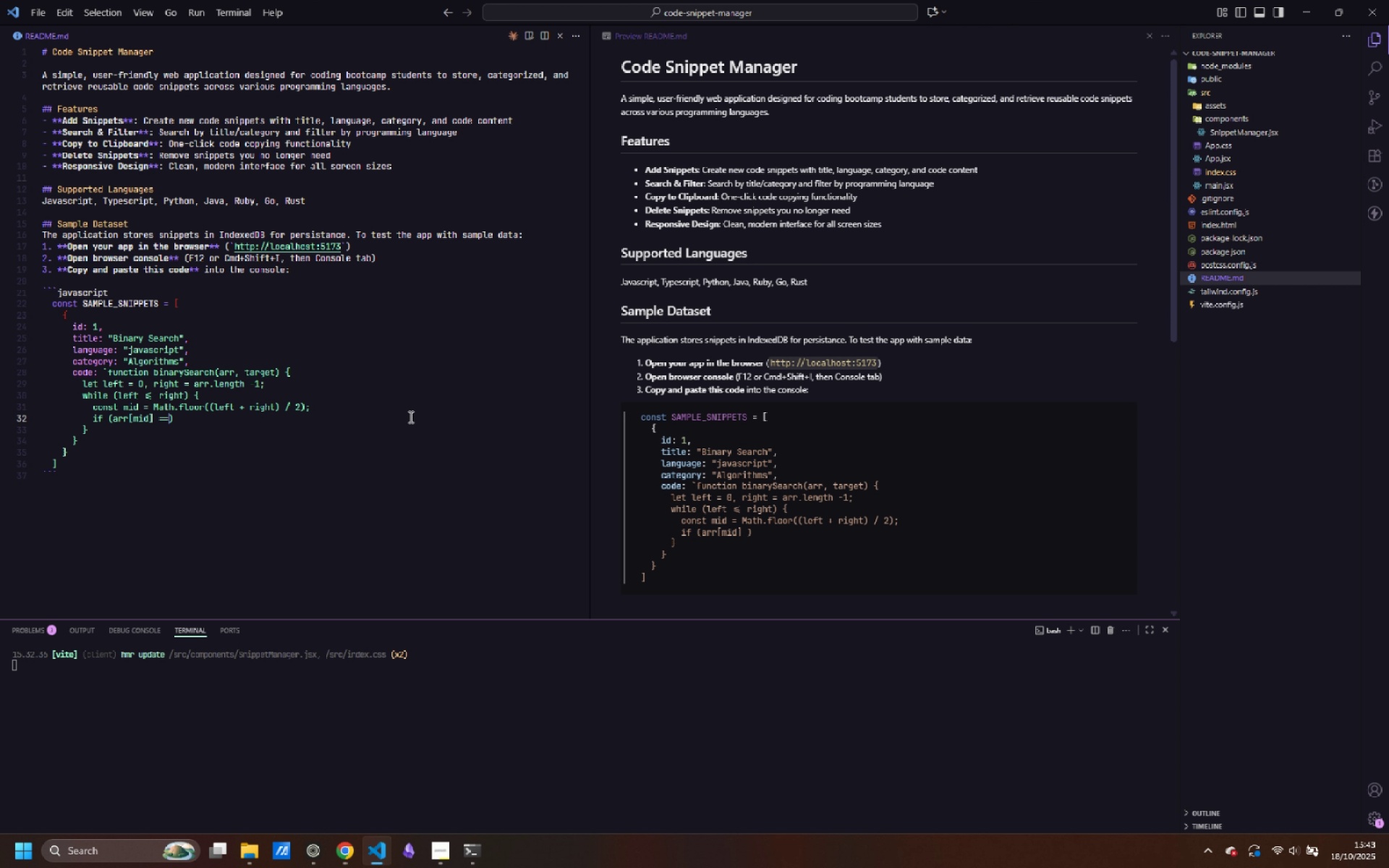 
key(Equal)
 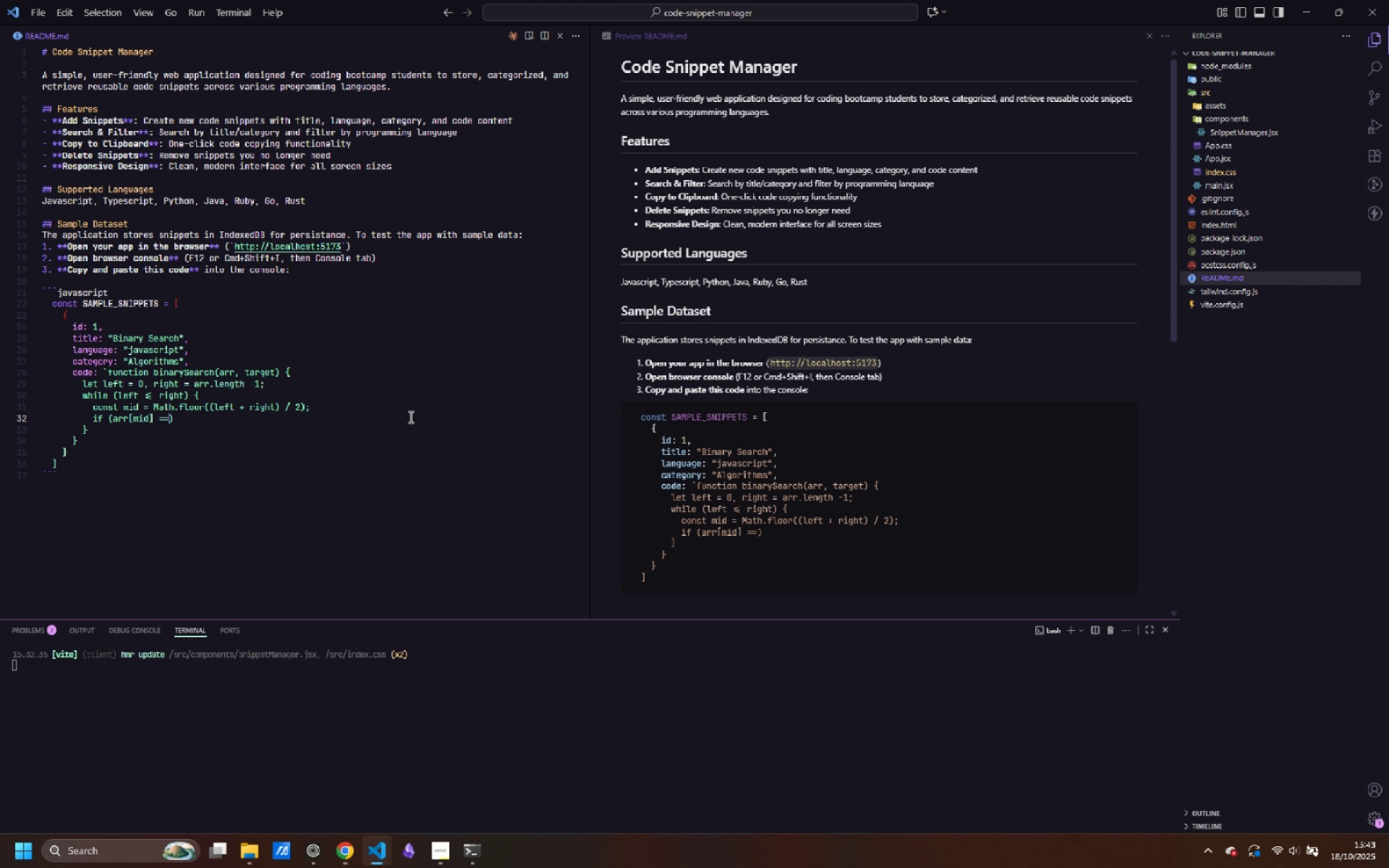 
wait(5.4)
 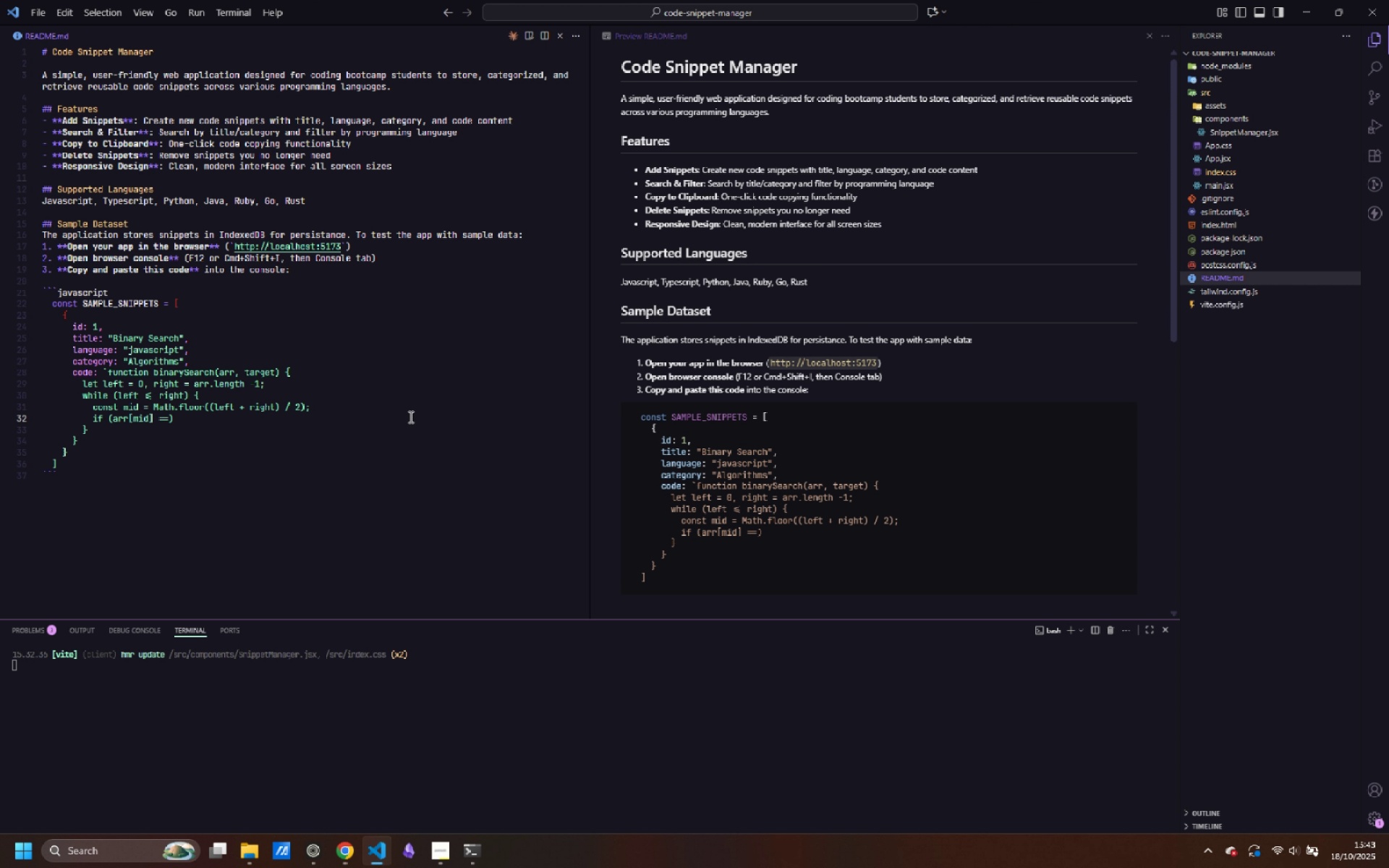 
type(target)
 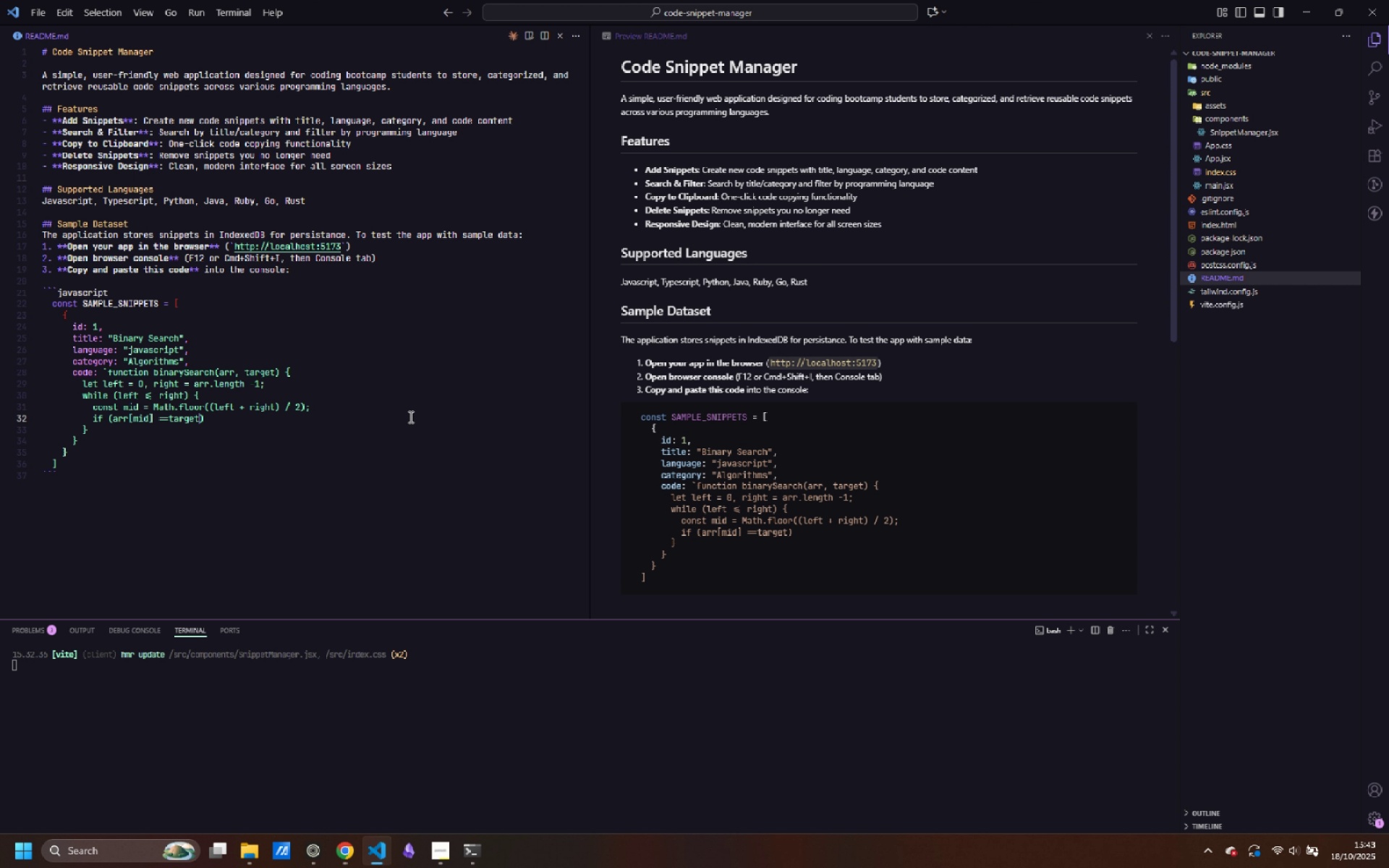 
key(Control+ControlLeft)
 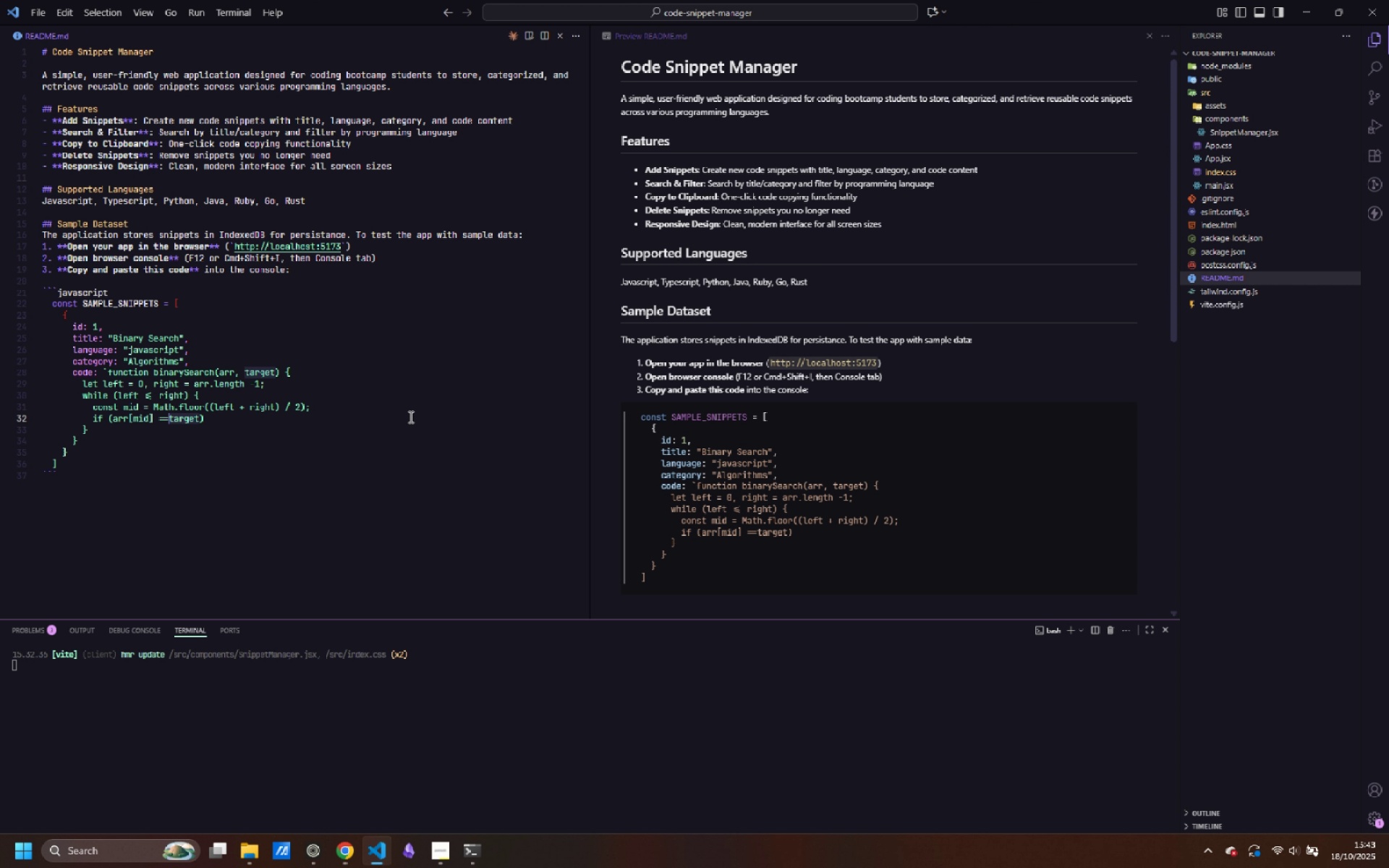 
key(Control+ArrowLeft)
 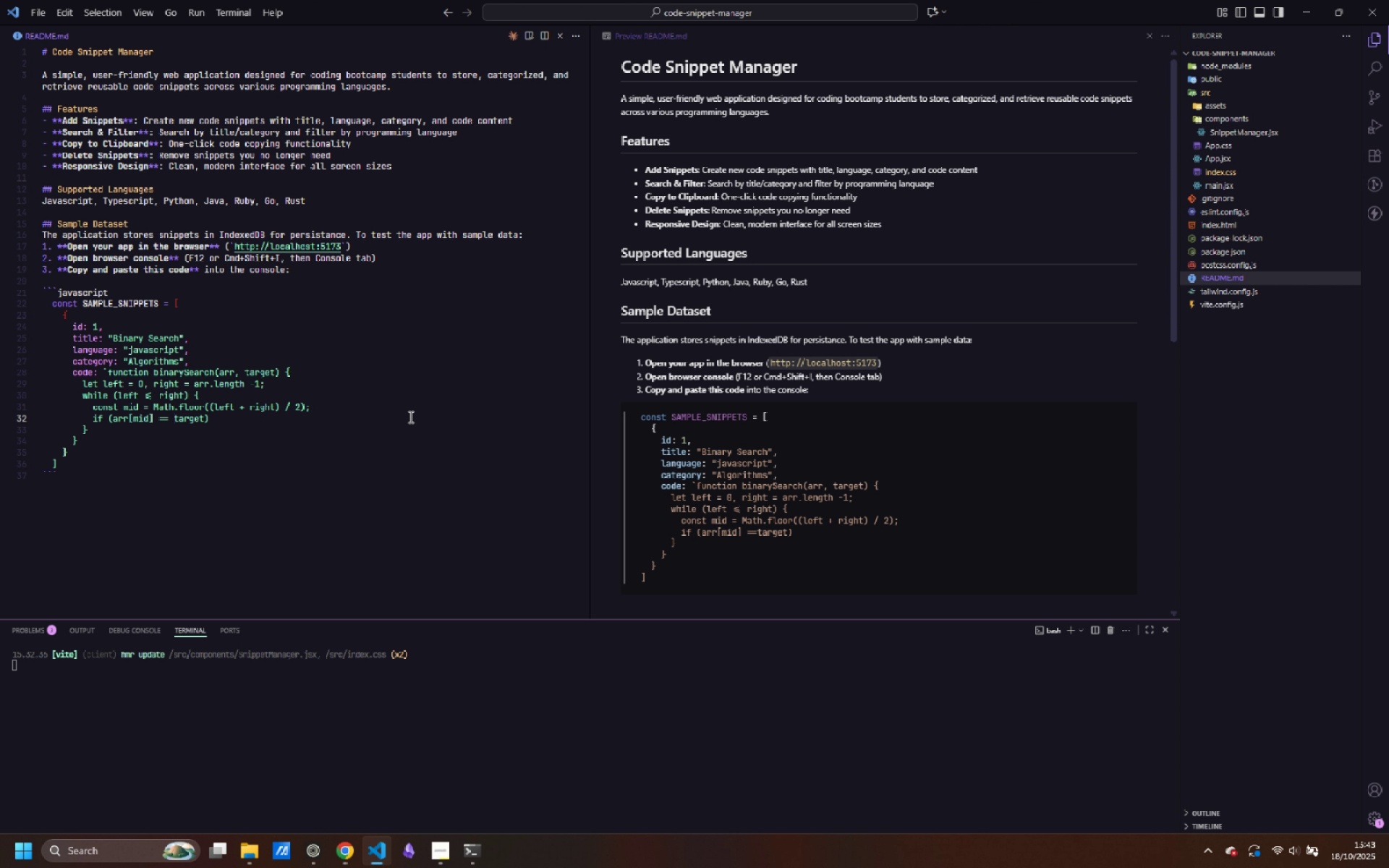 
key(Space)
 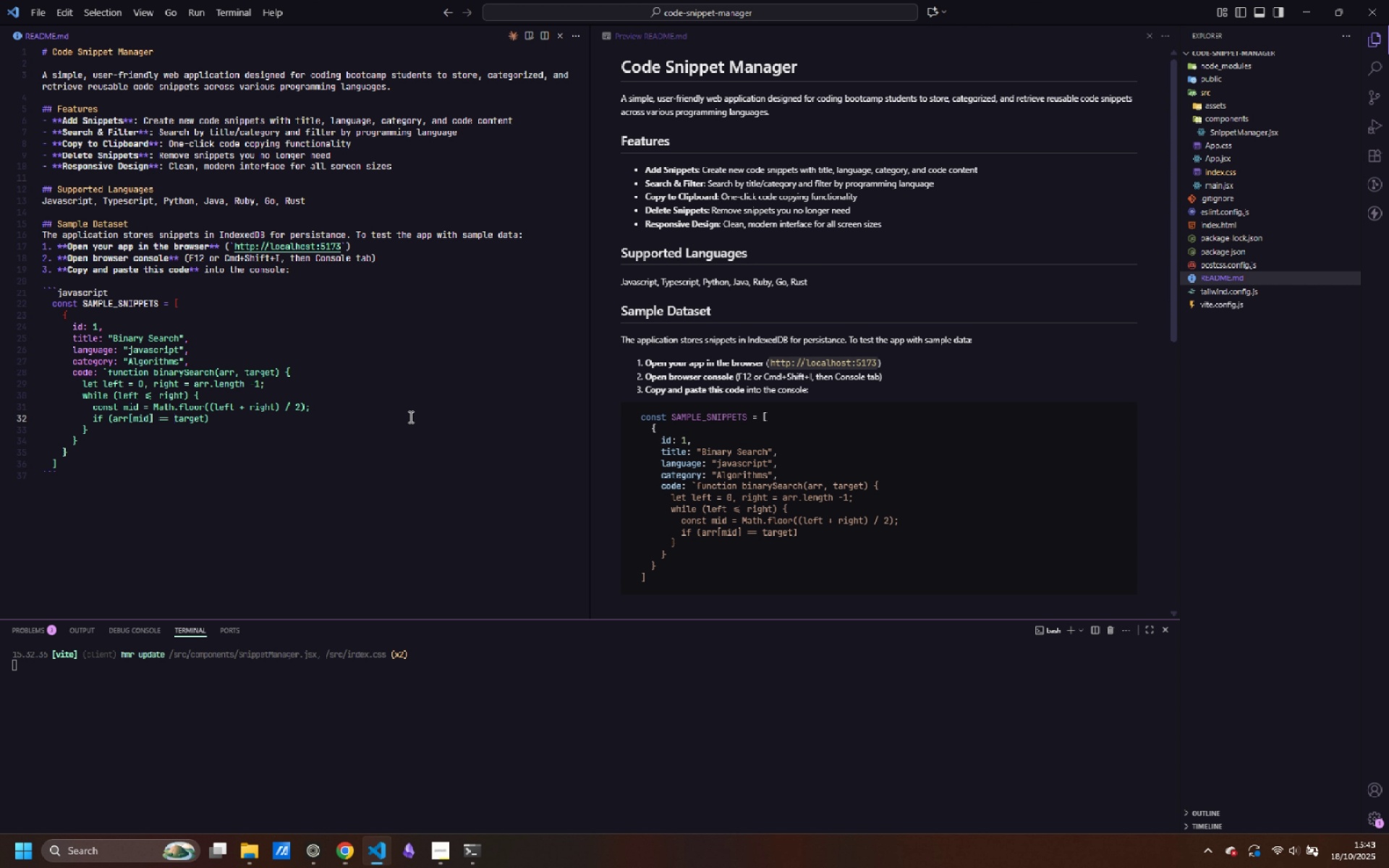 
key(Control+ArrowRight)
 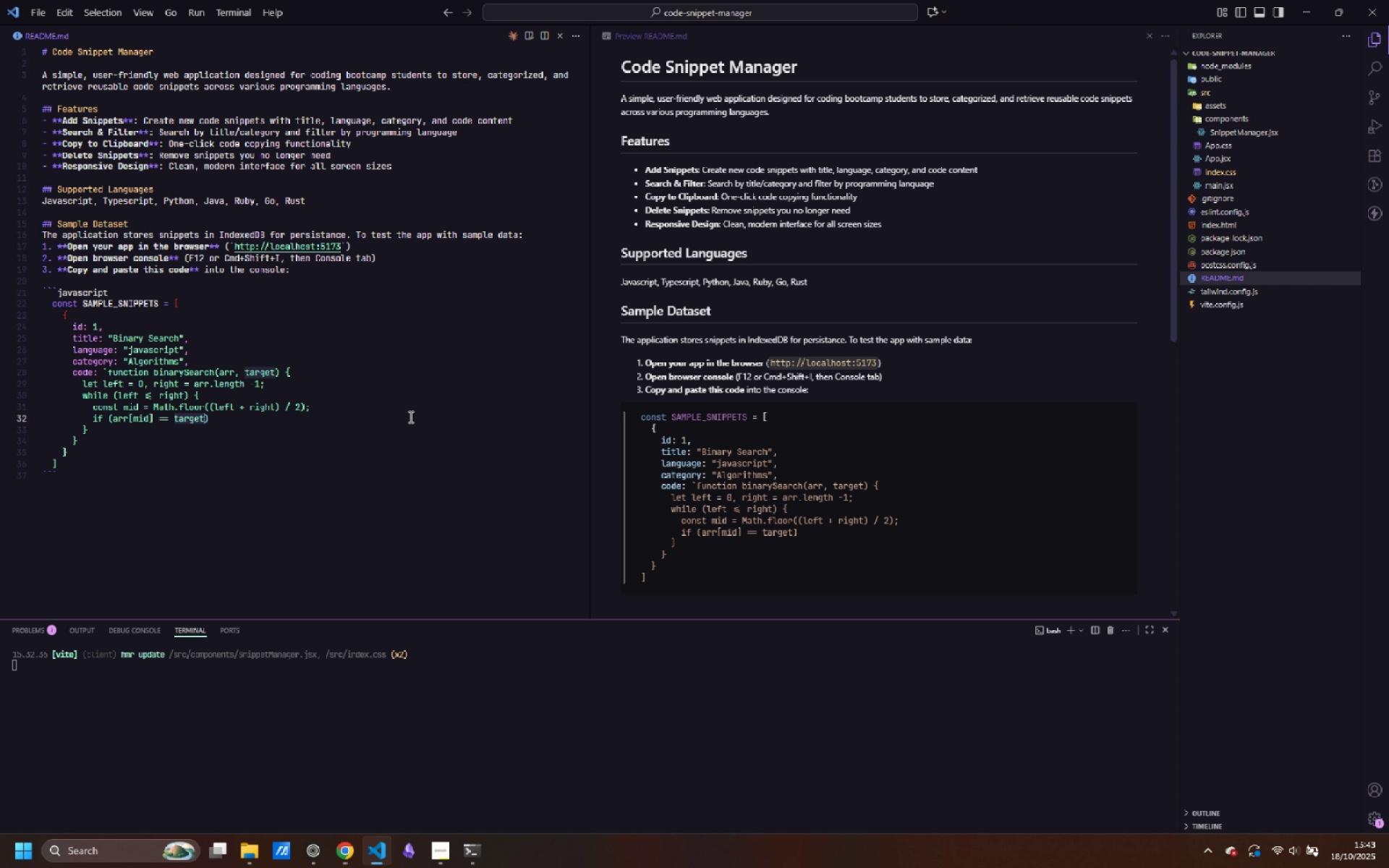 
key(Control+ControlLeft)
 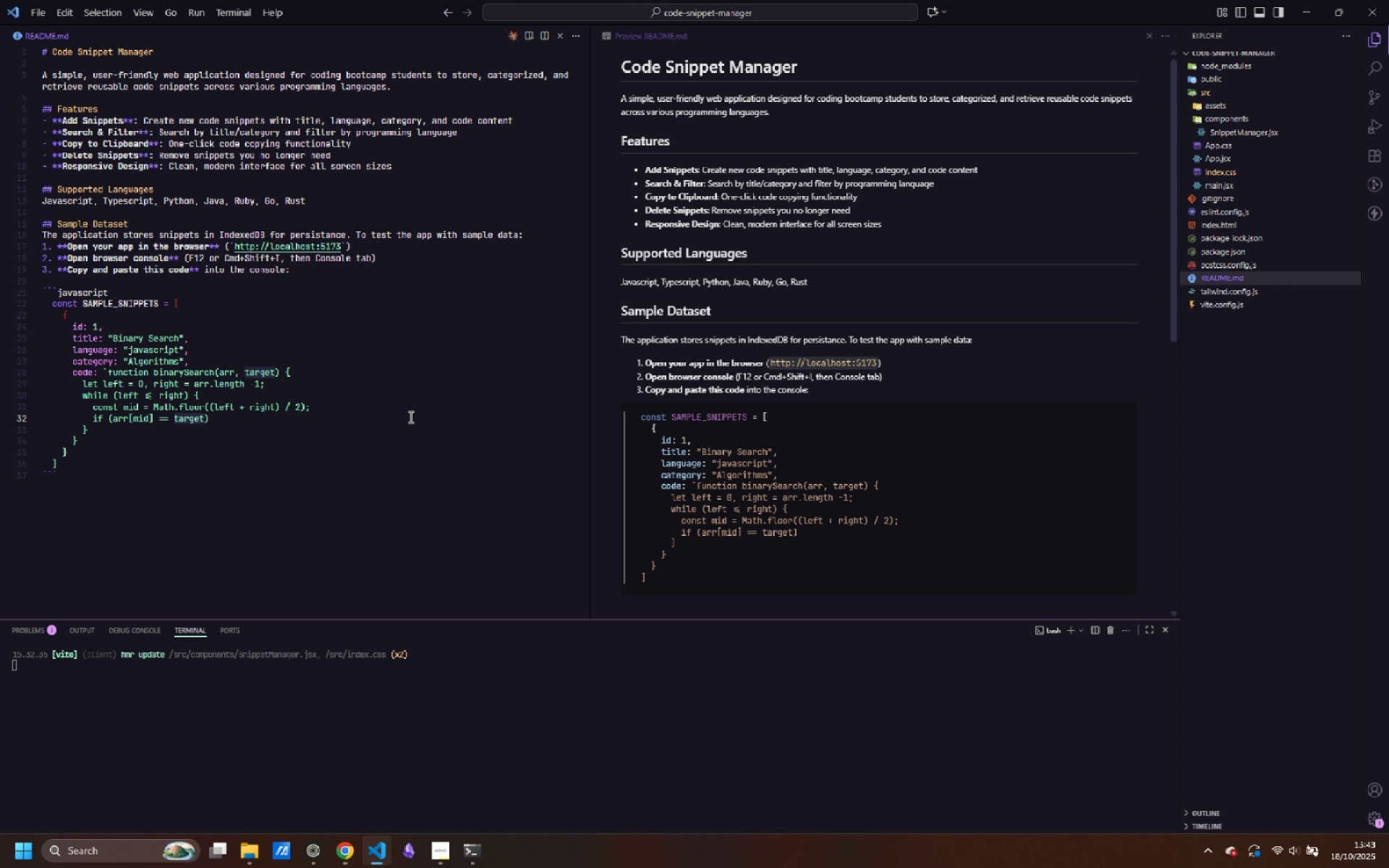 
key(Control+ArrowLeft)
 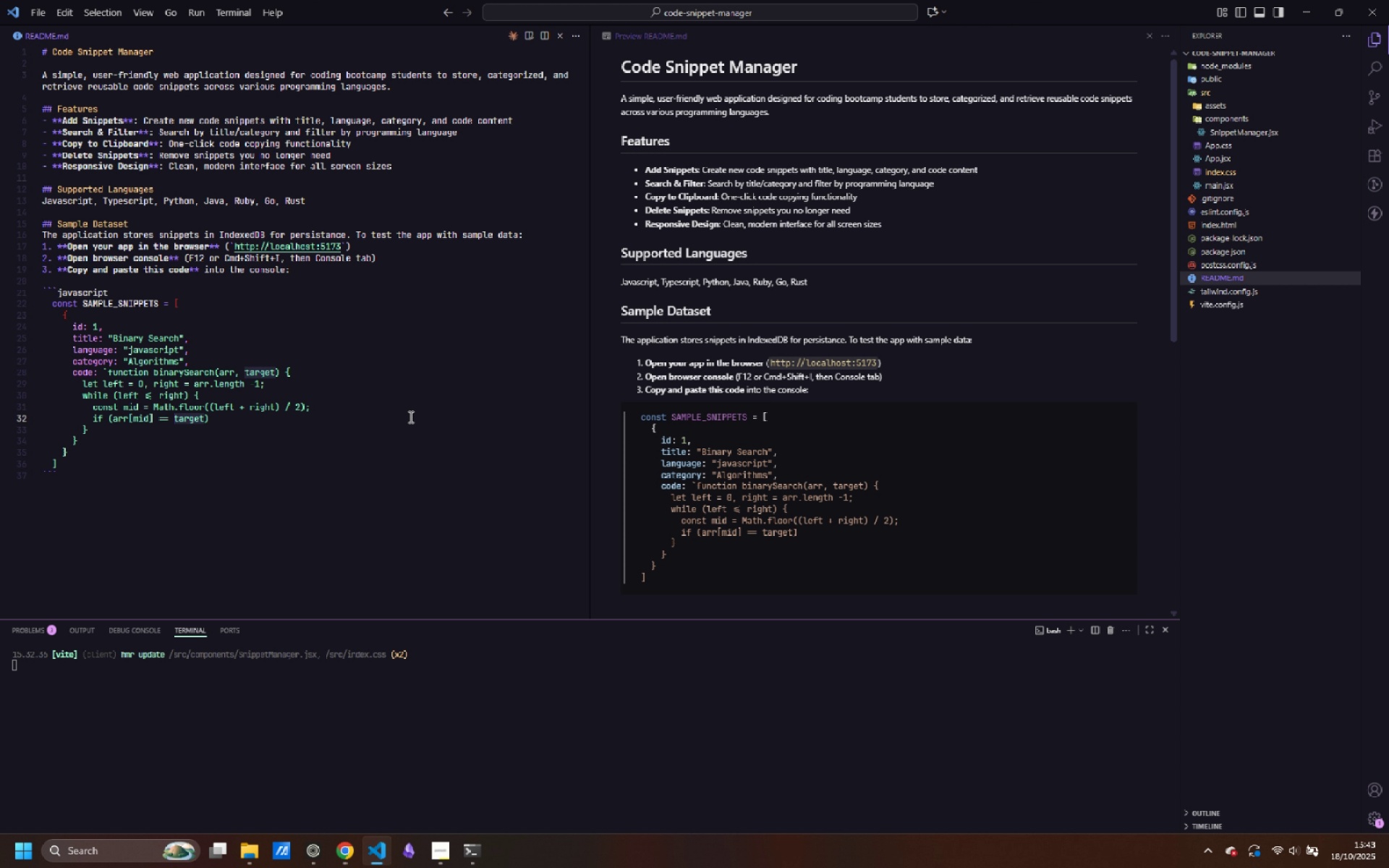 
key(ArrowLeft)
 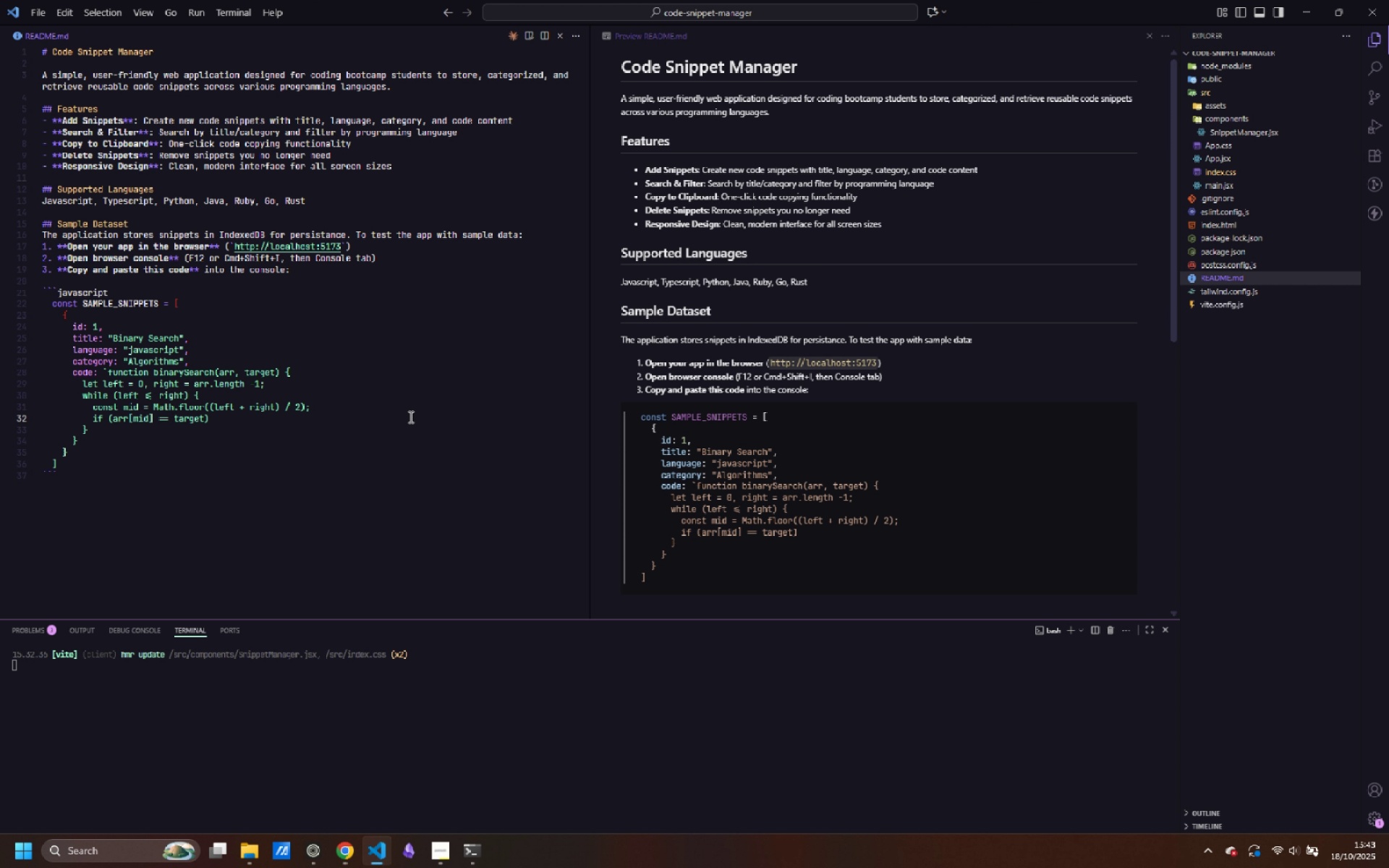 
key(Equal)
 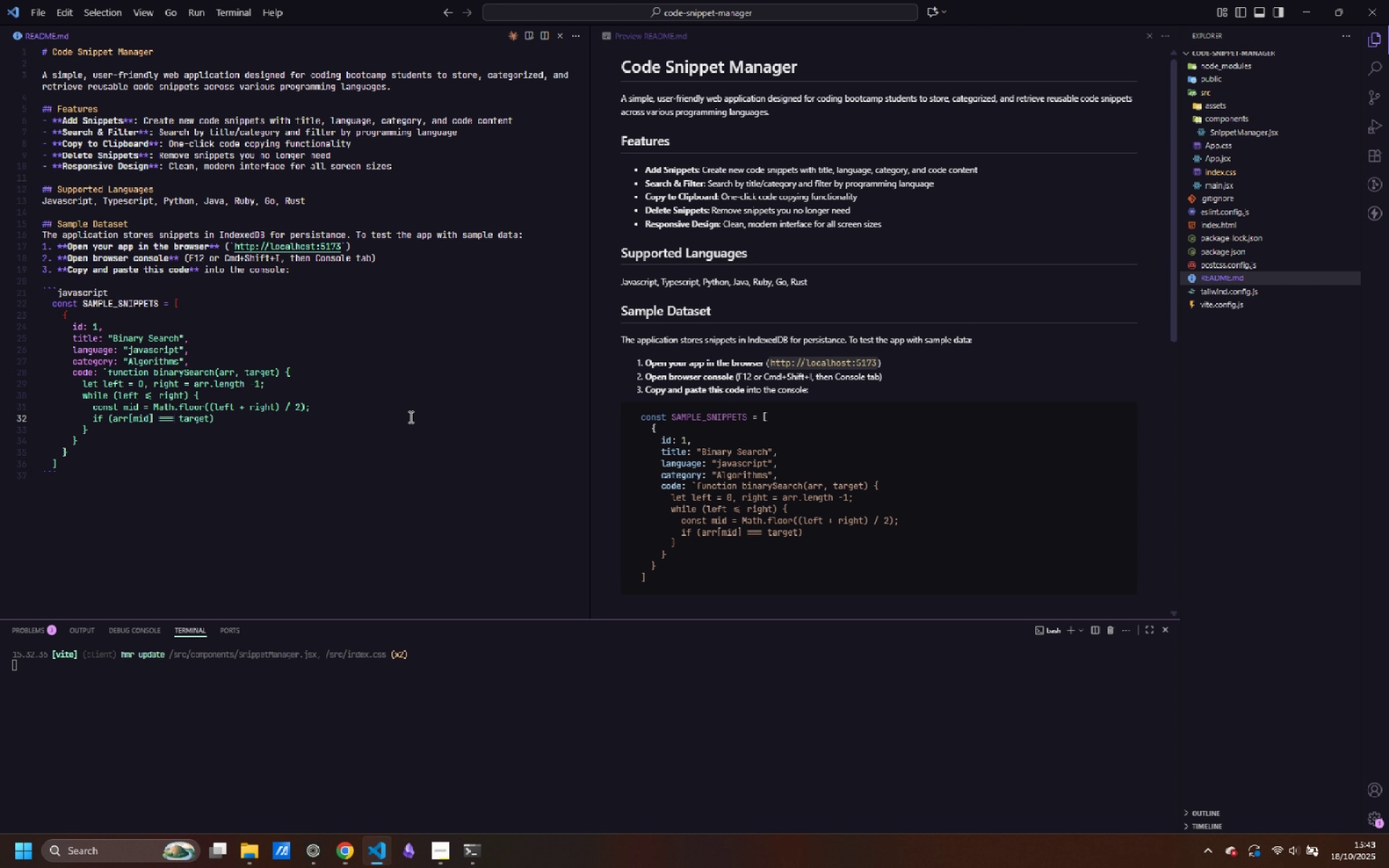 
key(Control+ArrowRight)
 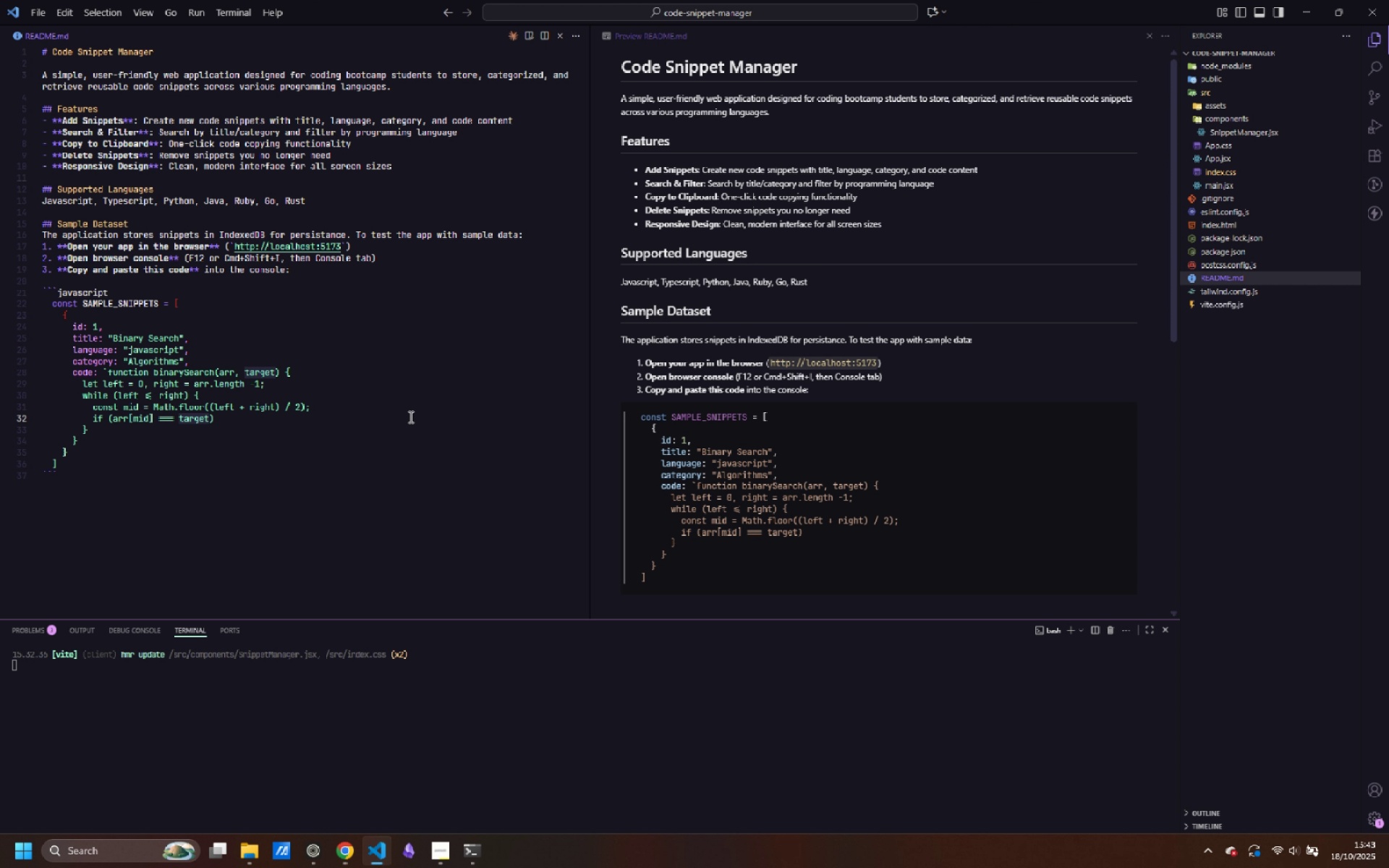 
key(ArrowRight)
 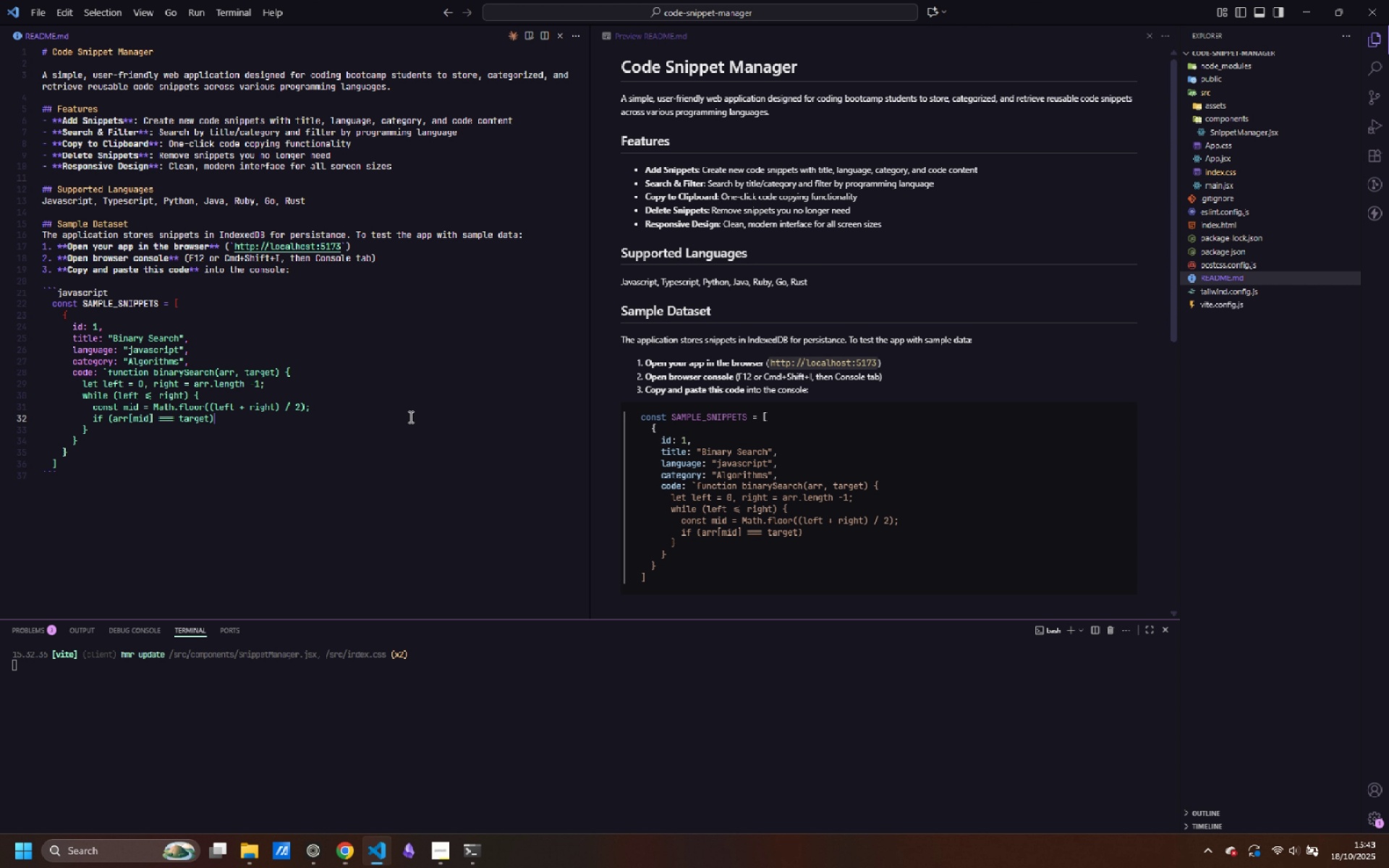 
type( return mo)
key(Backspace)
type(id;)
 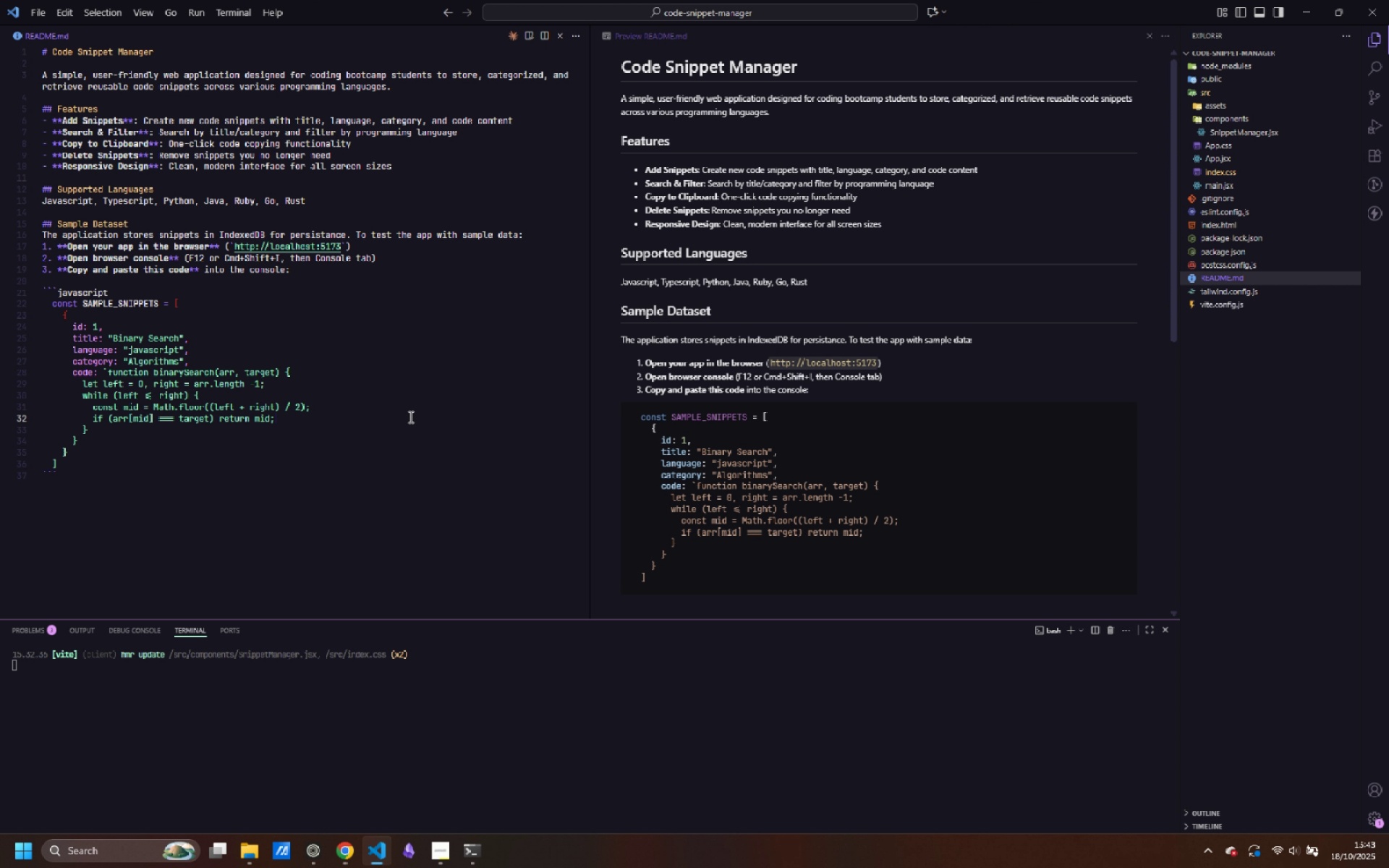 
key(Enter)
 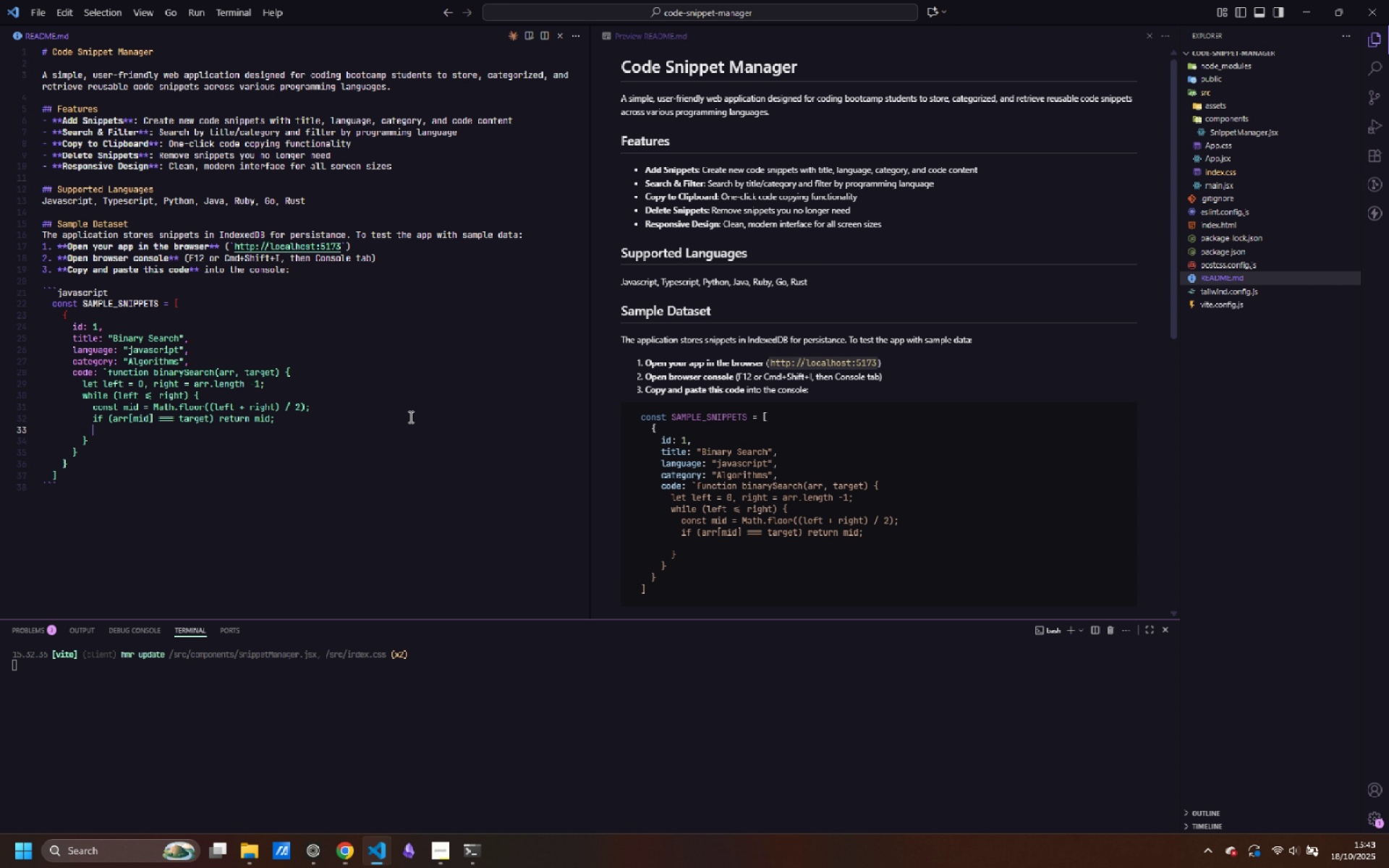 
type(elwe)
key(Backspace)
key(Backspace)
type(se if (arr[mid)
 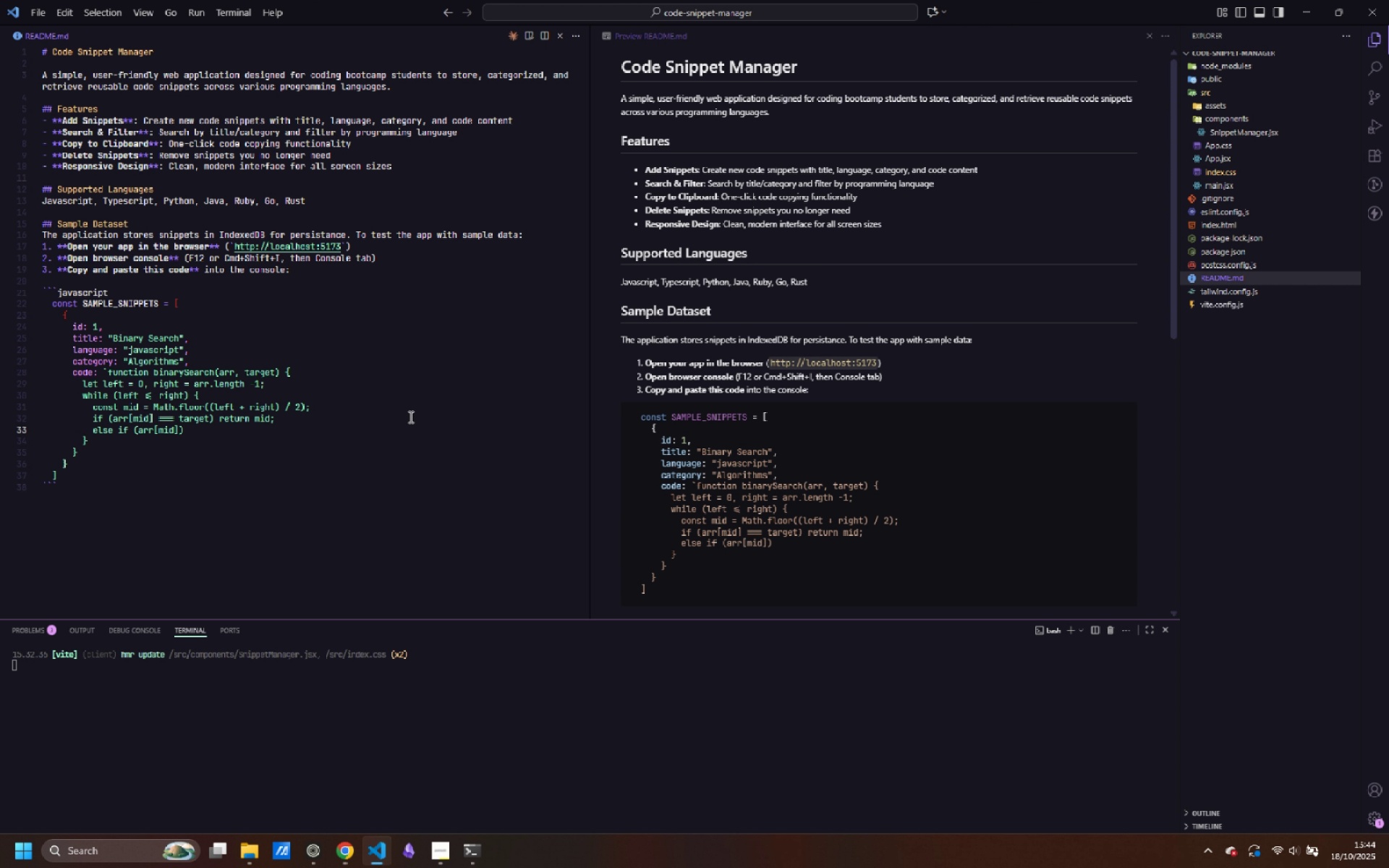 
key(ArrowRight)
 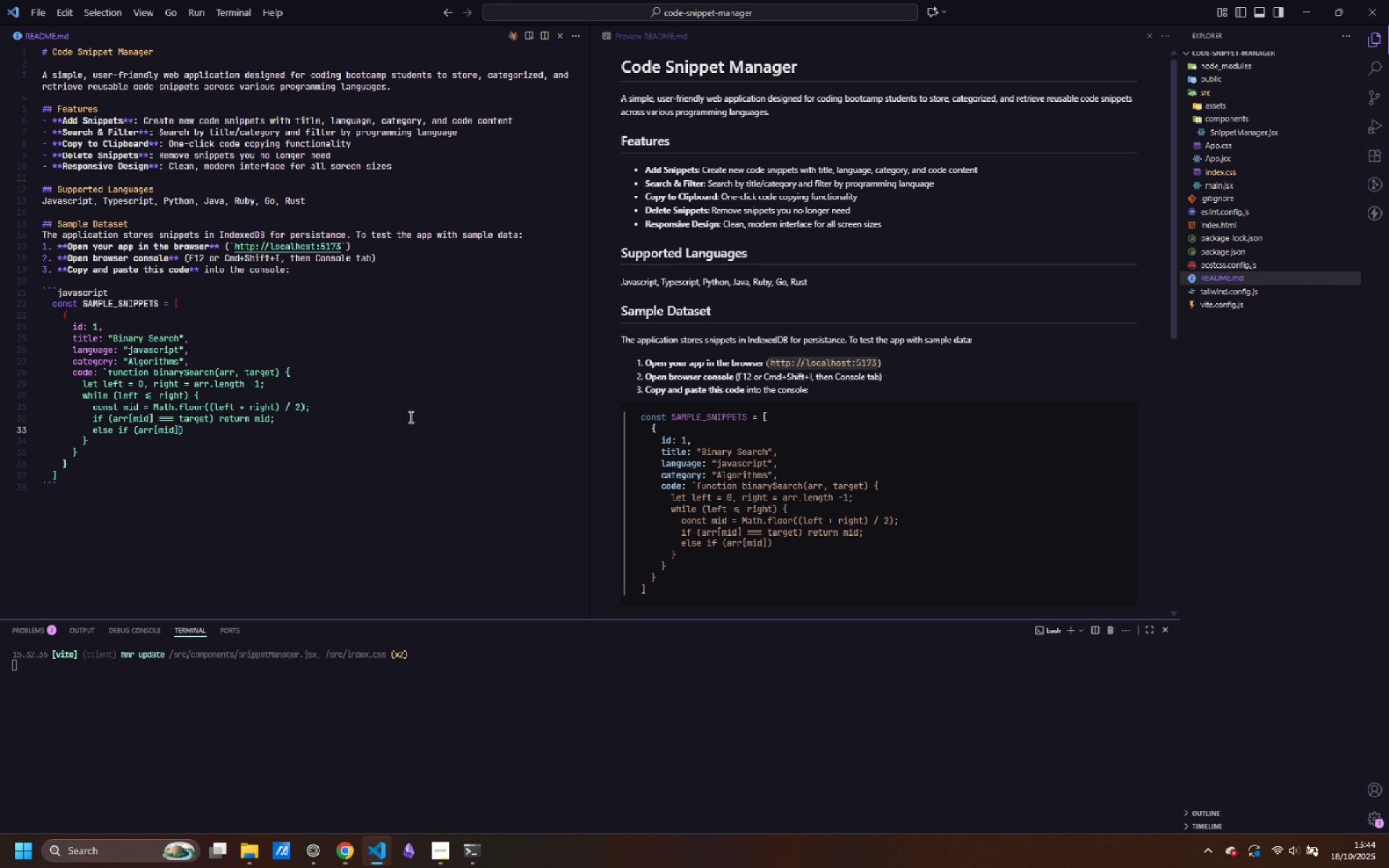 
key(ArrowLeft)
 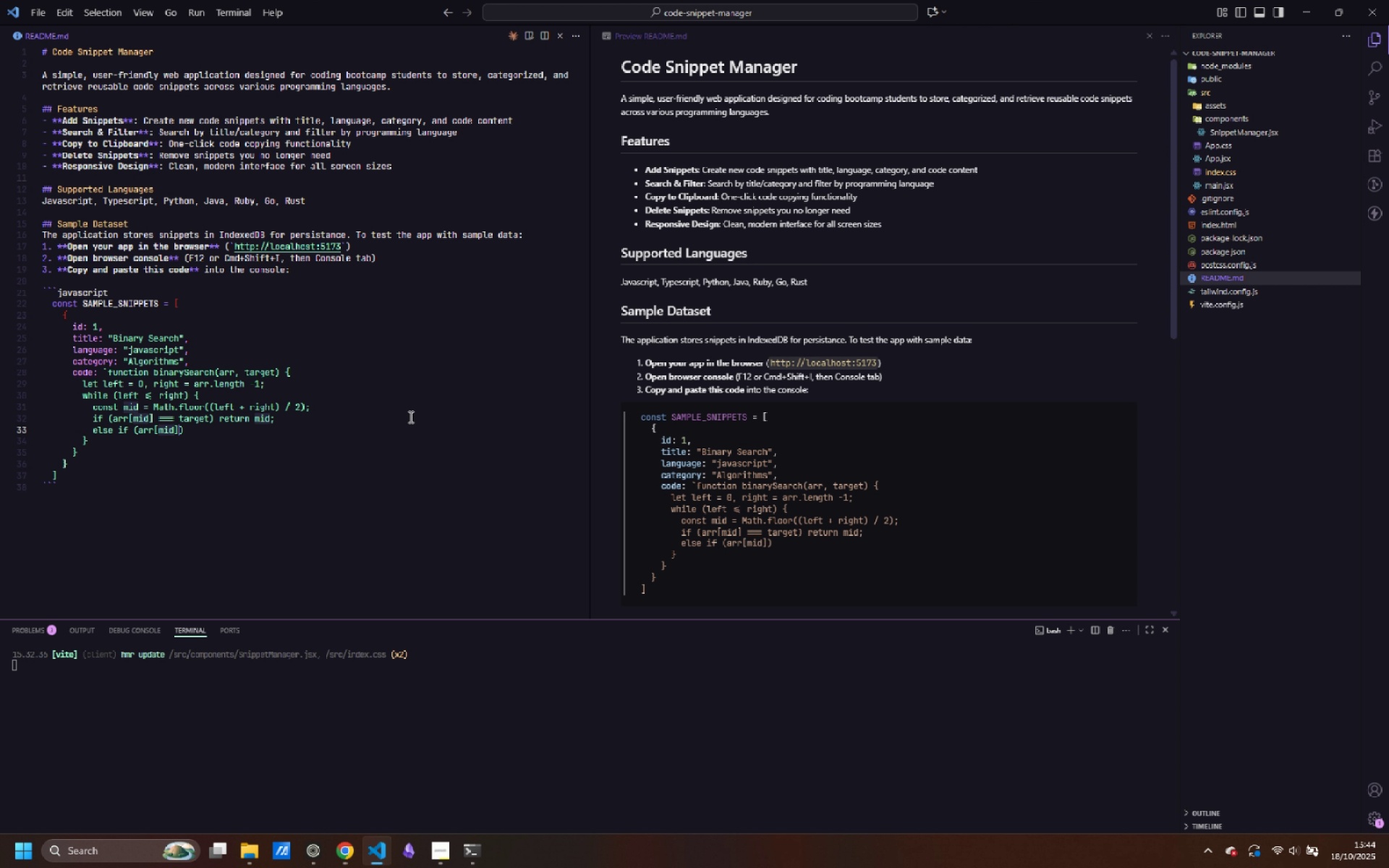 
key(ArrowRight)
 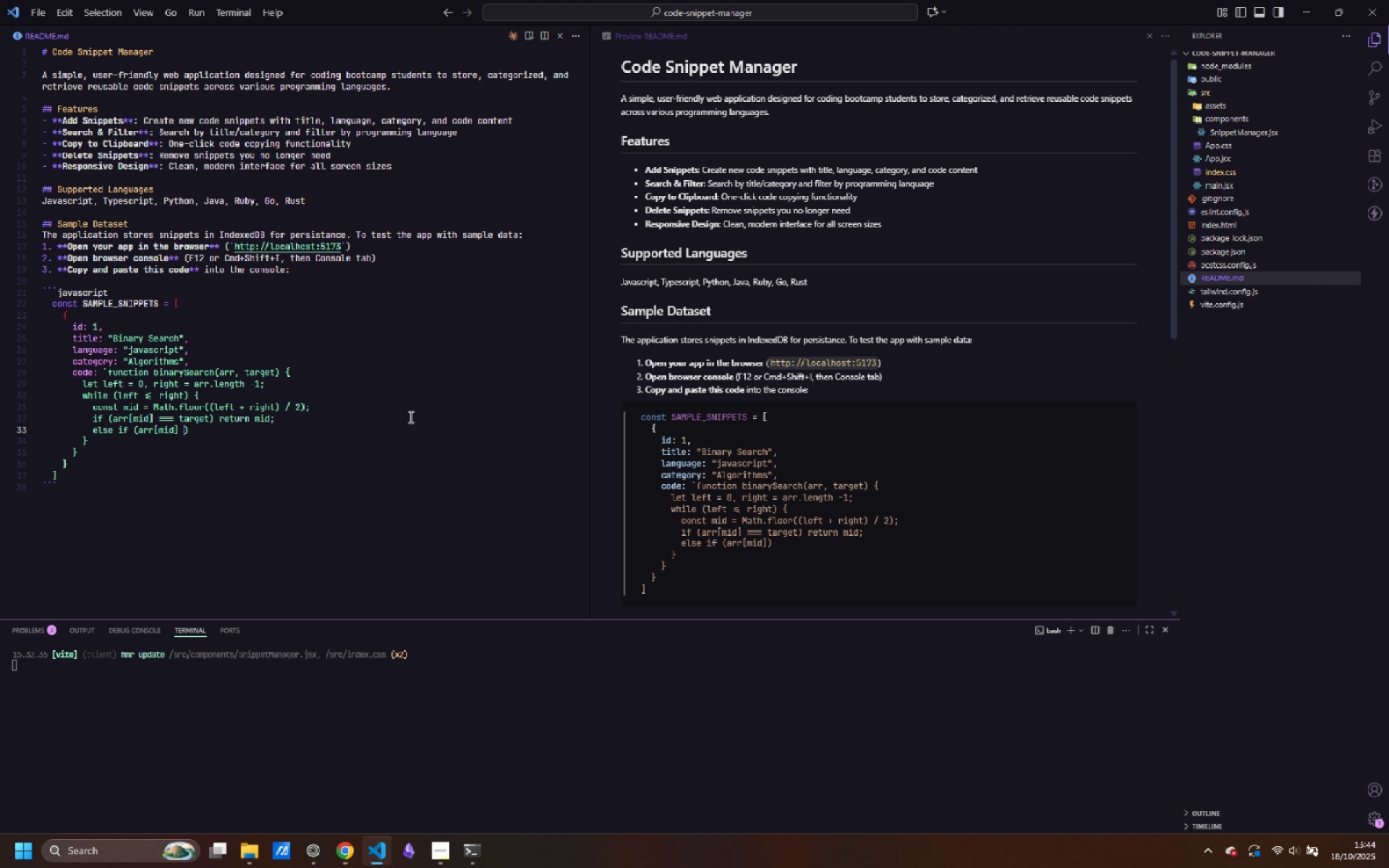 
key(Space)
 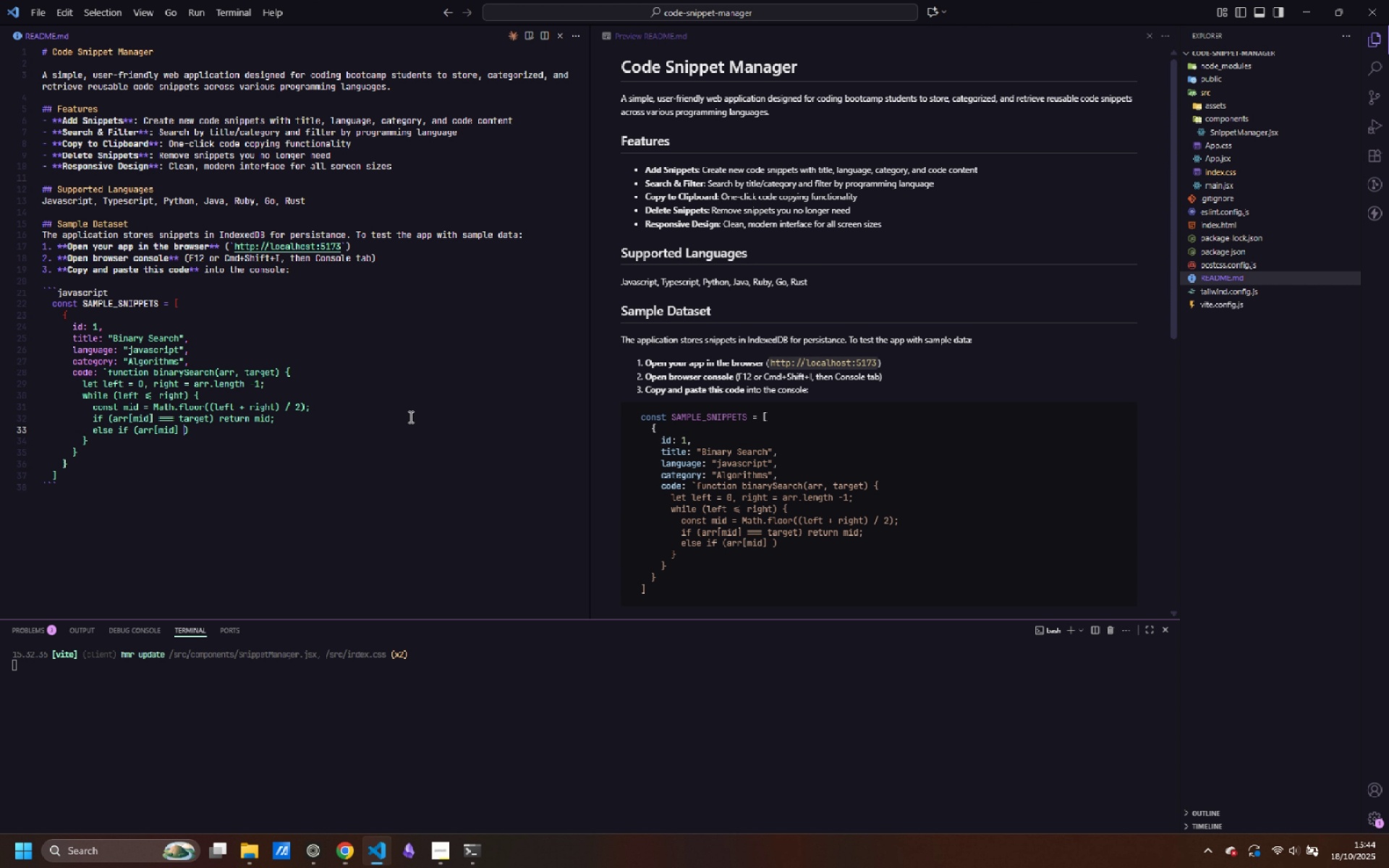 
type(< target)
 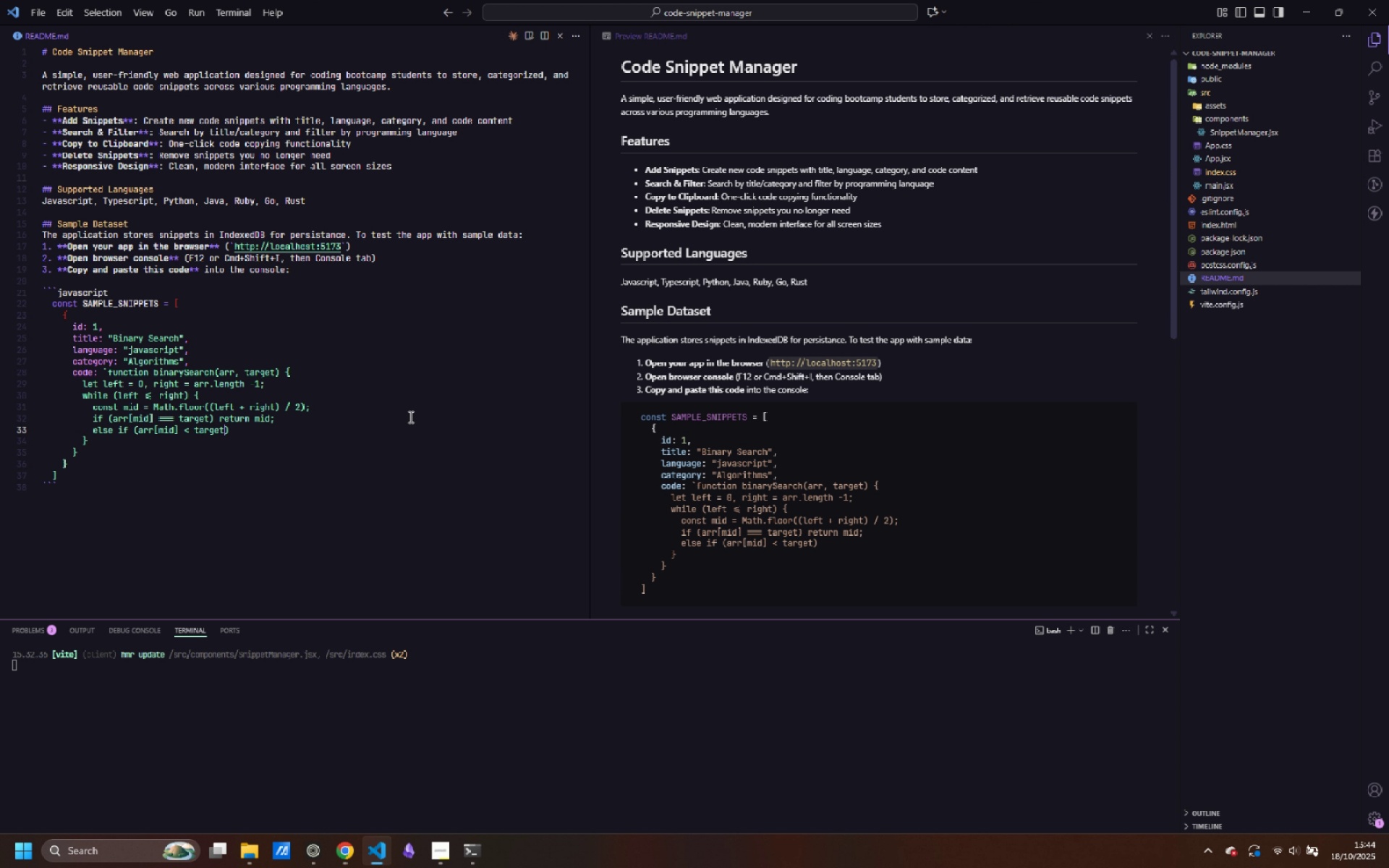 
key(ArrowRight)
 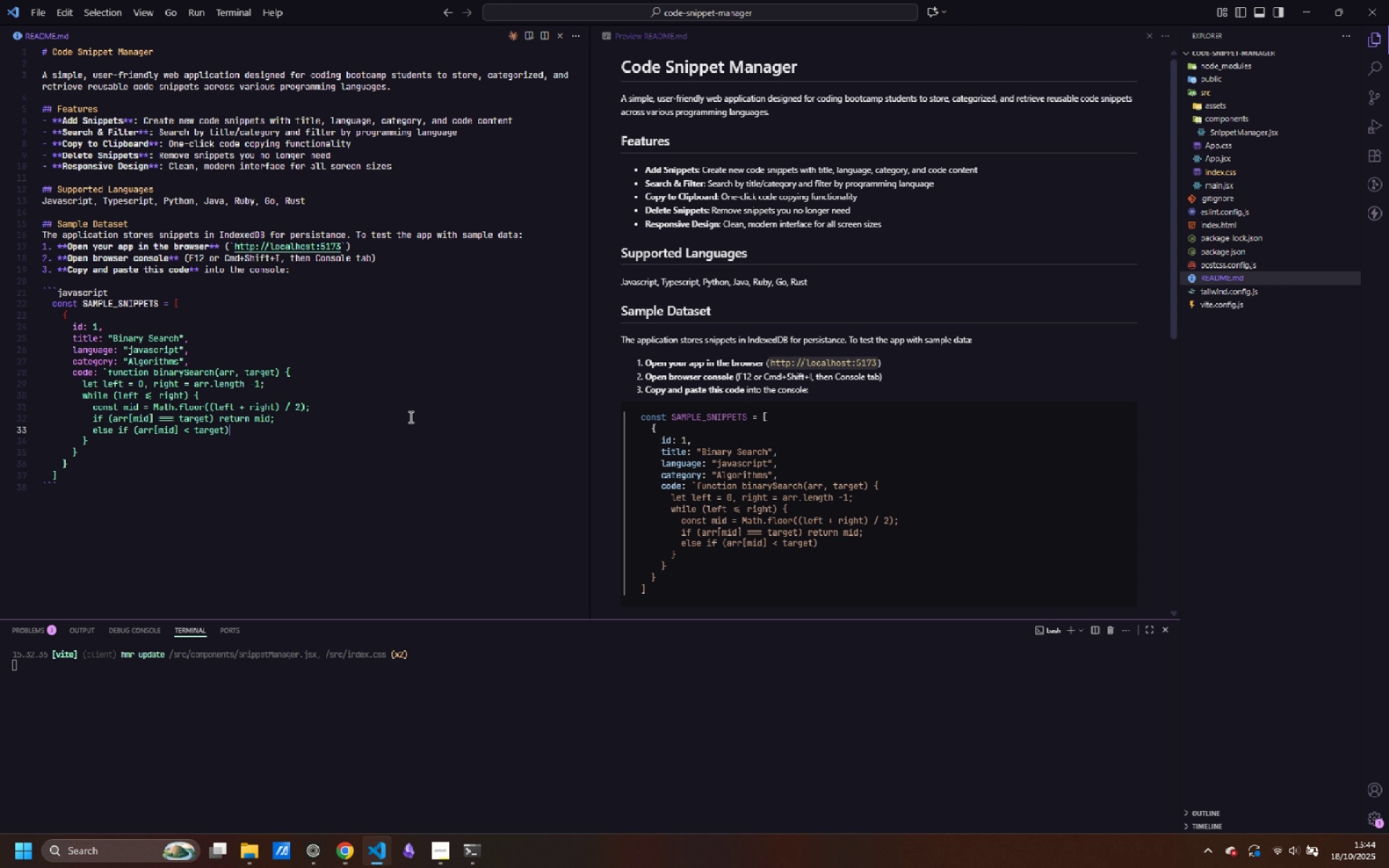 
type( left = mid + 1;)
 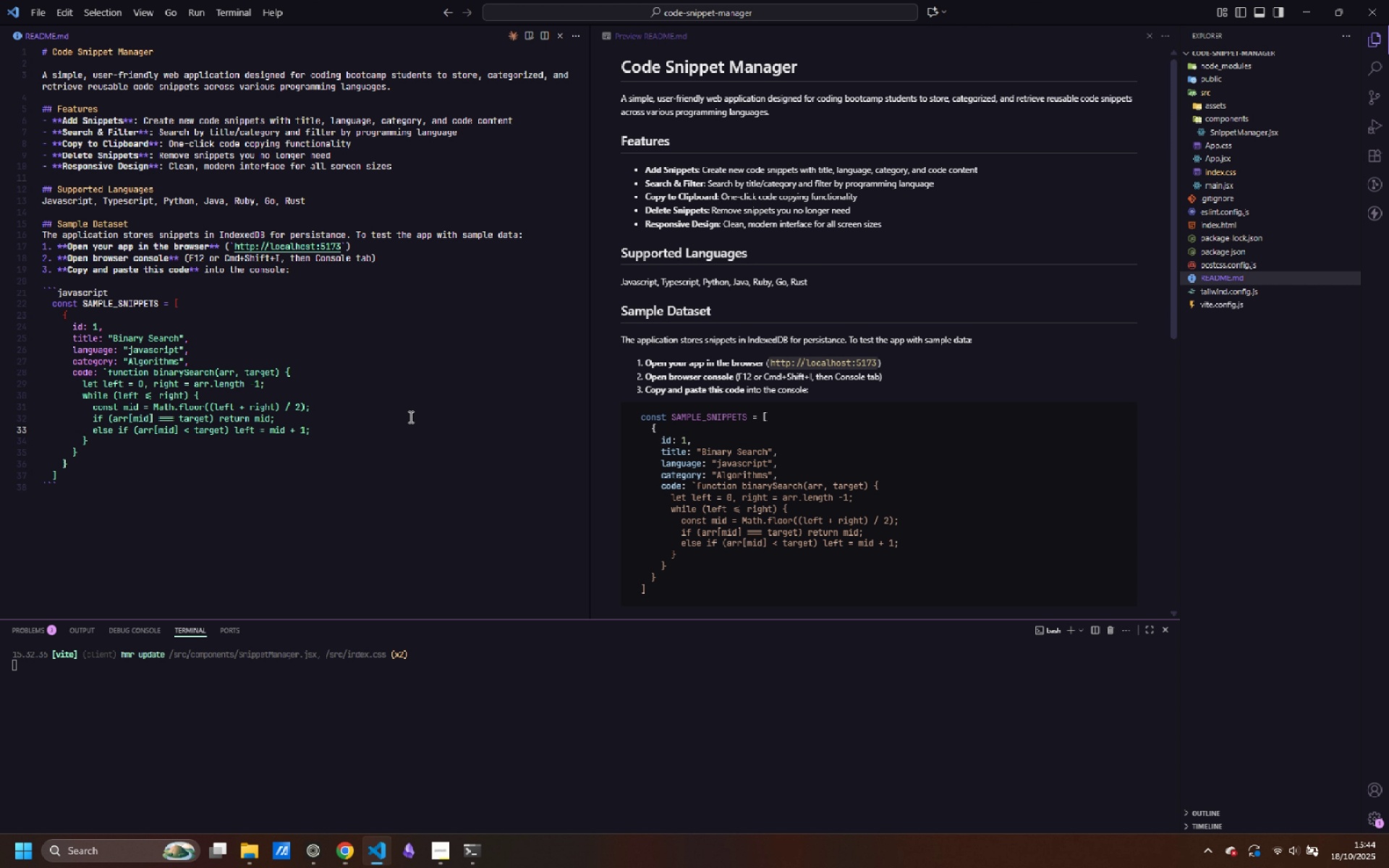 
key(Enter)
 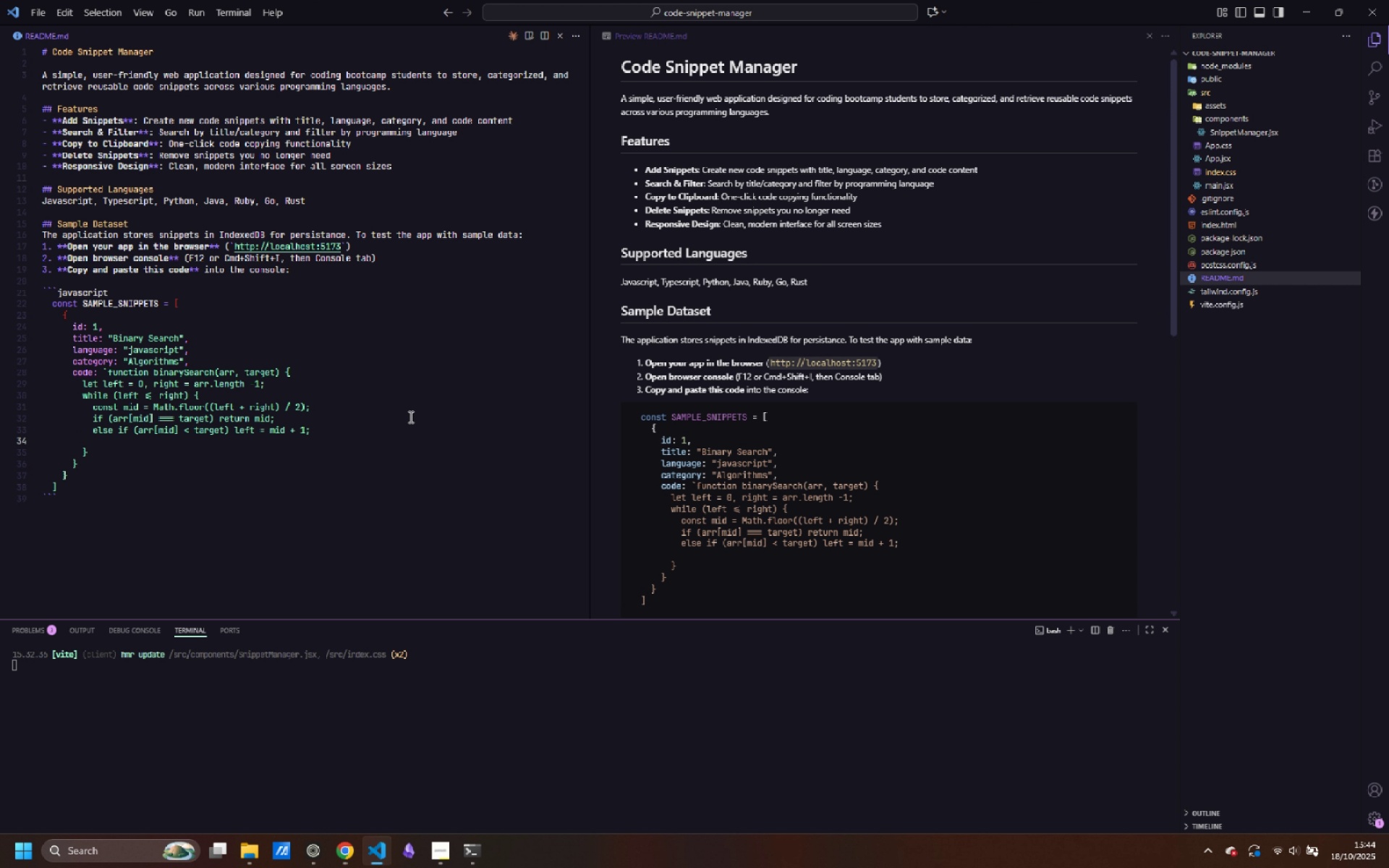 
type(else )
 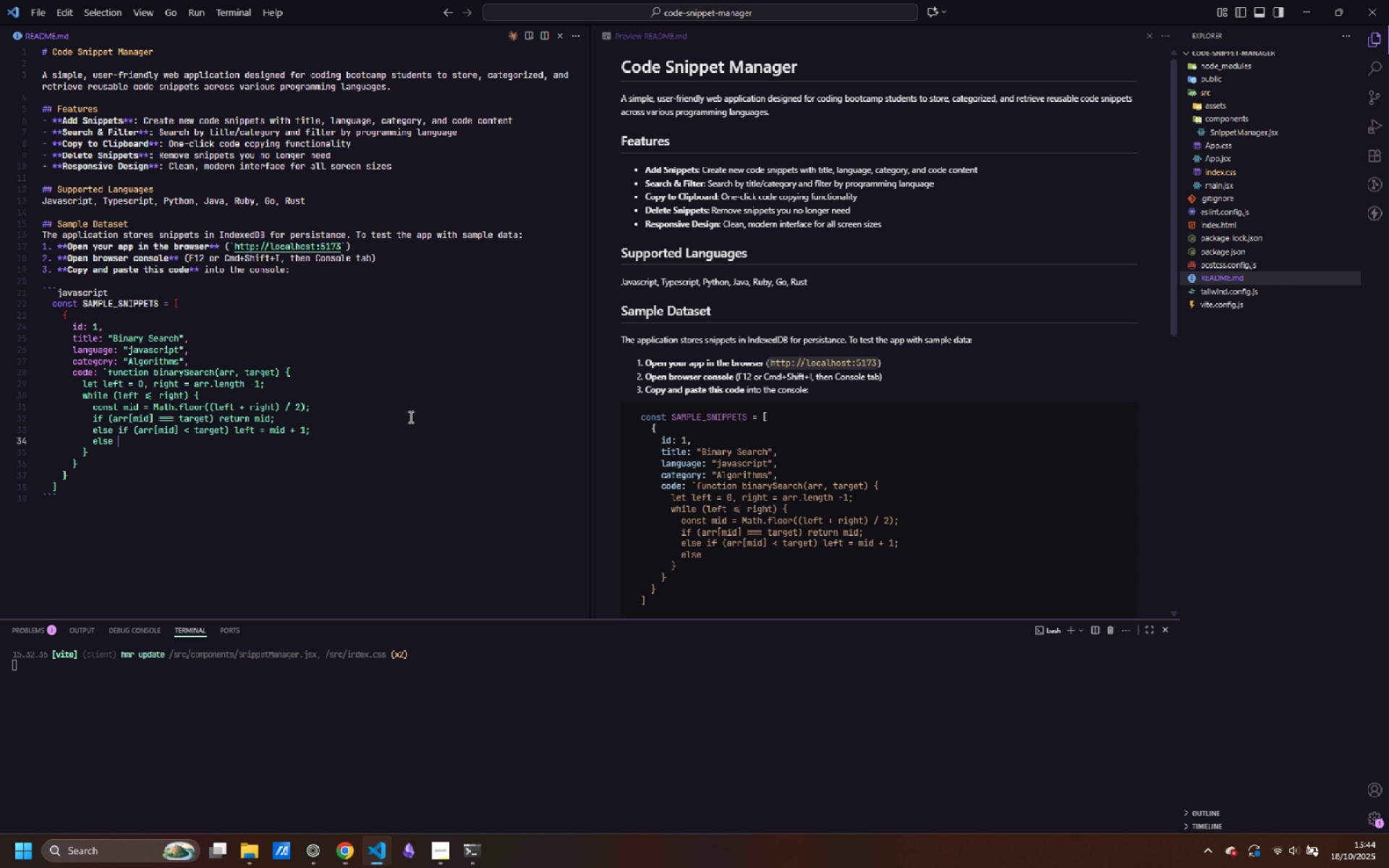 
wait(5.34)
 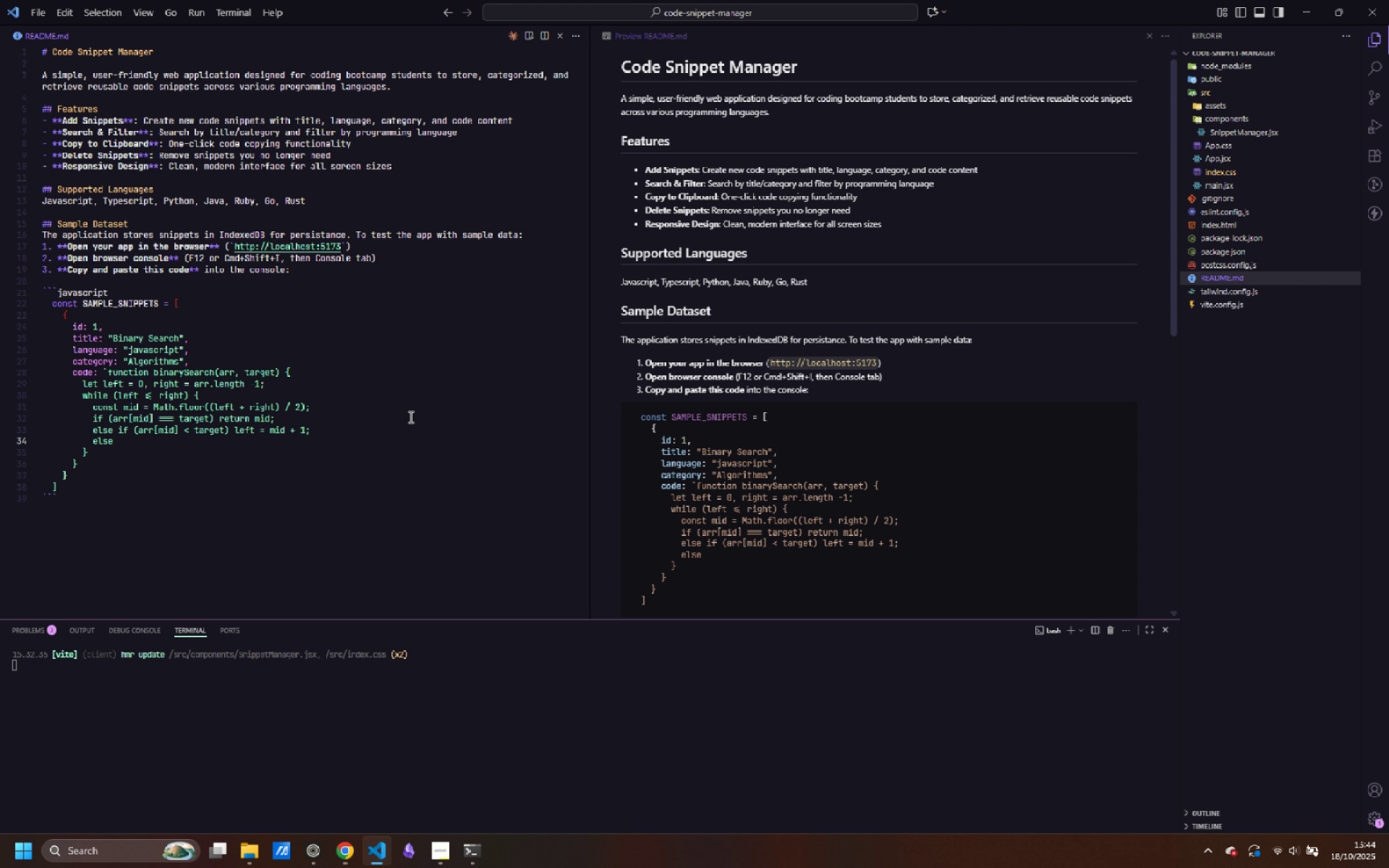 
type(right)
 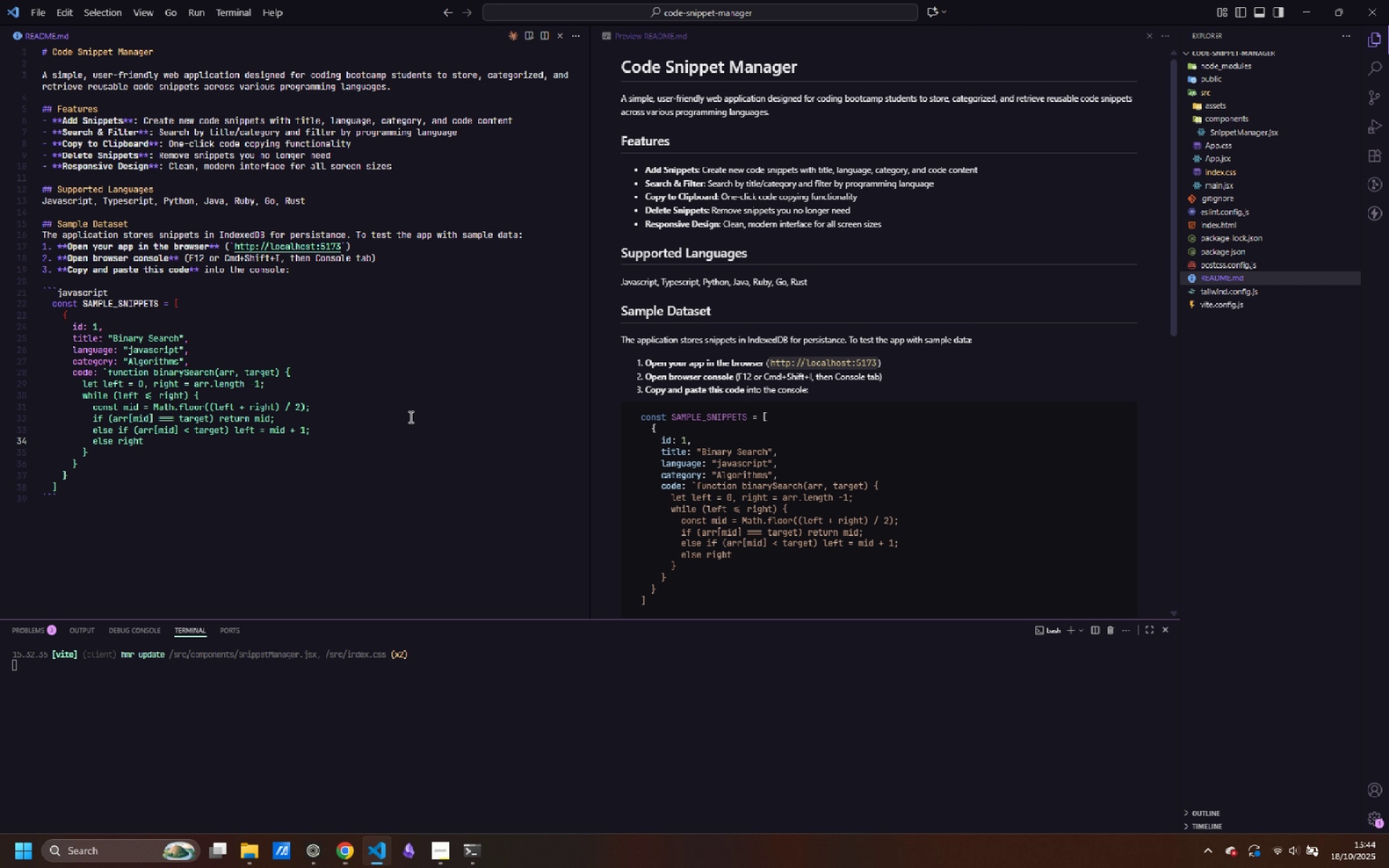 
wait(5.85)
 